 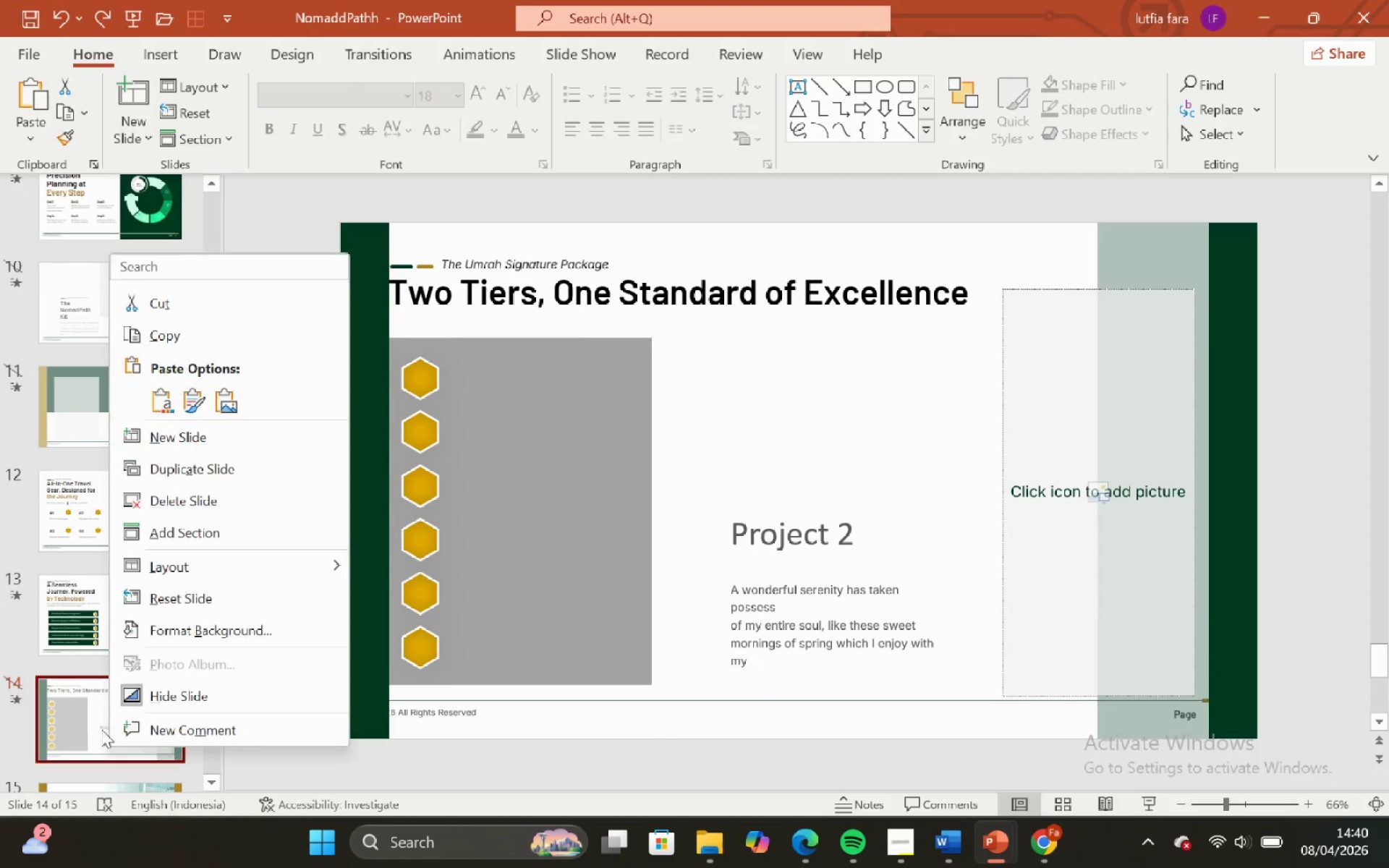 
left_click([135, 694])
 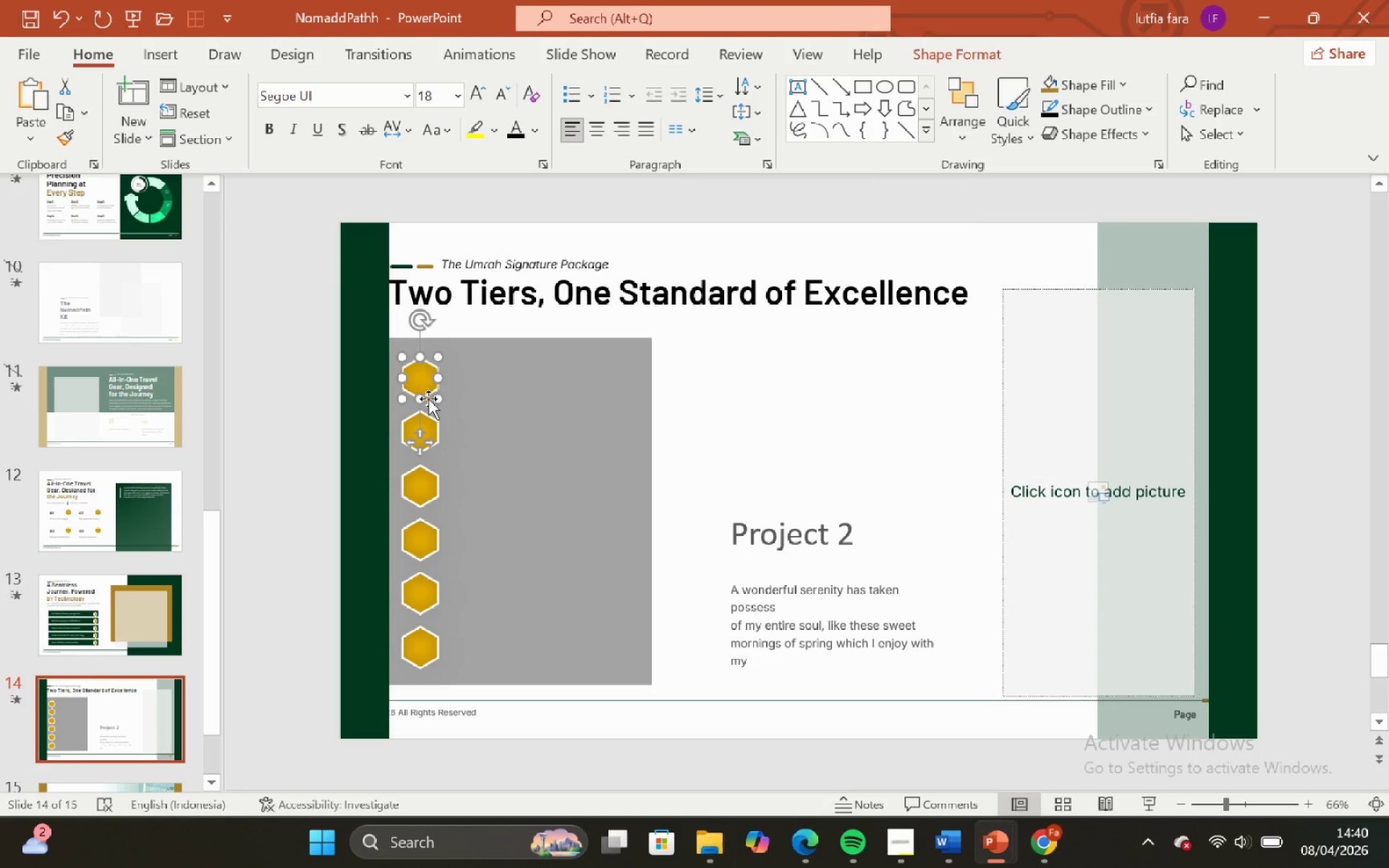 
hold_key(key=ShiftLeft, duration=1.69)
left_click_drag(start_coordinate=[414, 387], to_coordinate=[415, 372])
 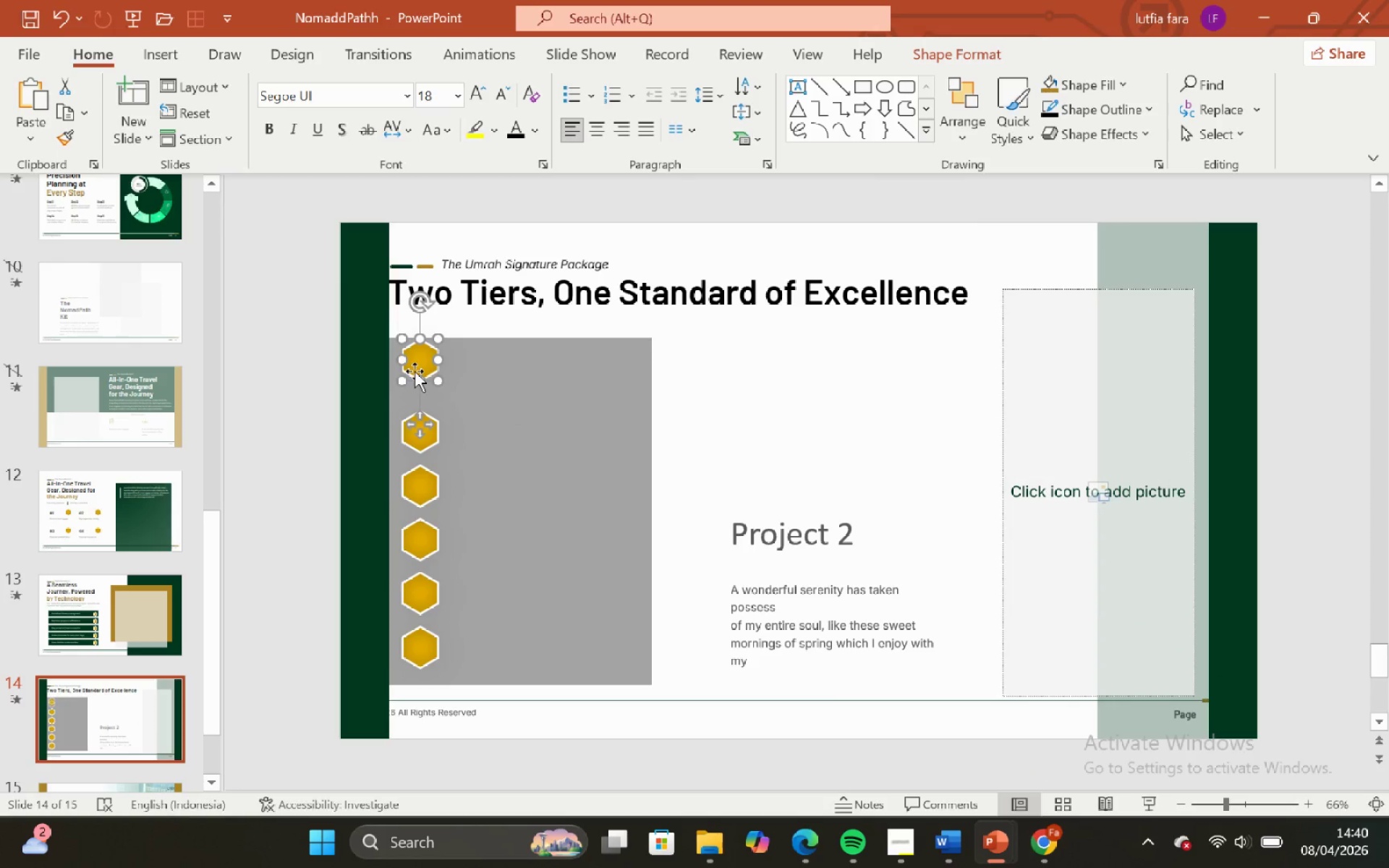 
key(Control+Z)
 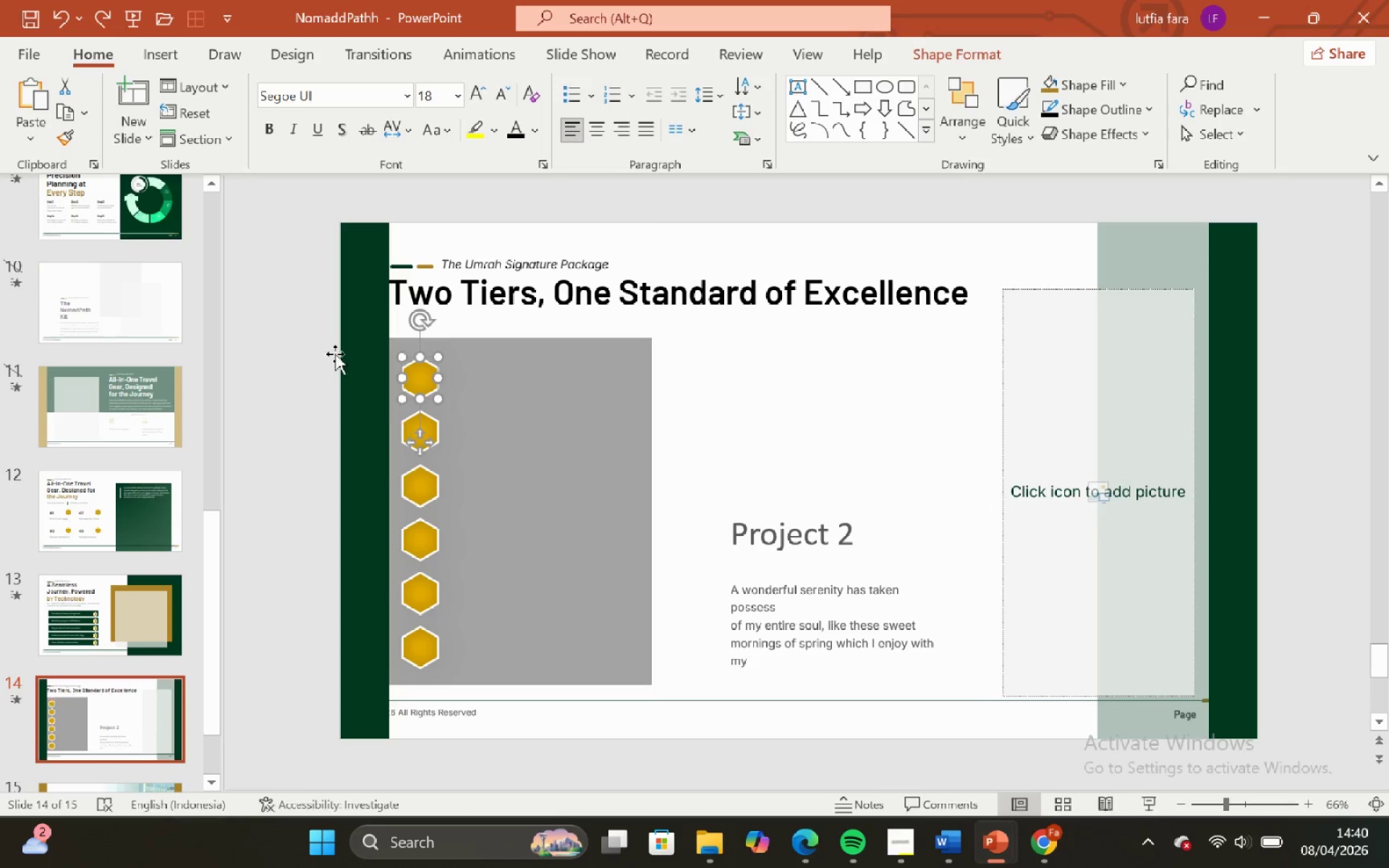 
left_click([323, 341])
 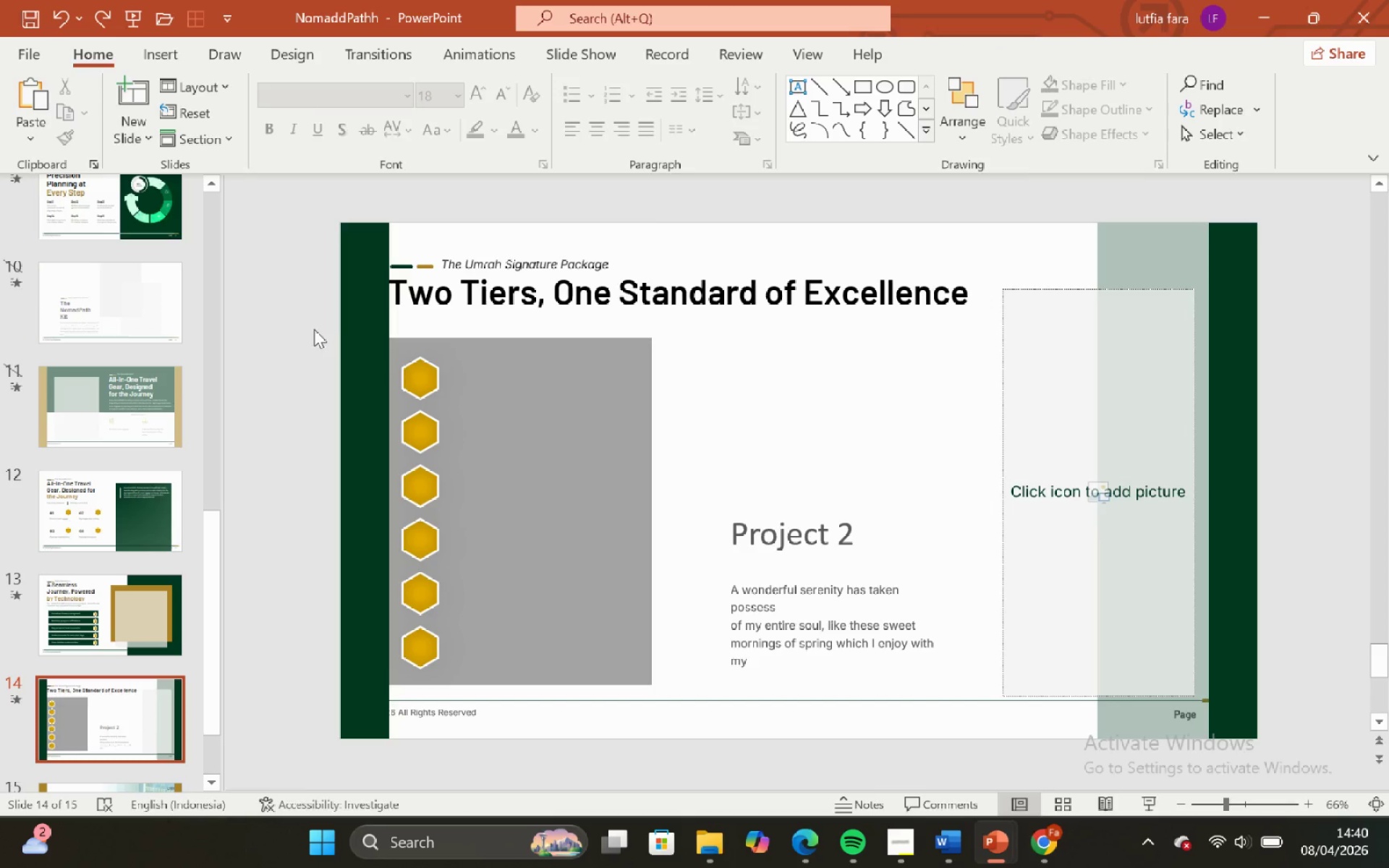 
left_click_drag(start_coordinate=[314, 329], to_coordinate=[516, 534])
 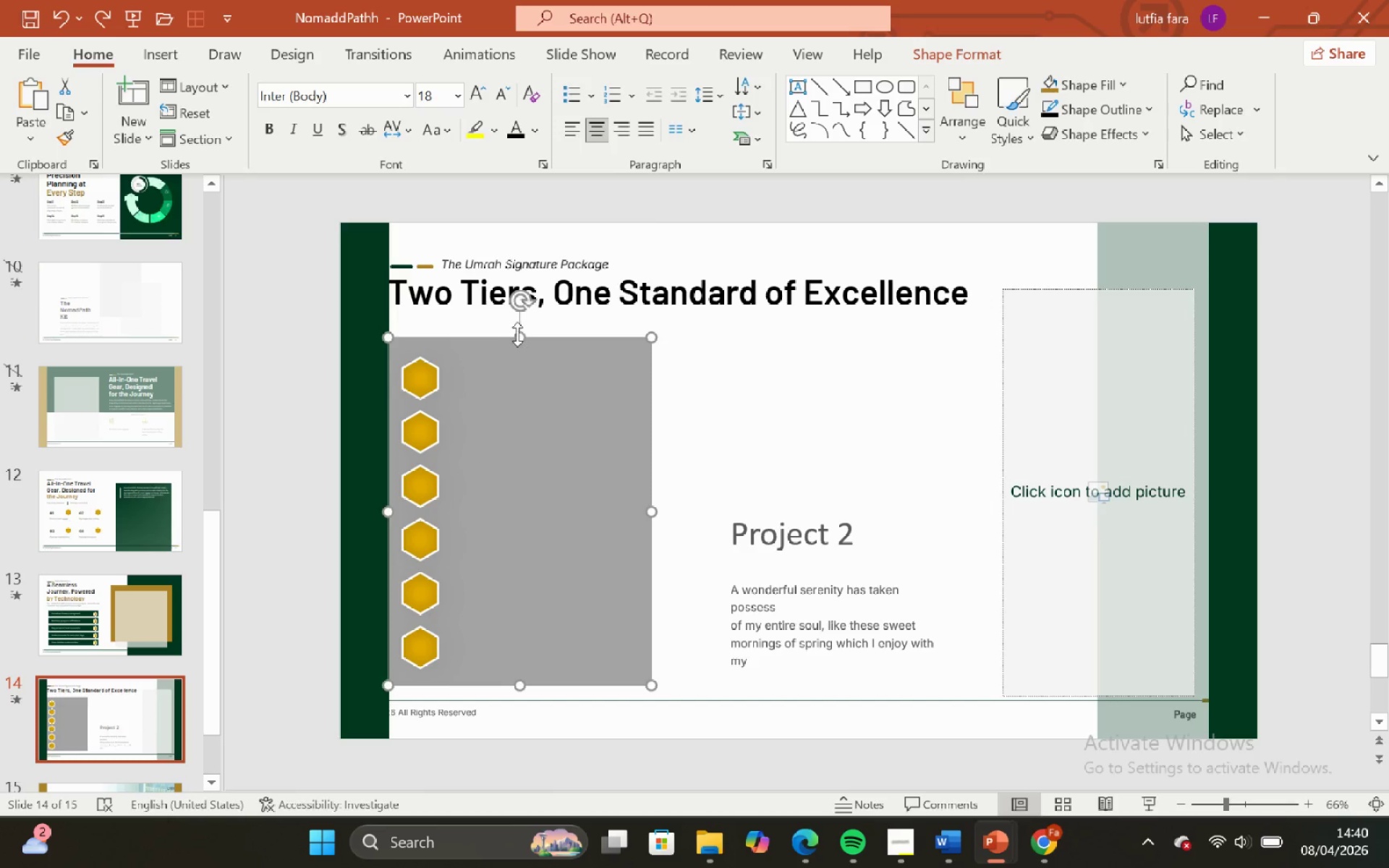 
left_click_drag(start_coordinate=[518, 333], to_coordinate=[513, 325])
 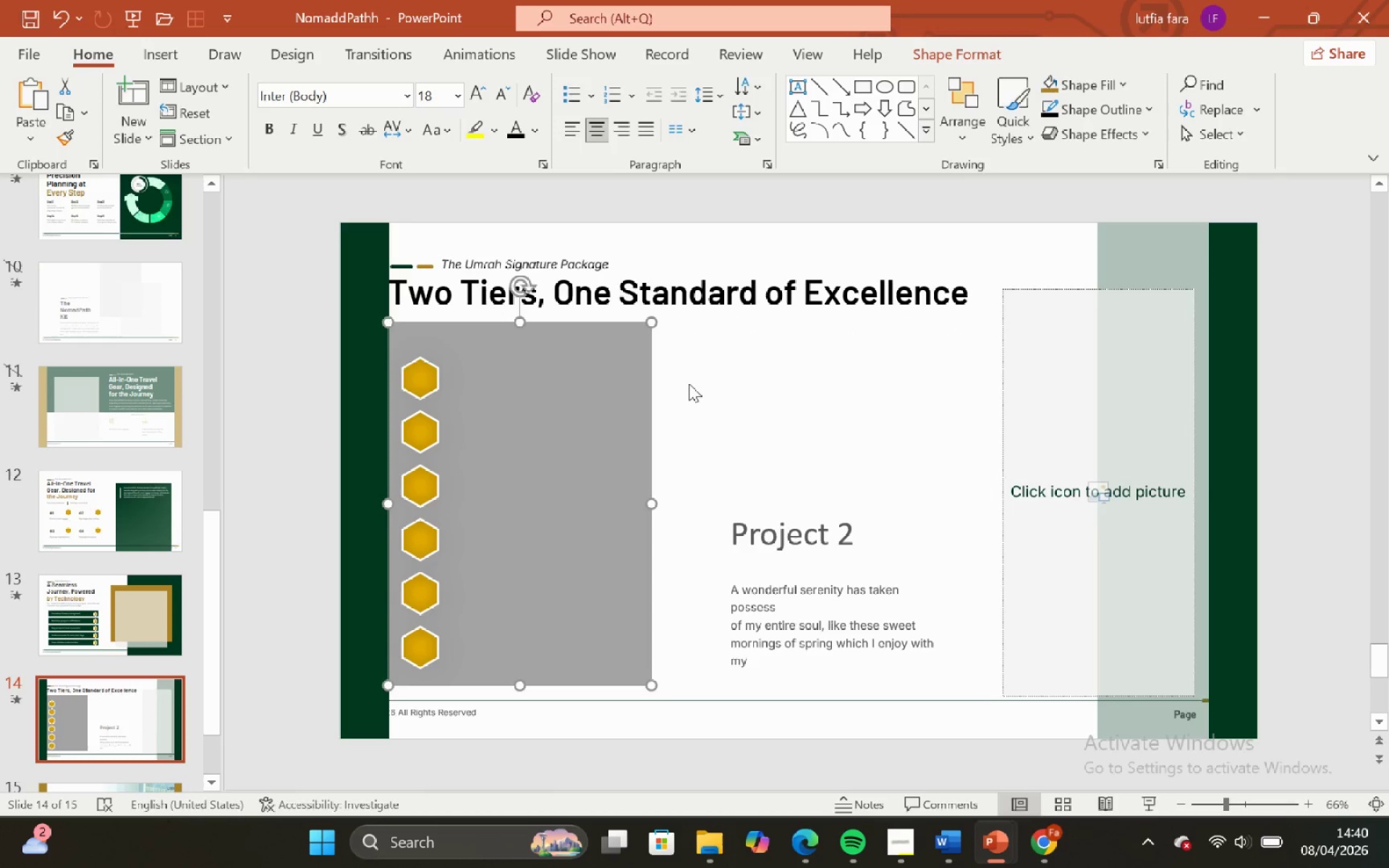 
left_click([689, 382])
 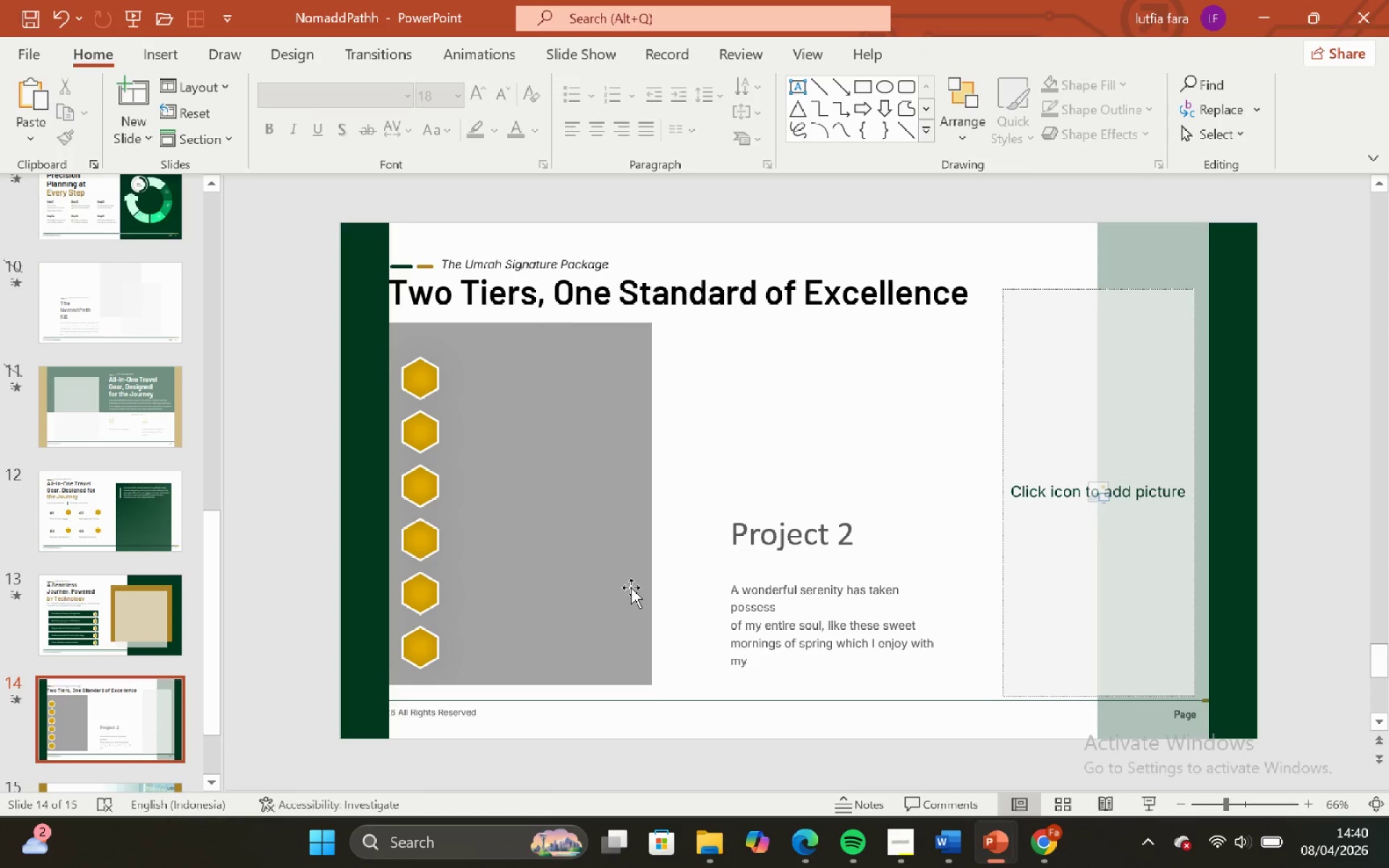 
left_click([631, 587])
 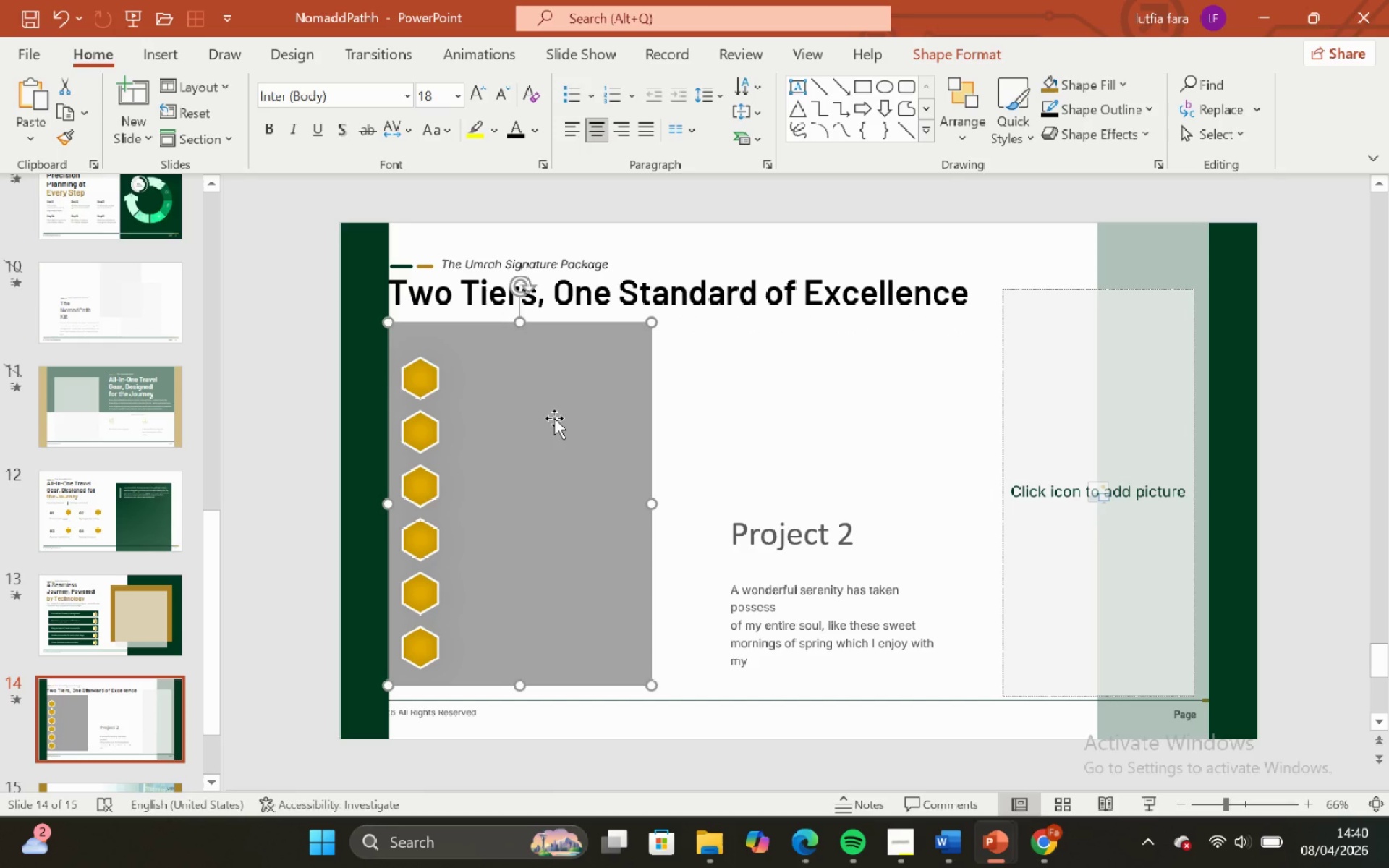 
hold_key(key=ShiftLeft, duration=1.69)
left_click_drag(start_coordinate=[554, 417], to_coordinate=[554, 421])
 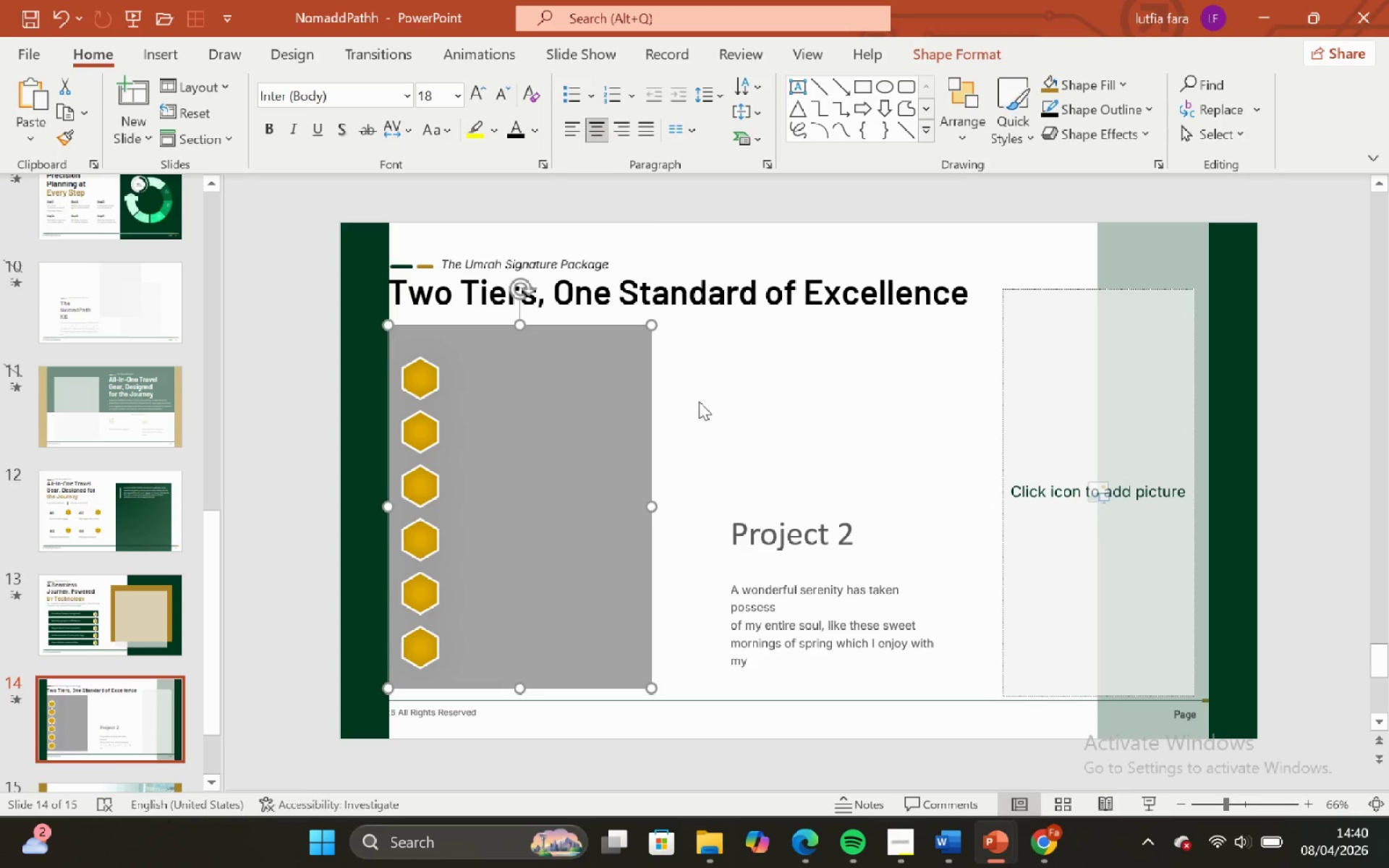 
left_click([699, 401])
 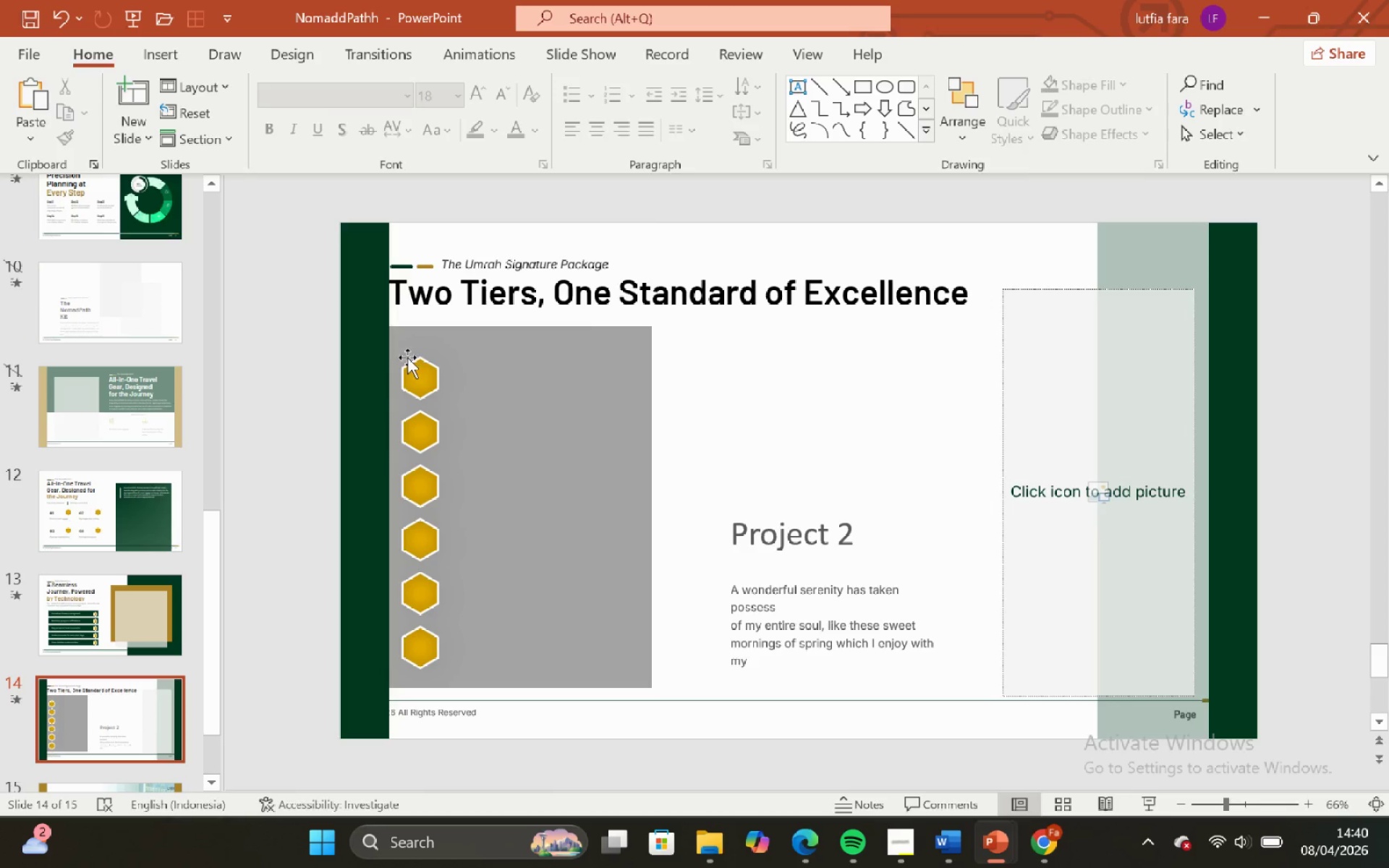 
left_click([422, 369])
 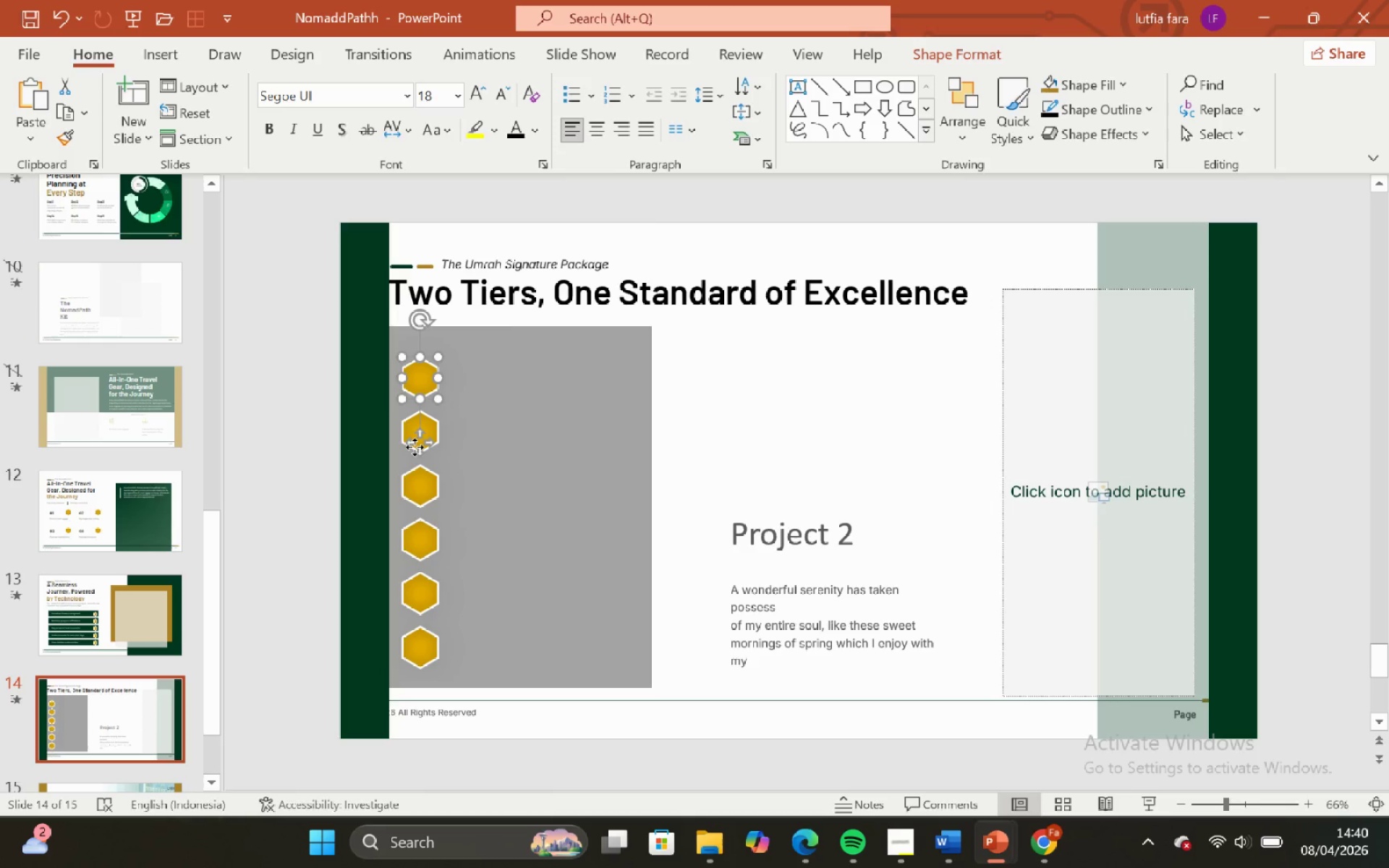 
hold_key(key=ShiftLeft, duration=2.81)
left_click_drag(start_coordinate=[417, 445], to_coordinate=[424, 430])
 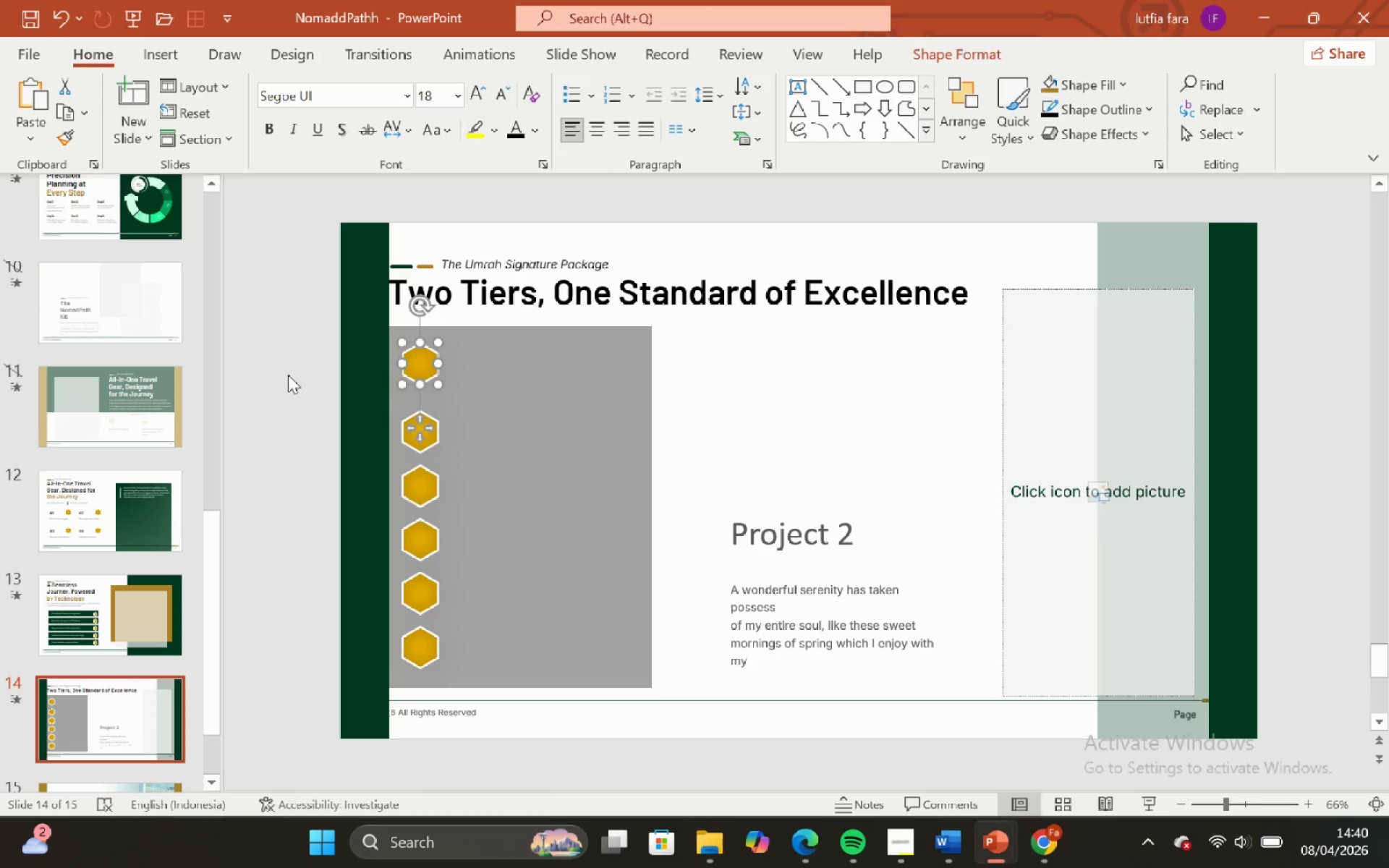 
left_click([286, 338])
 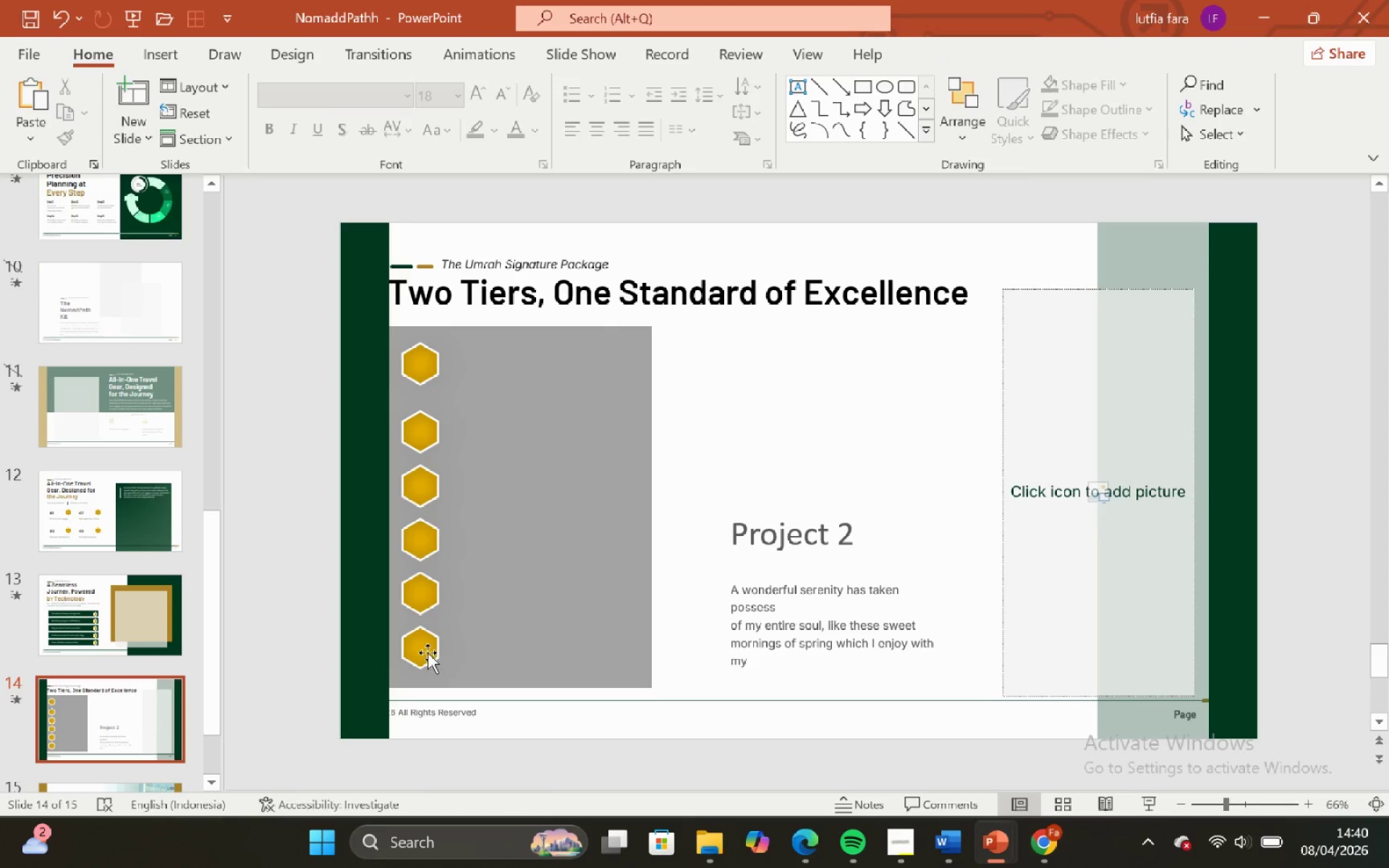 
left_click([416, 639])
 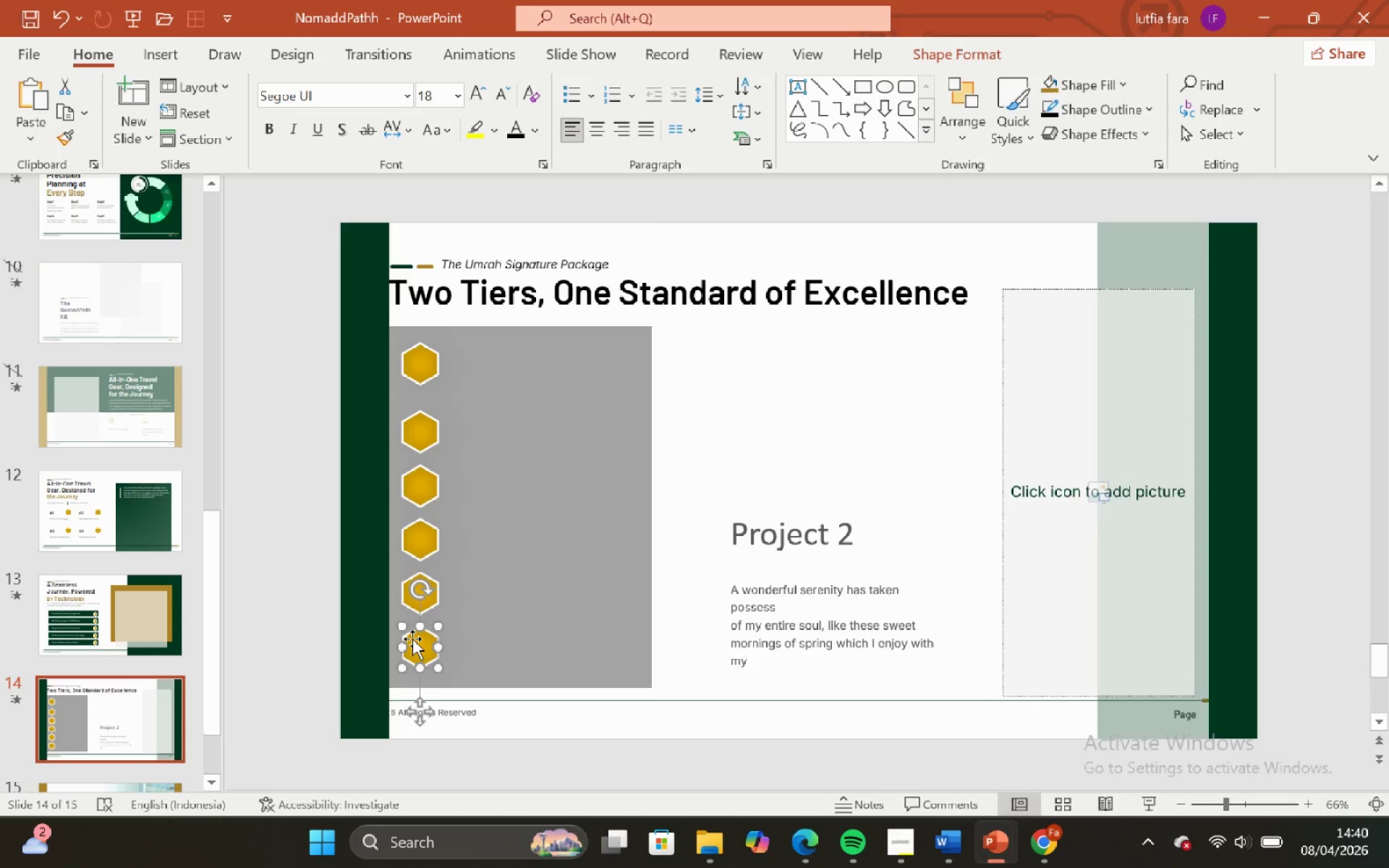 
key(ArrowDown)
 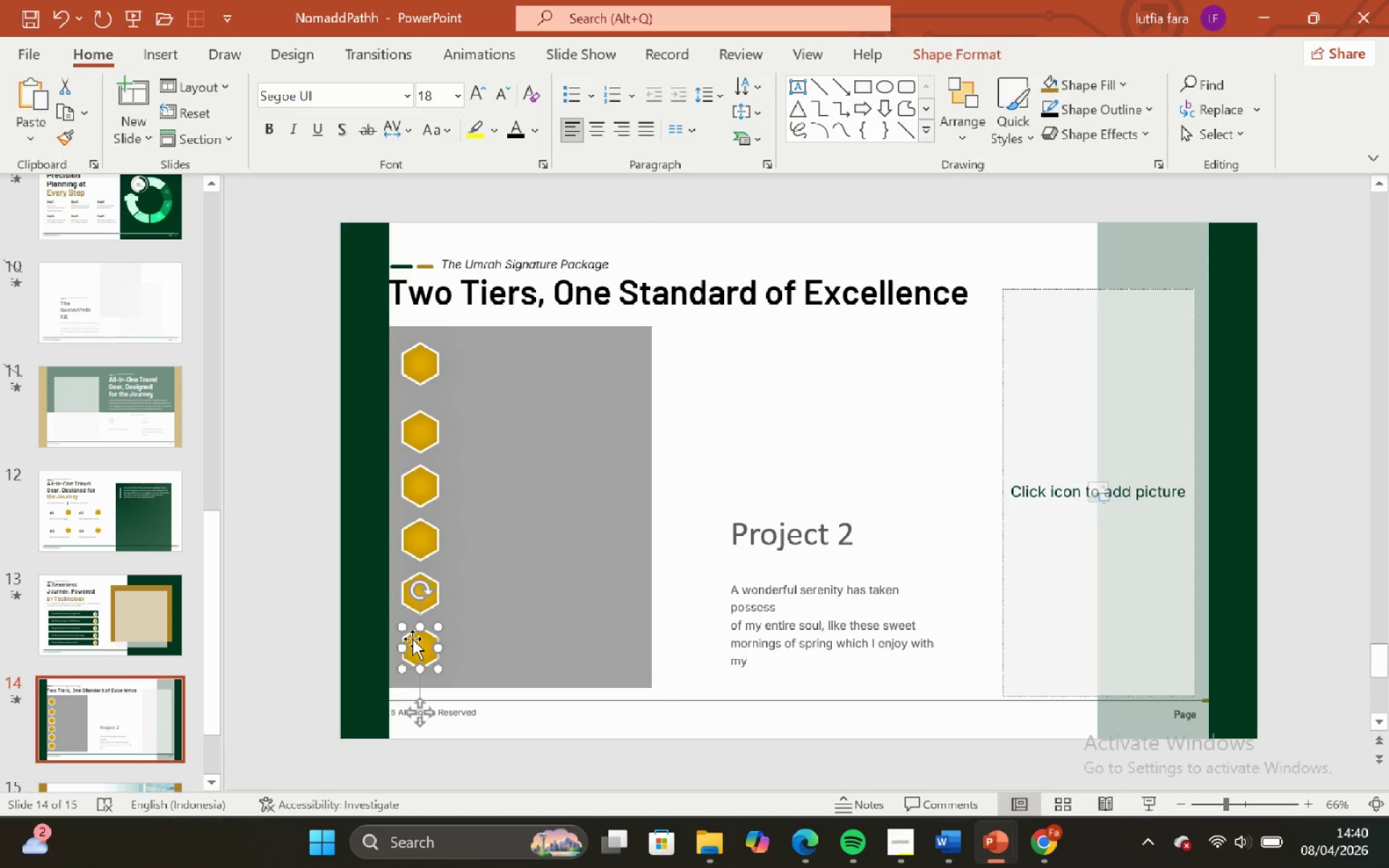 
key(ArrowDown)
 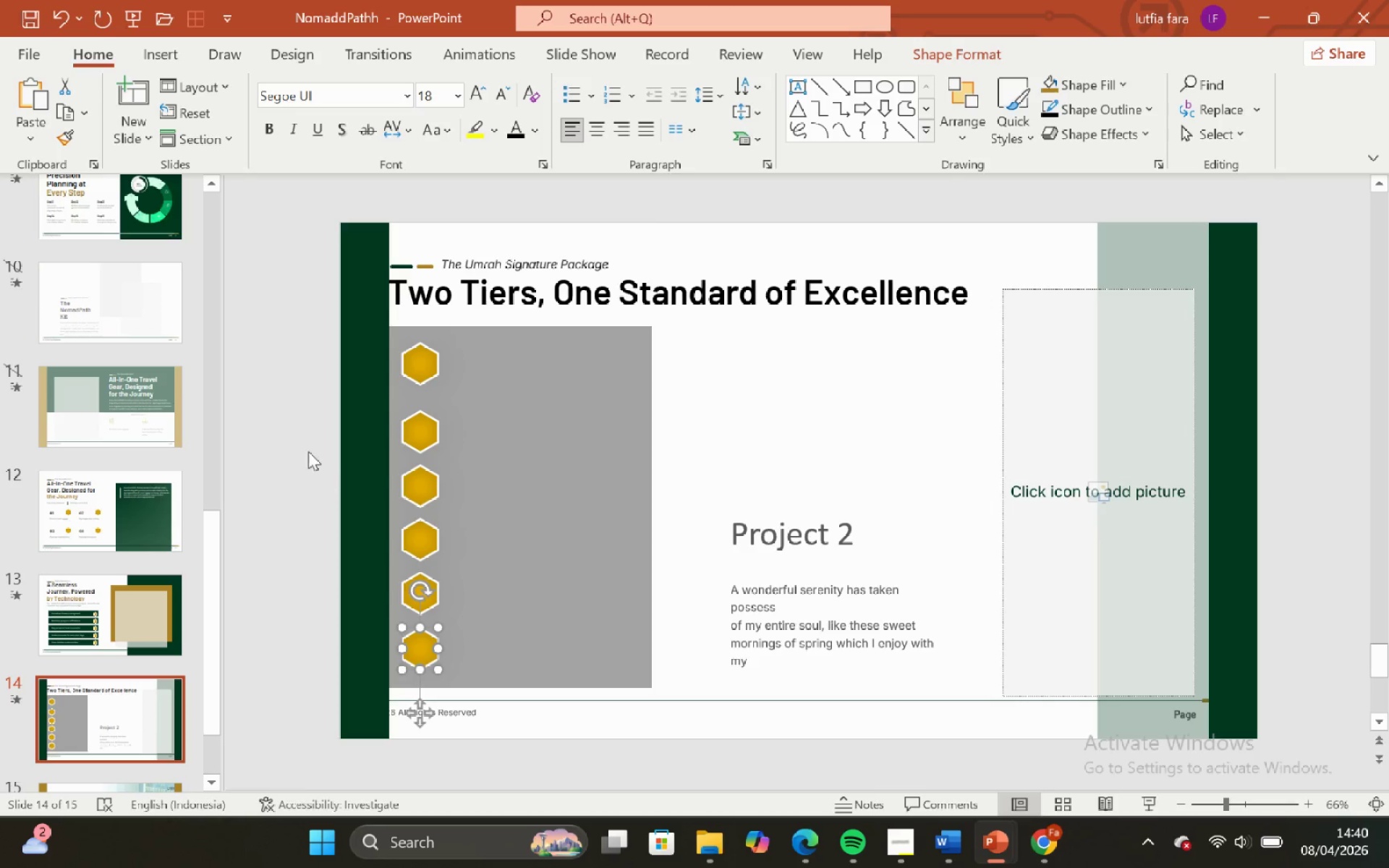 
left_click([300, 441])
 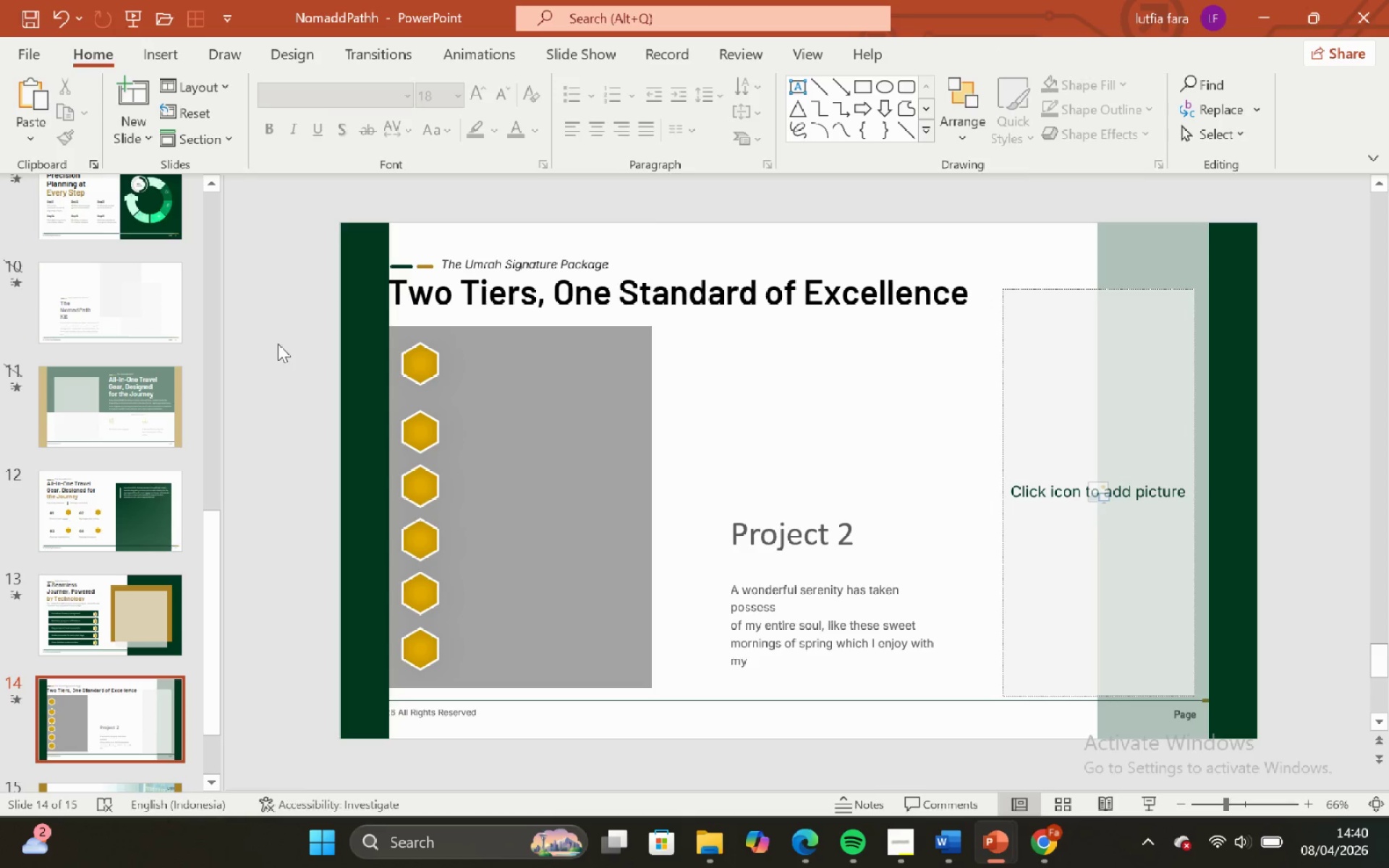 
left_click_drag(start_coordinate=[278, 344], to_coordinate=[543, 409])
 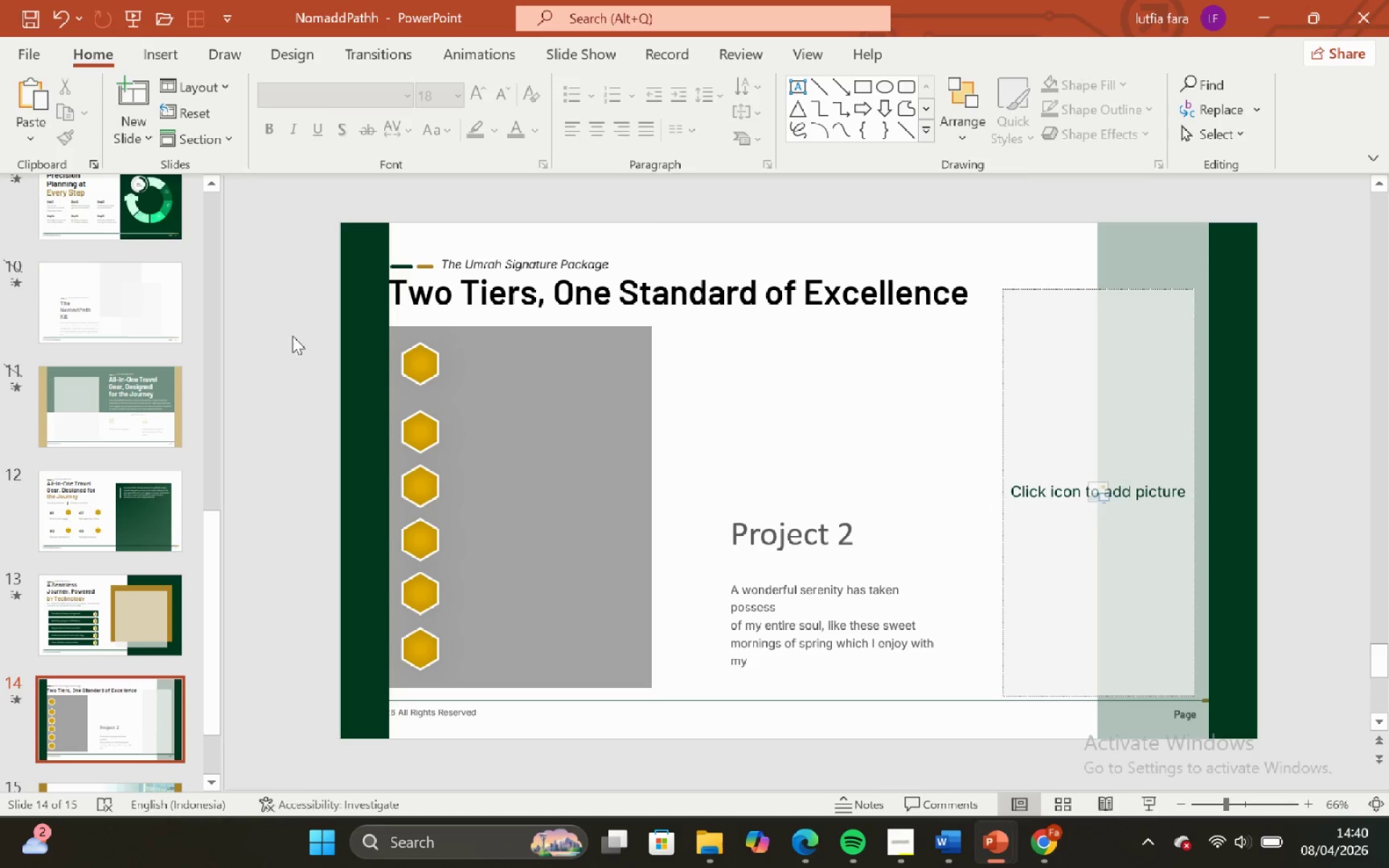 
left_click_drag(start_coordinate=[284, 320], to_coordinate=[505, 708])
 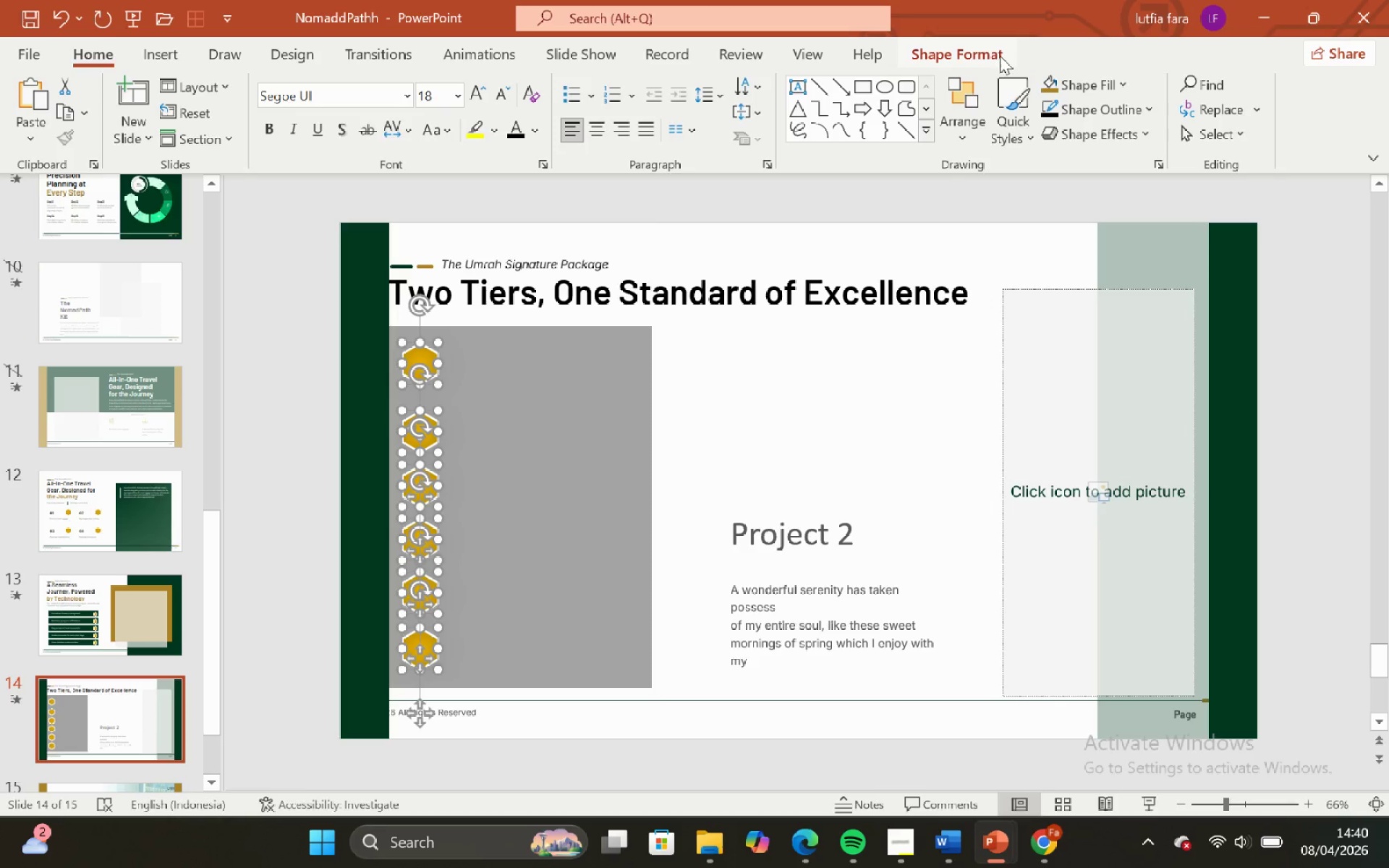 
left_click([998, 55])
 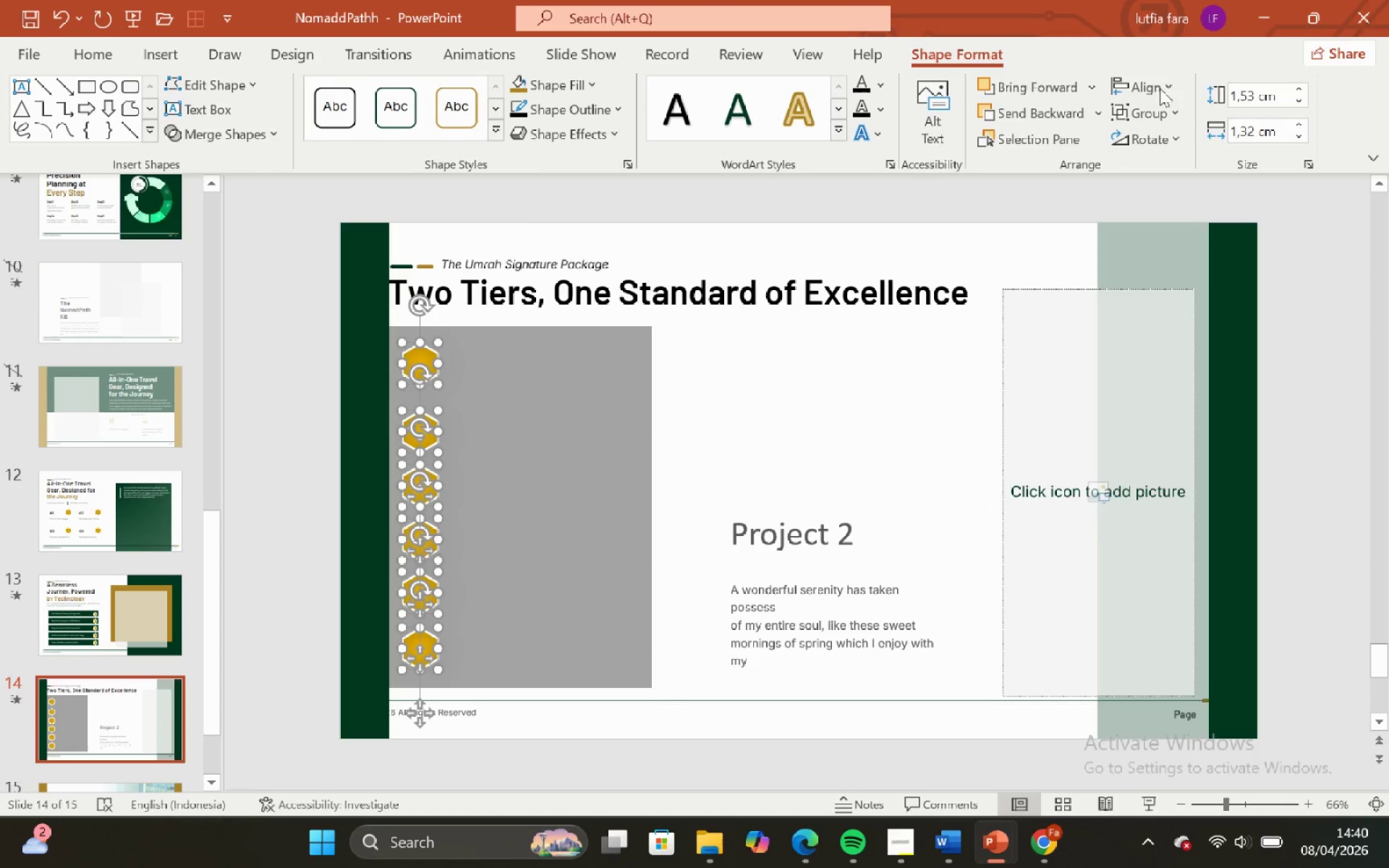 
left_click([1165, 82])
 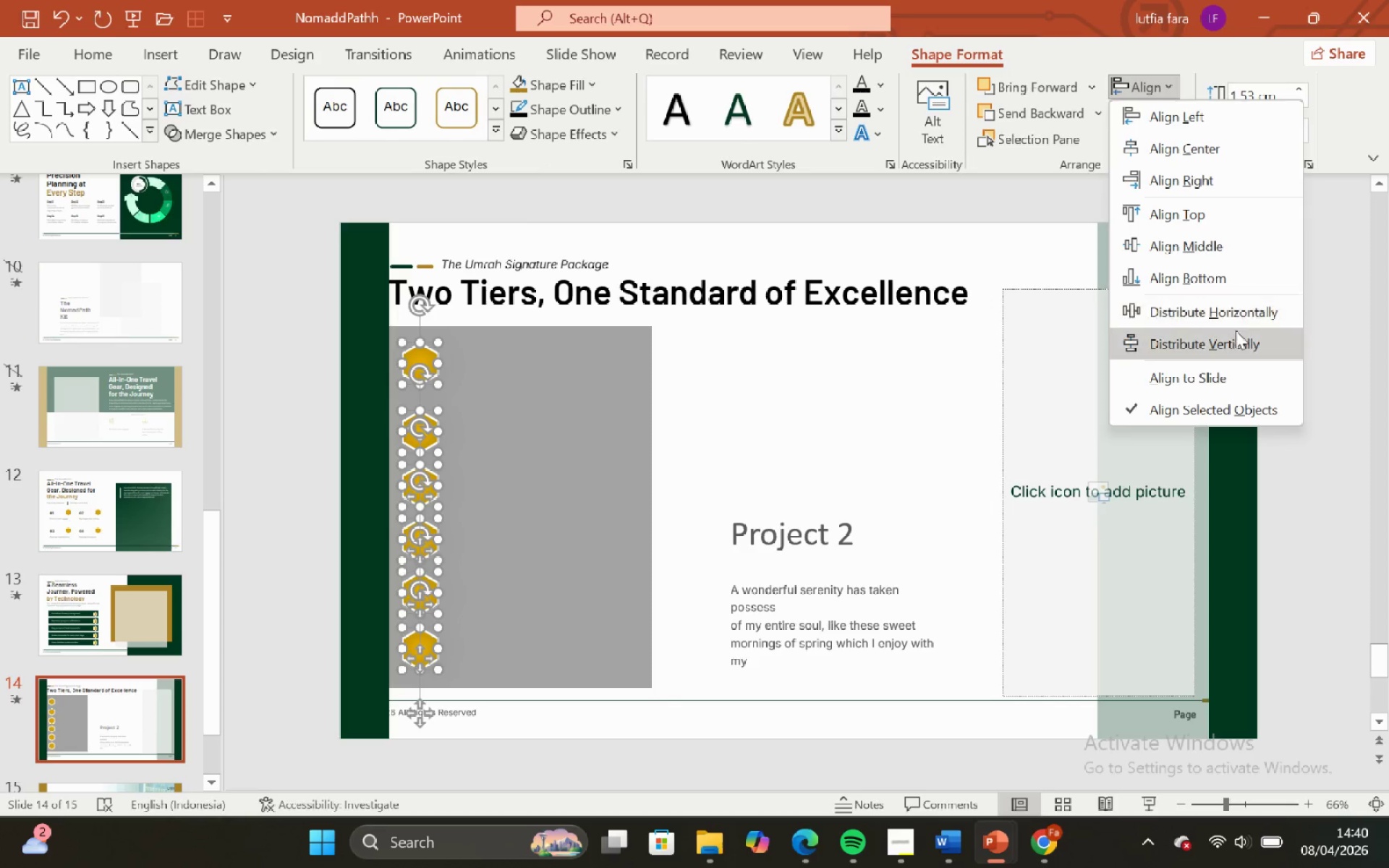 
left_click([1236, 333])
 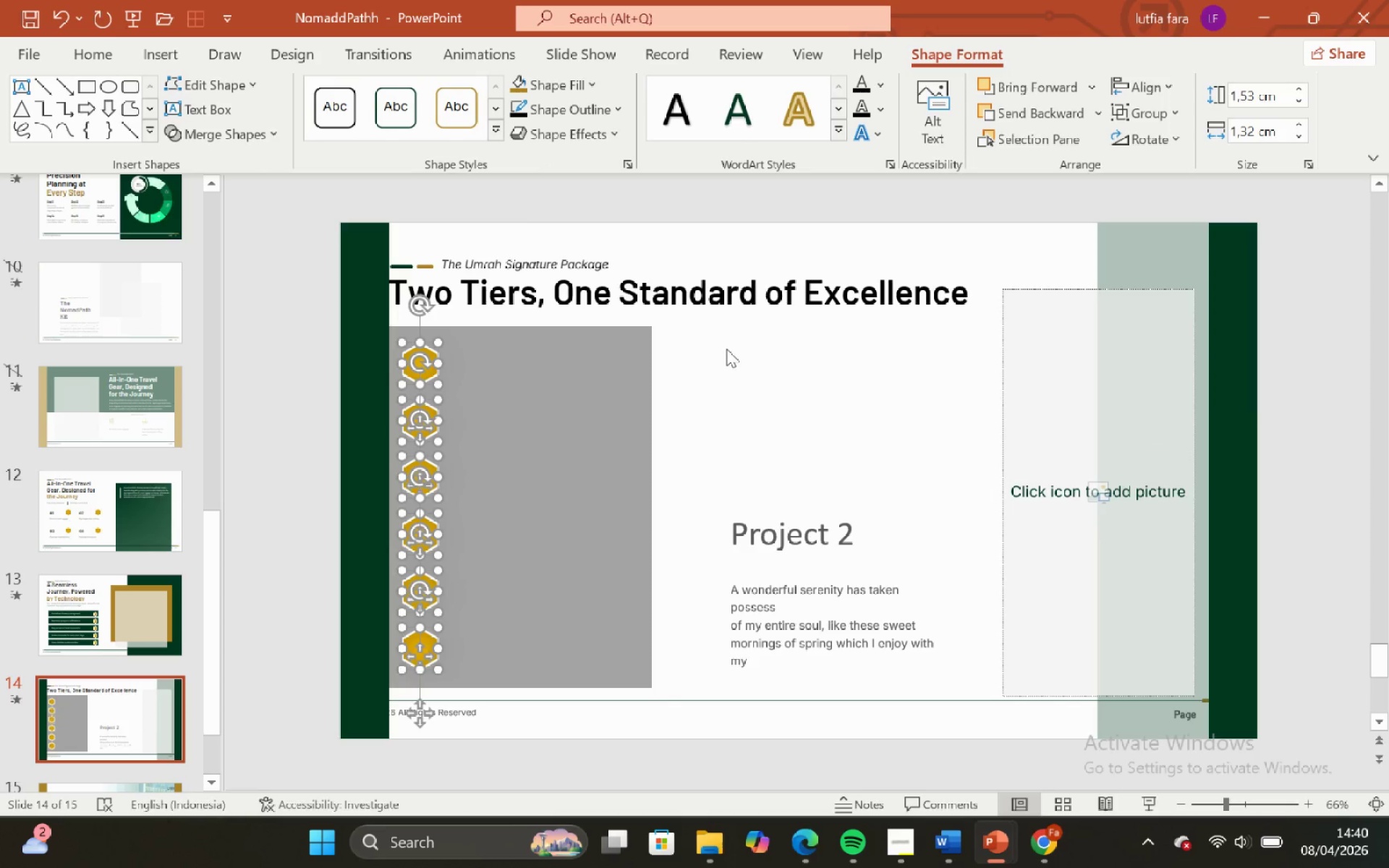 
left_click([725, 349])
 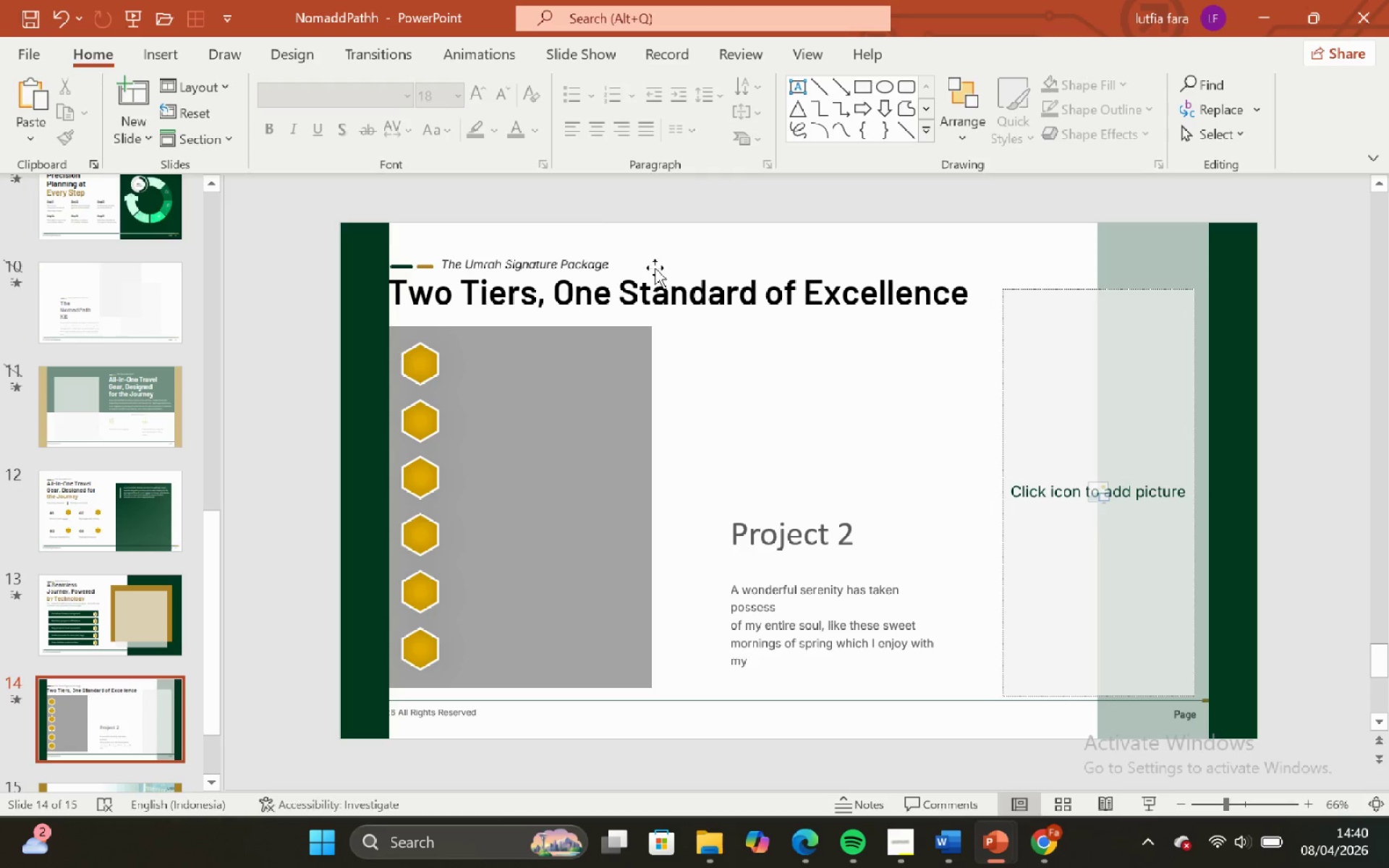 
left_click([655, 268])
 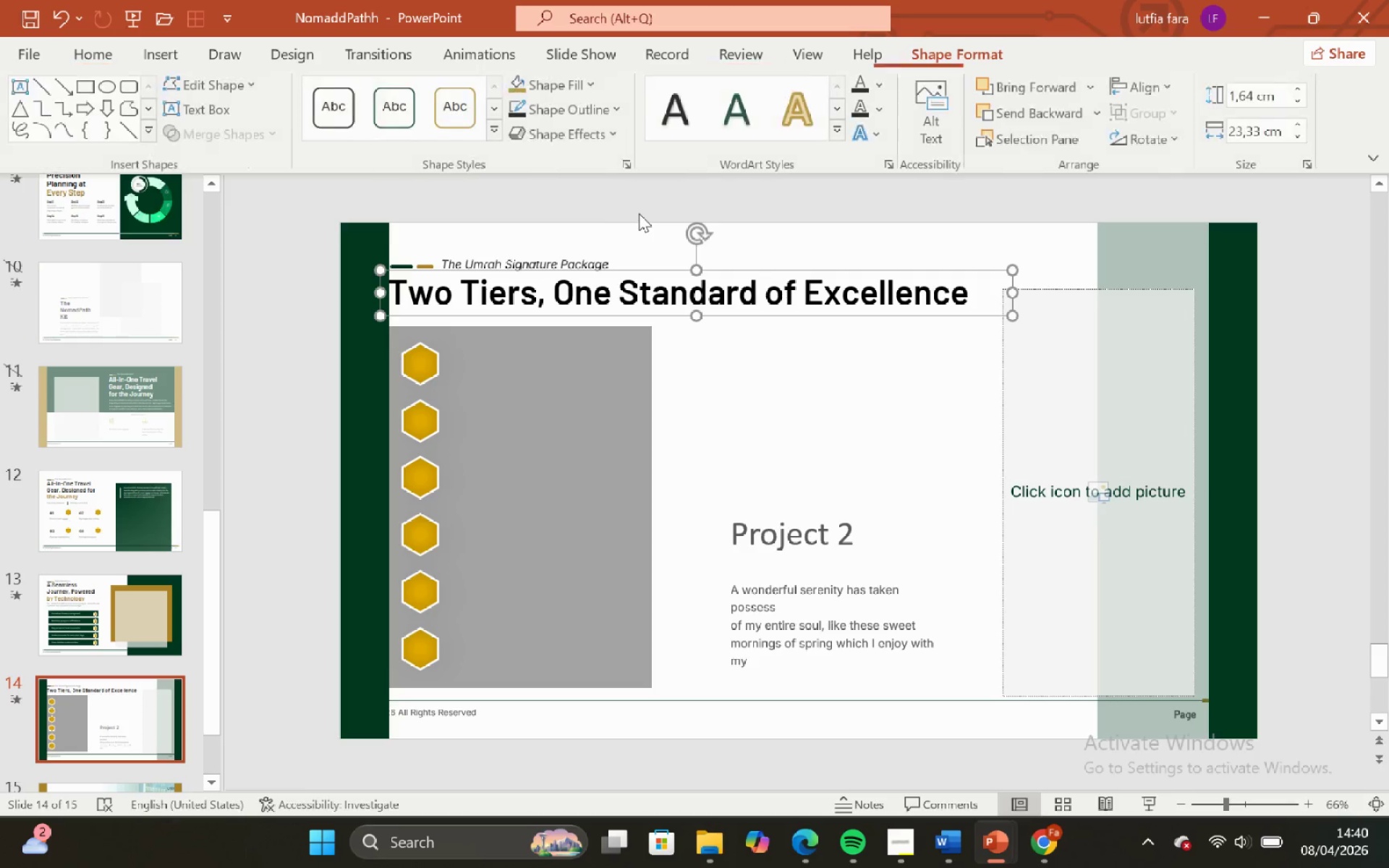 
left_click([639, 213])
 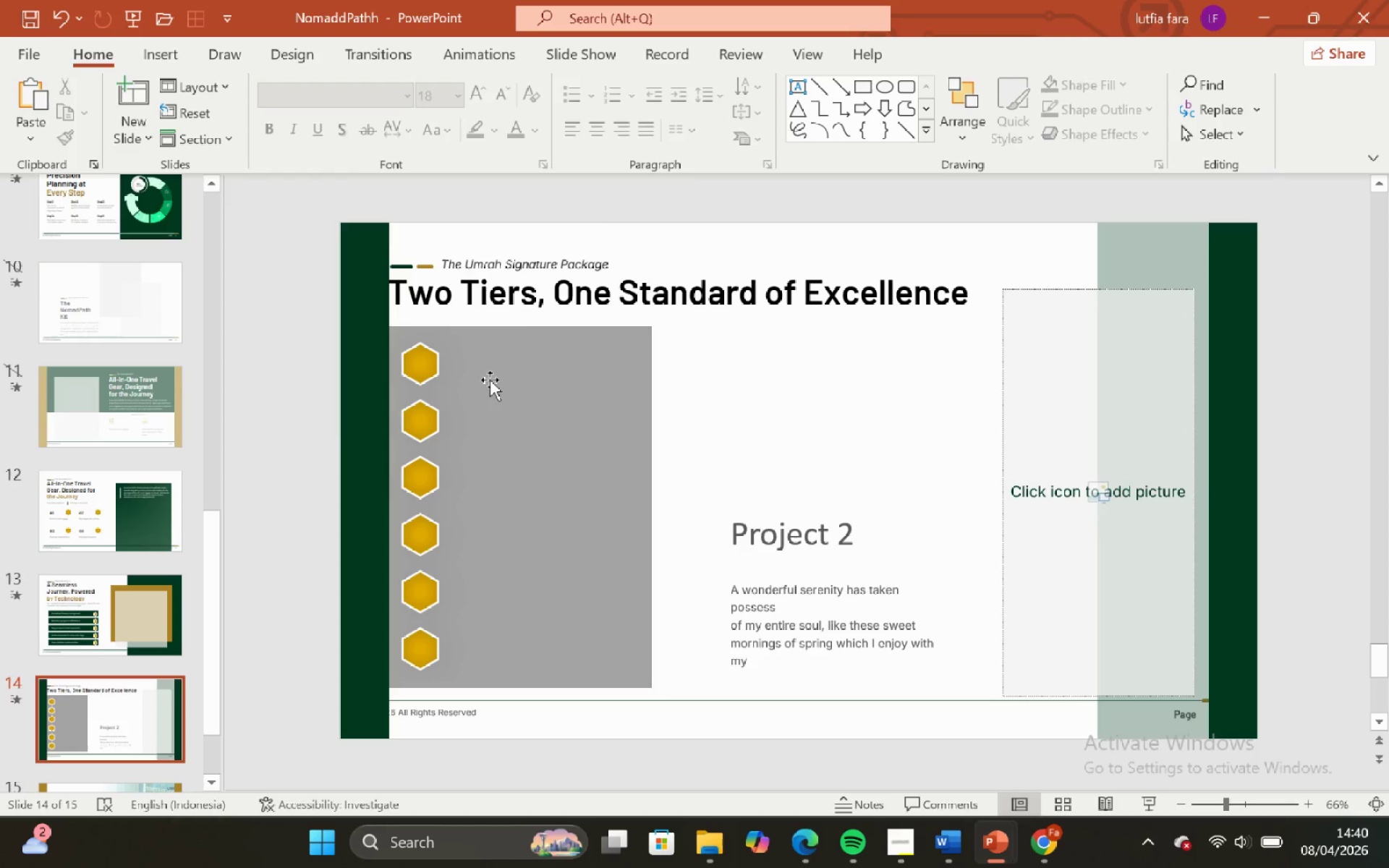 
left_click_drag(start_coordinate=[490, 380], to_coordinate=[749, 364])
 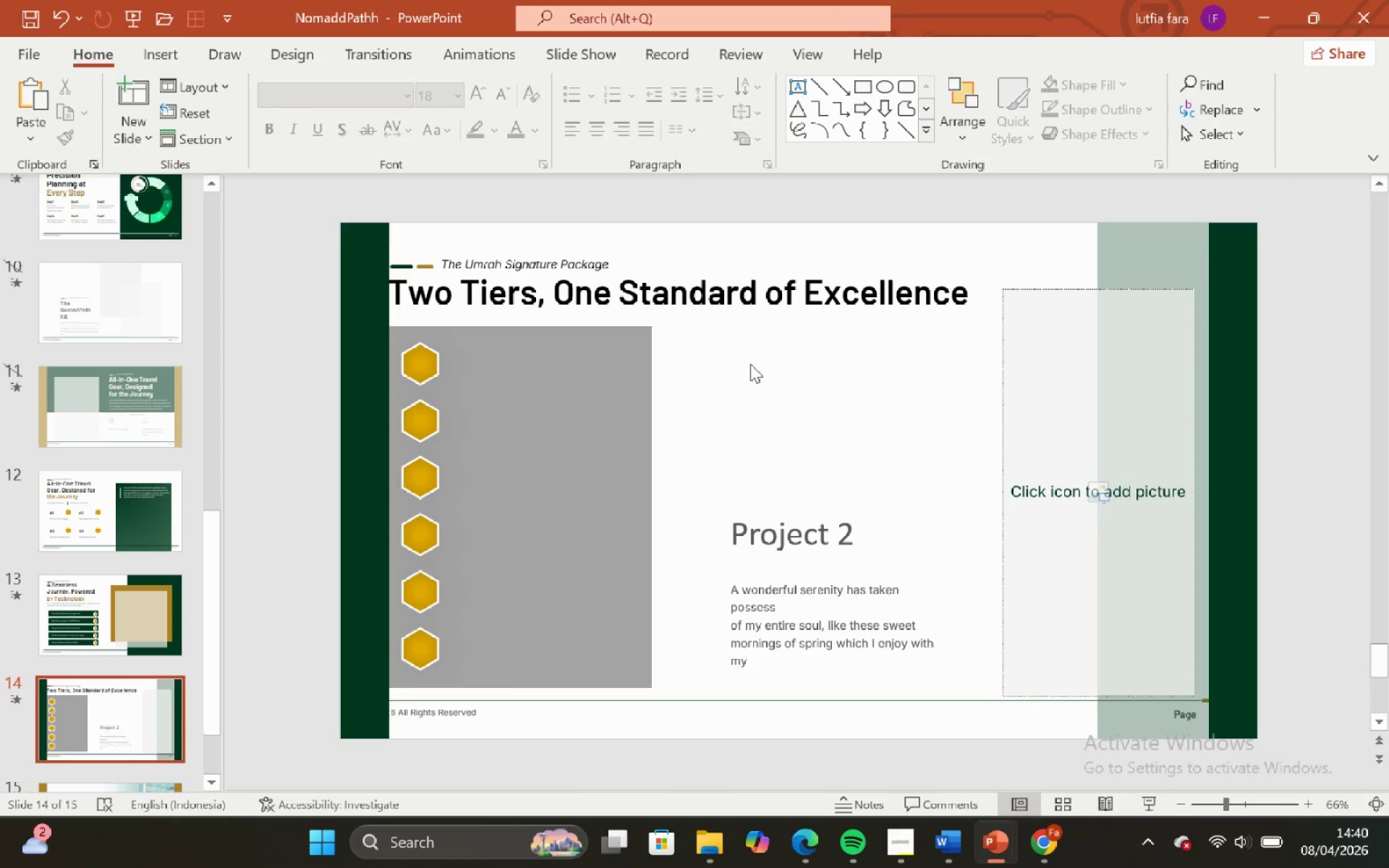 
left_click([749, 364])
 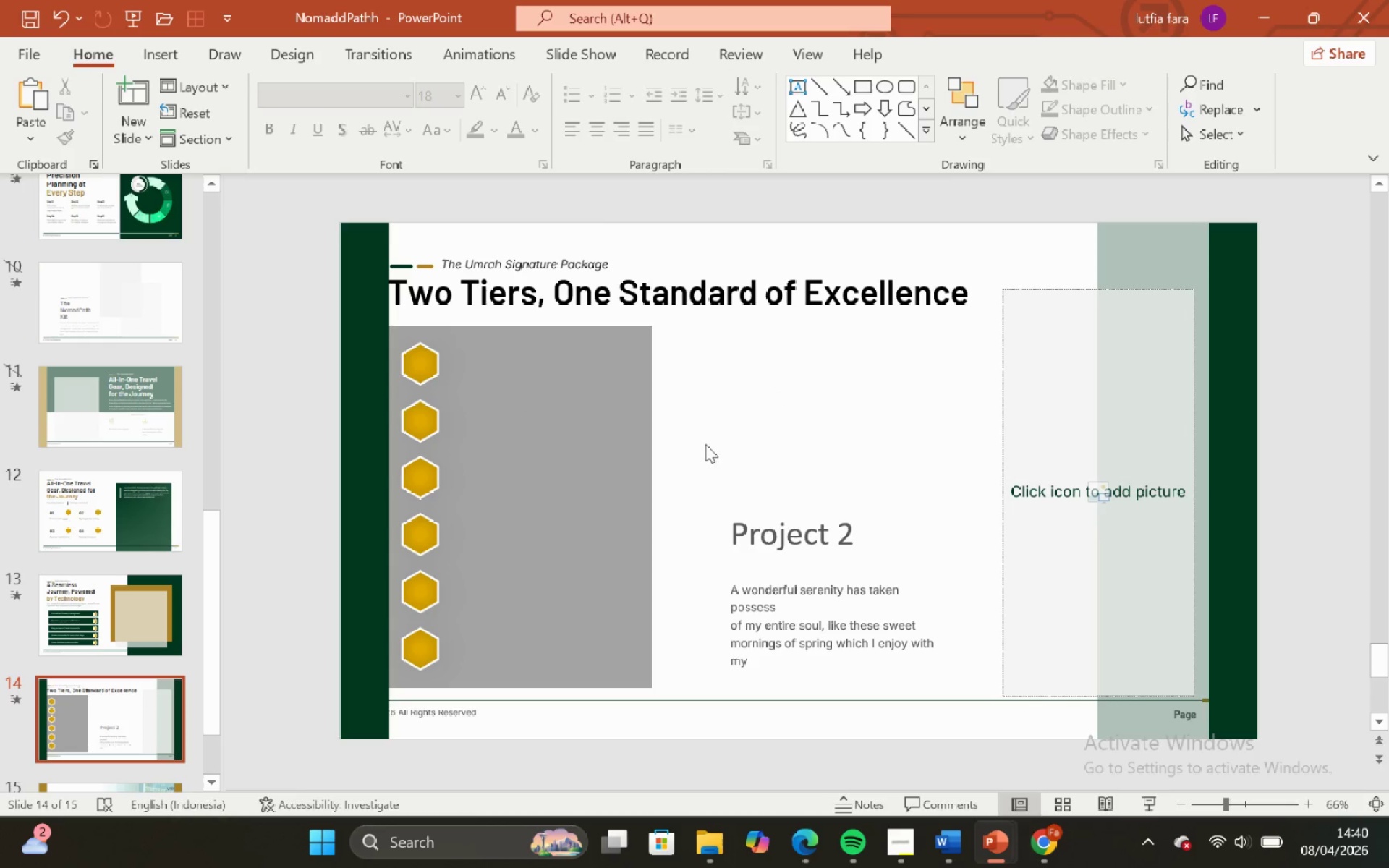 
left_click([621, 448])
 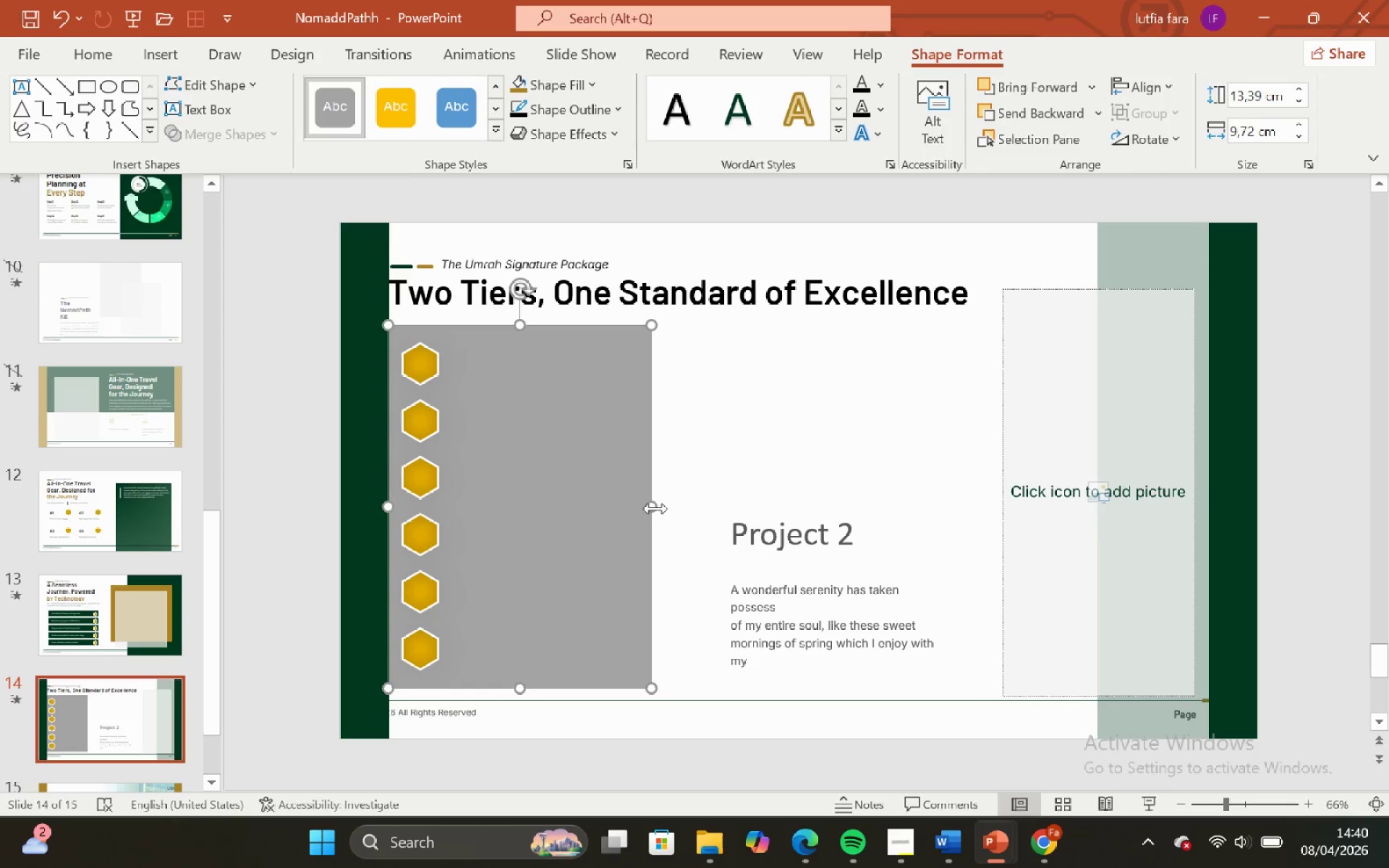 
left_click_drag(start_coordinate=[655, 509], to_coordinate=[697, 519])
 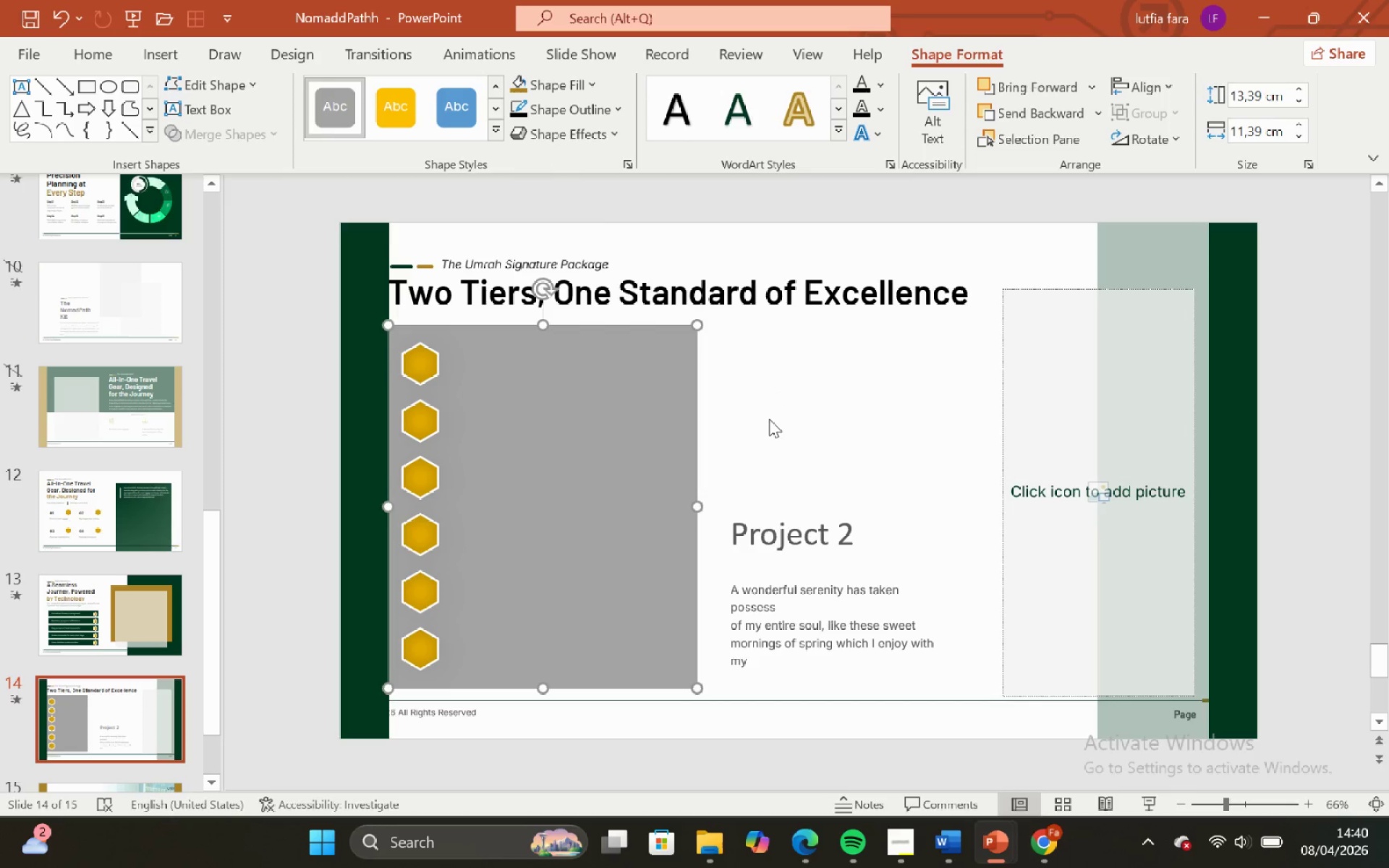 
left_click([769, 419])
 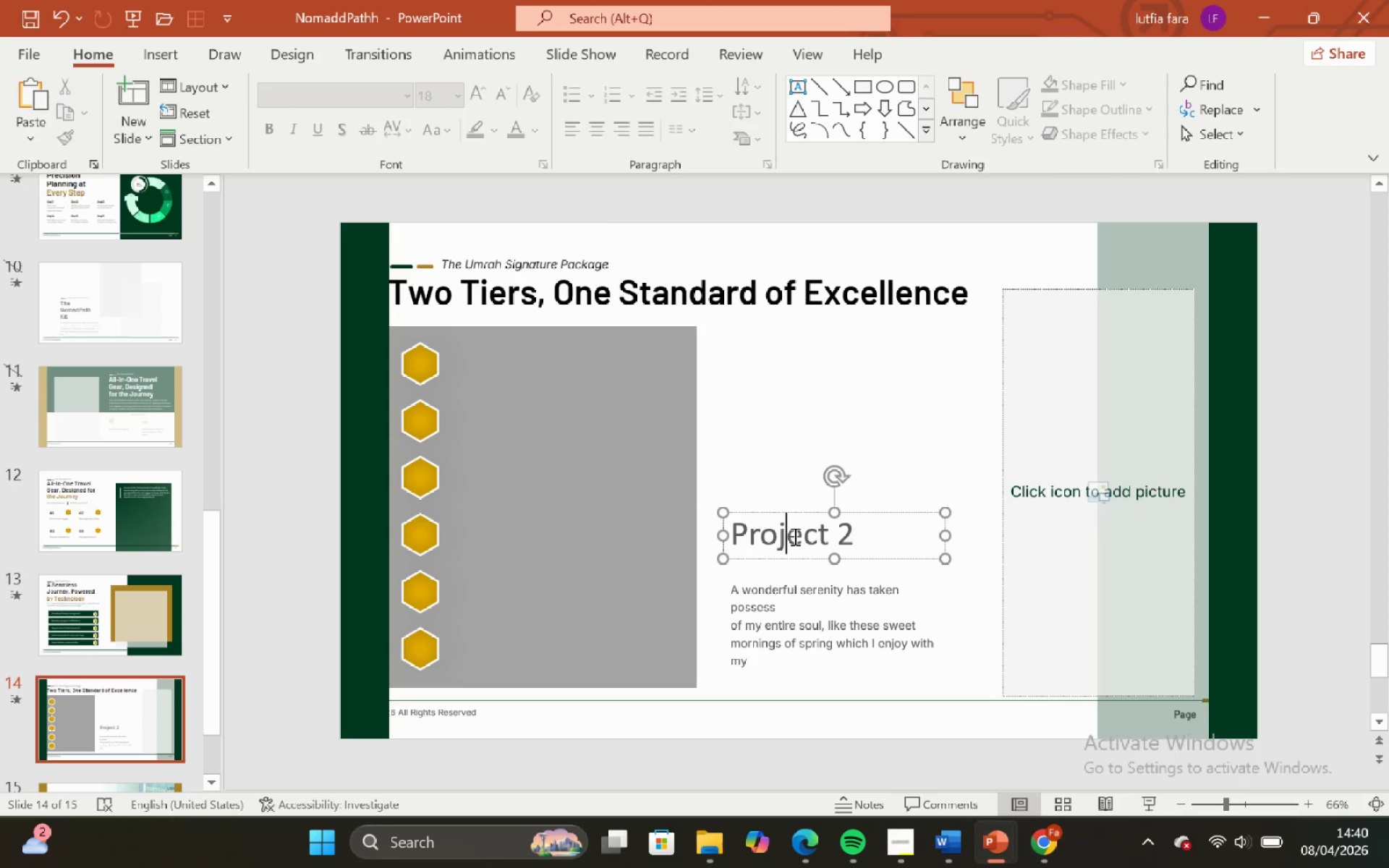 
double_click([766, 442])
 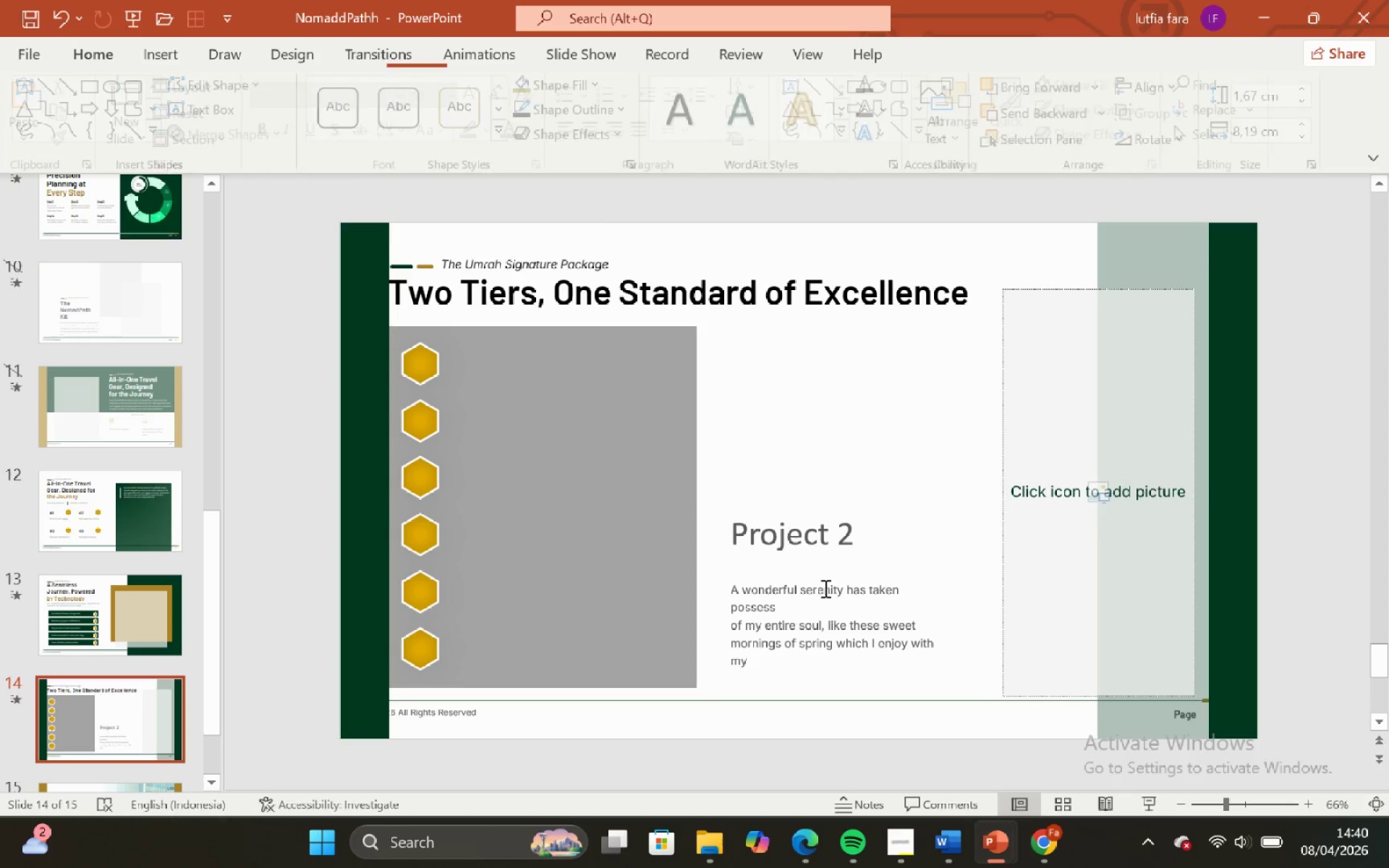 
left_click([824, 588])
 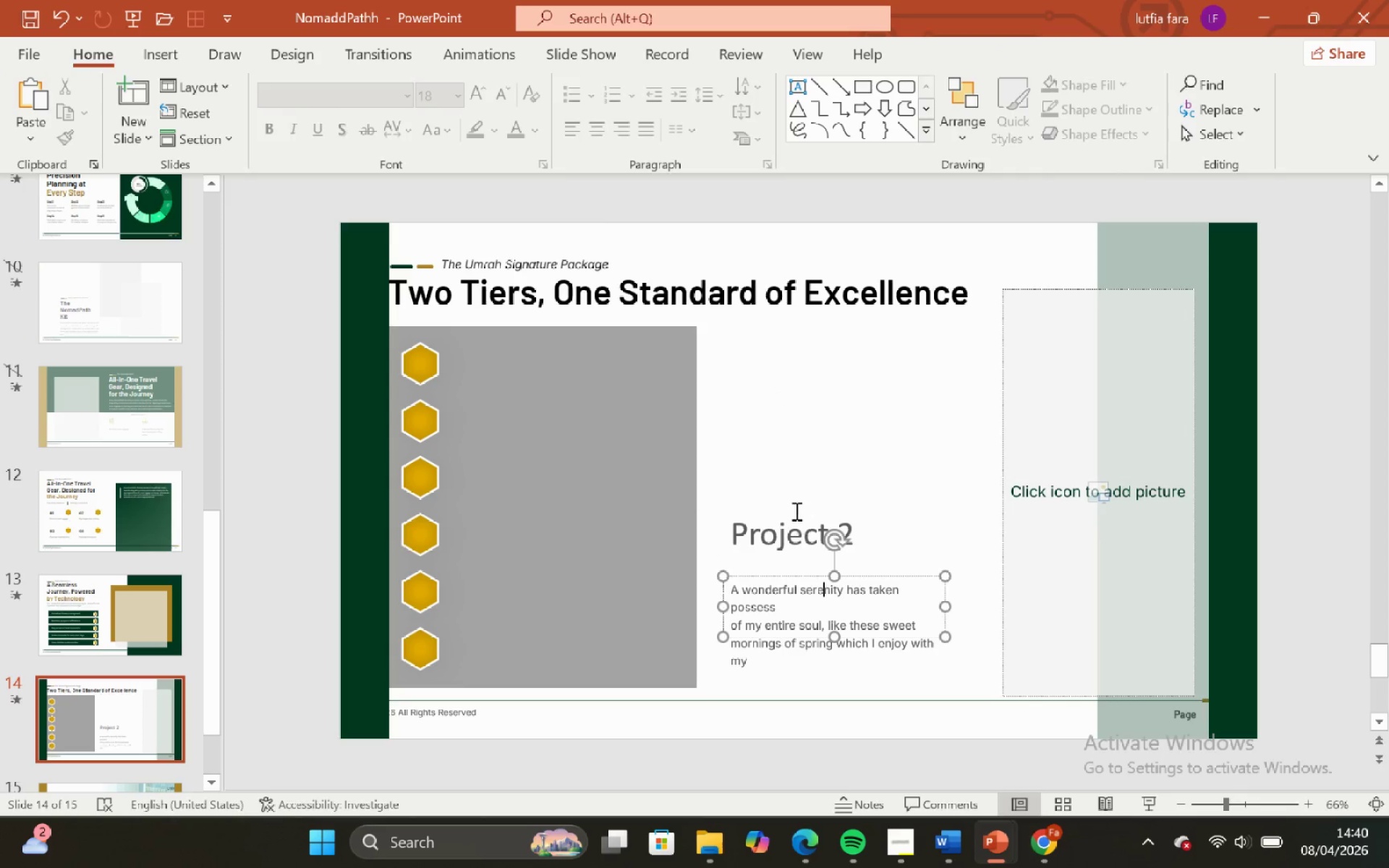 
hold_key(key=ShiftLeft, duration=0.41)
 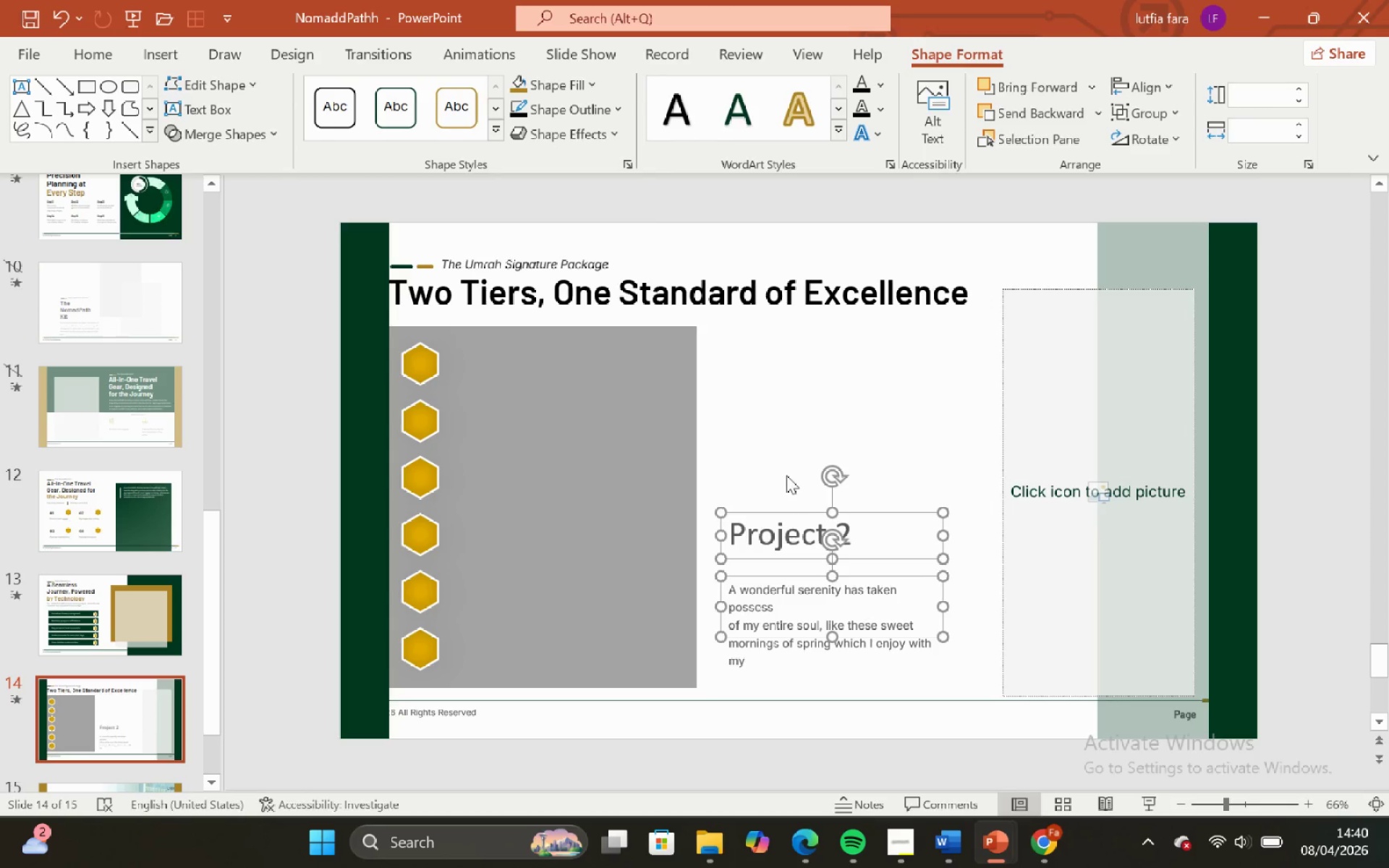 
left_click_drag(start_coordinate=[786, 470], to_coordinate=[789, 489])
 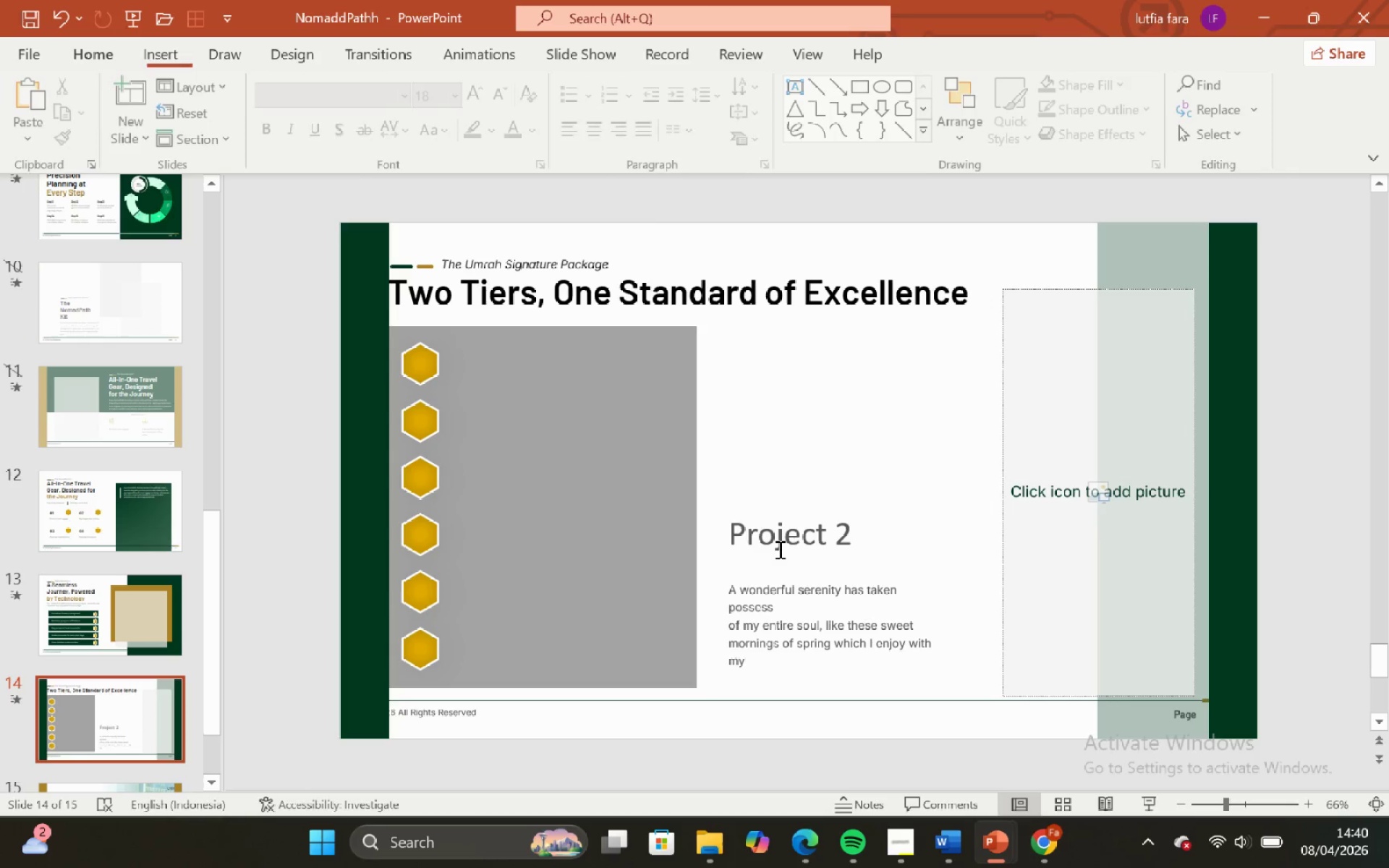 
double_click([778, 549])
 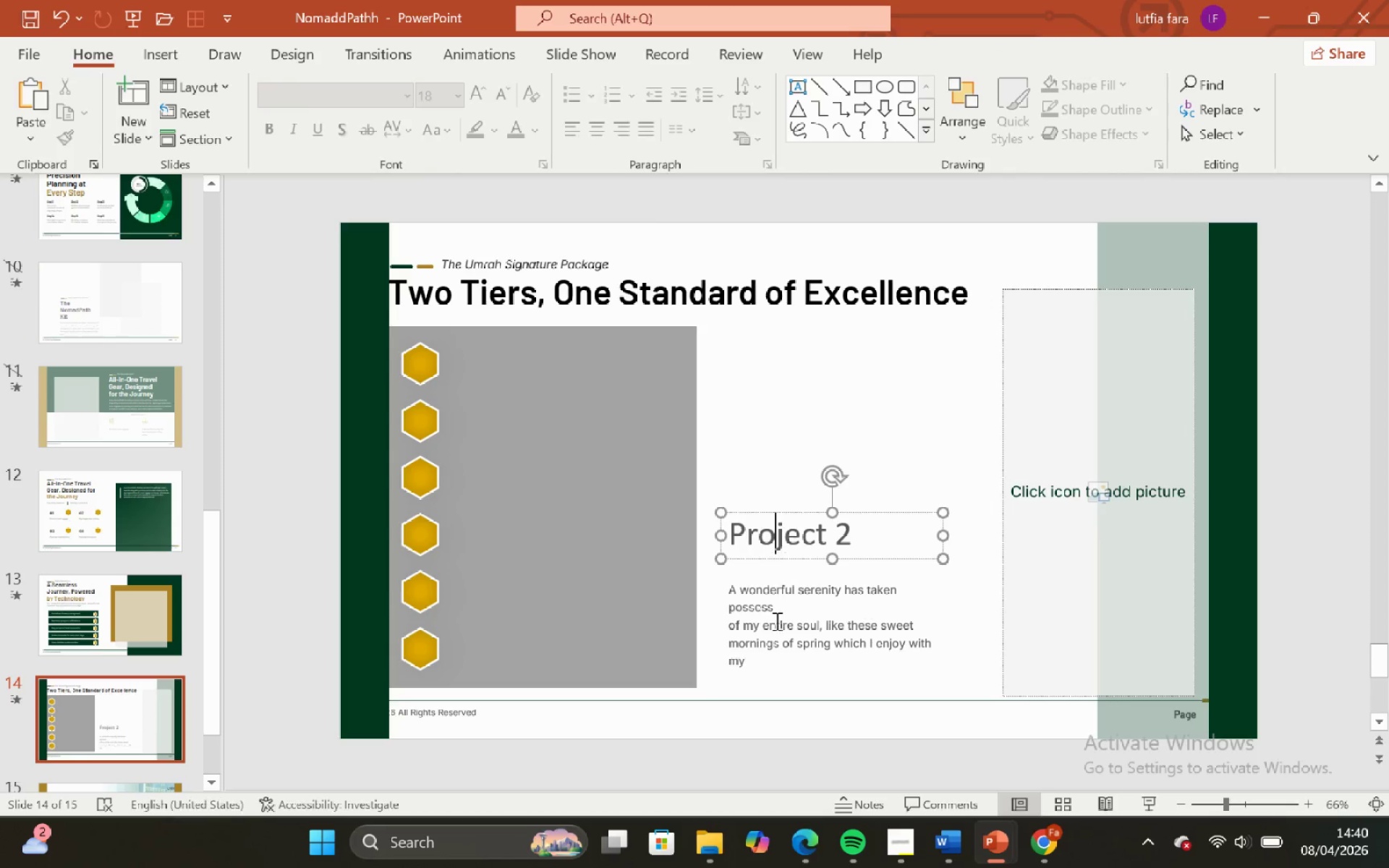 
key(Shift+ShiftLeft)
 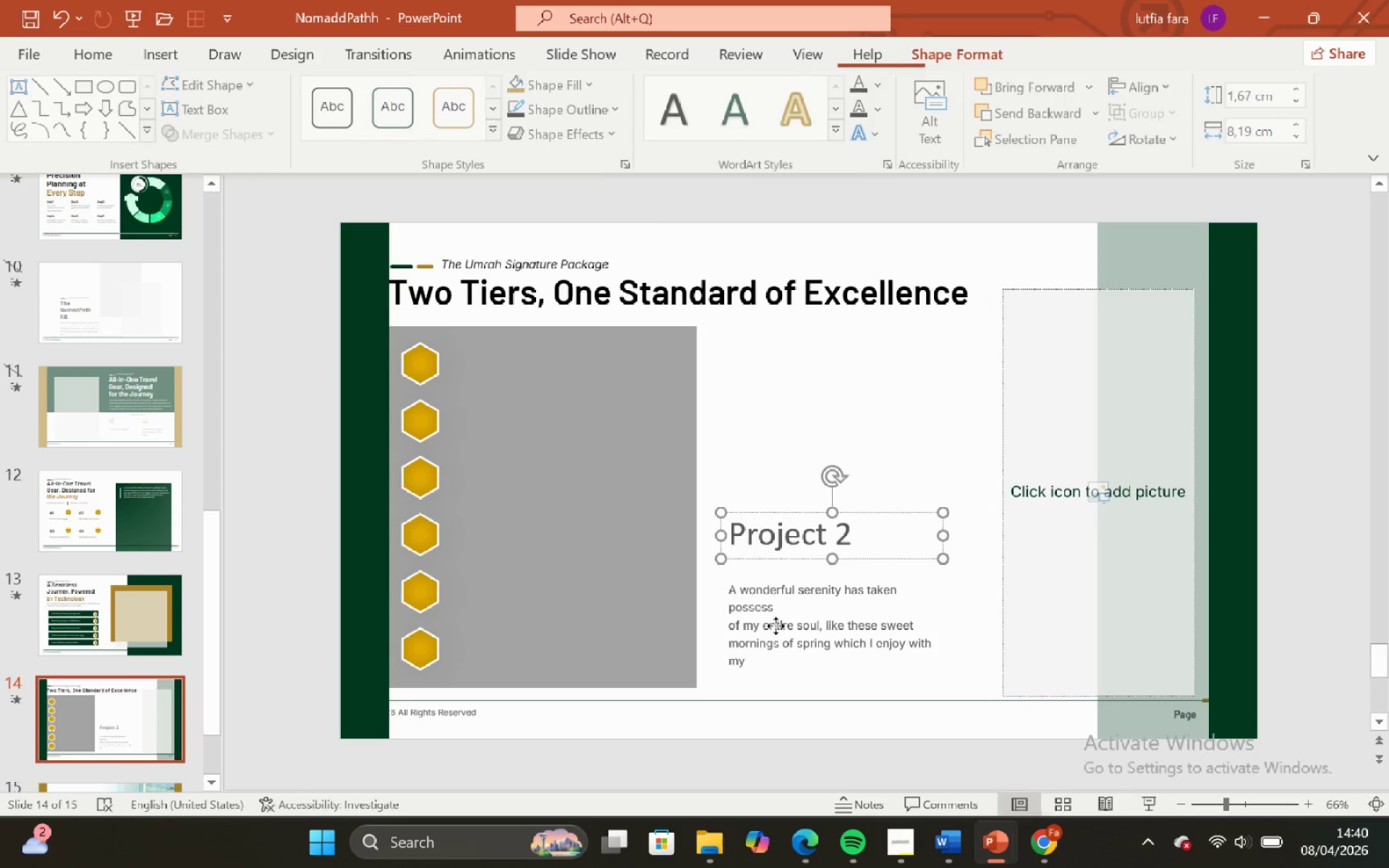 
left_click([776, 626])
 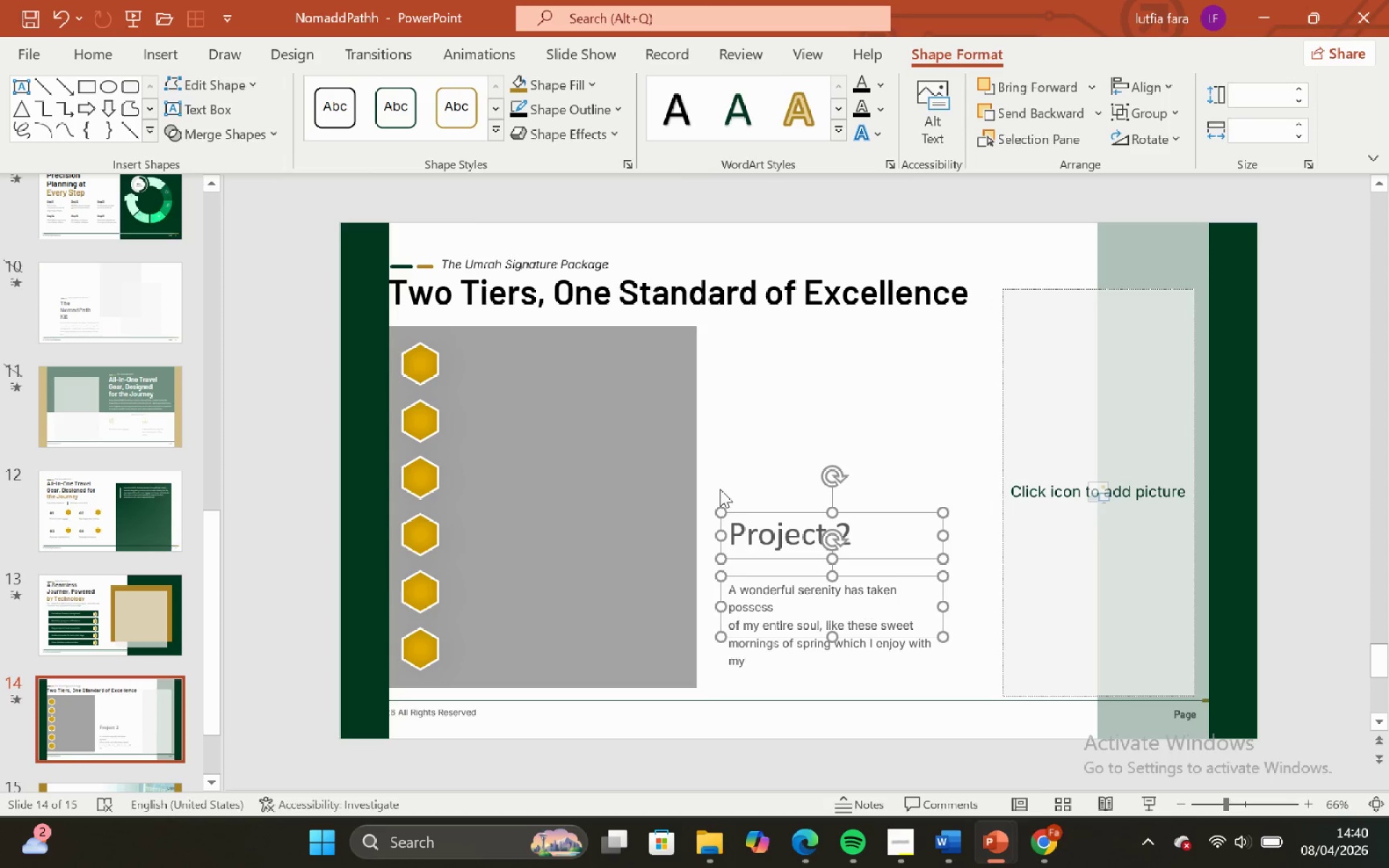 
left_click([720, 489])
 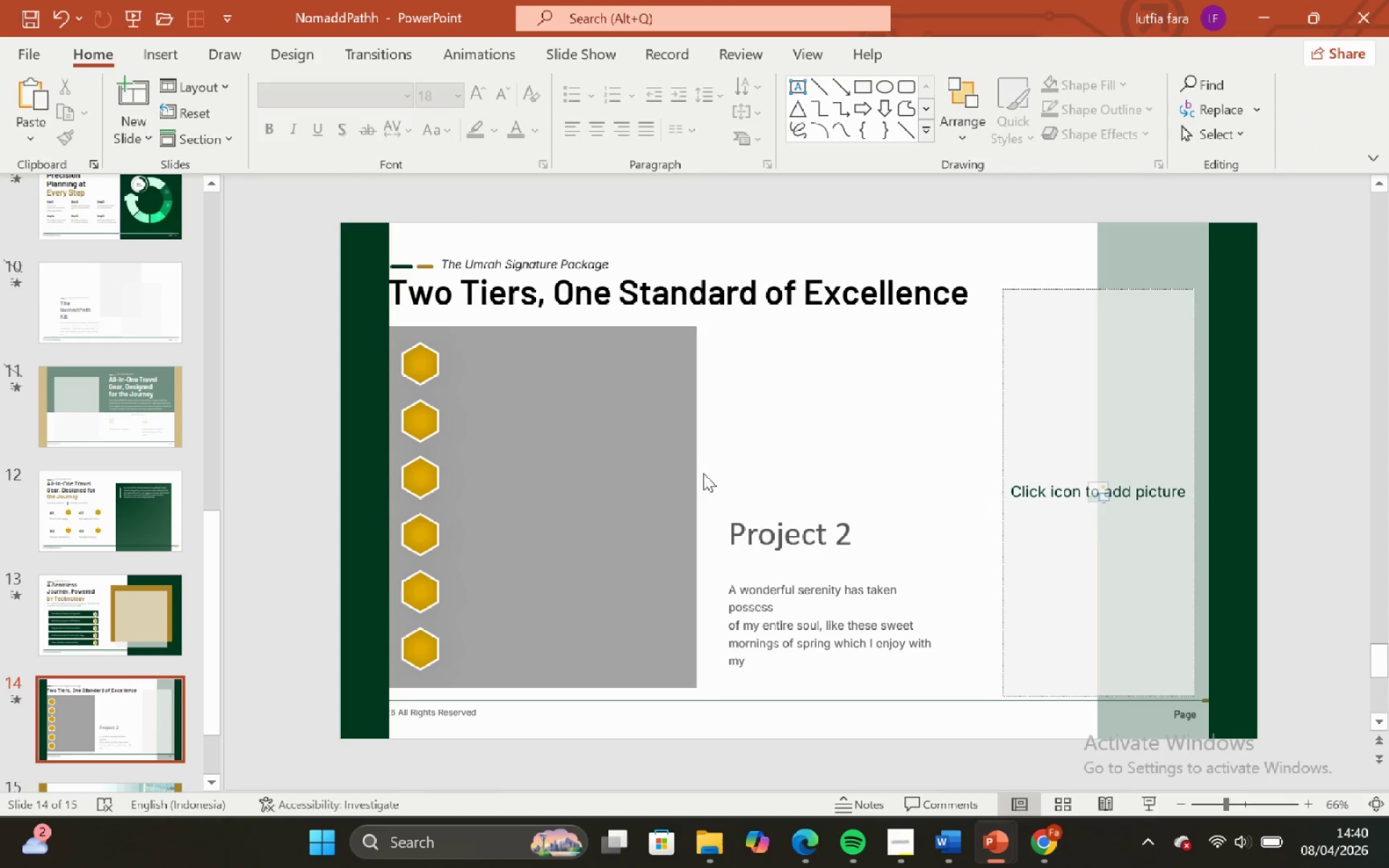 
left_click_drag(start_coordinate=[703, 473], to_coordinate=[1021, 723])
 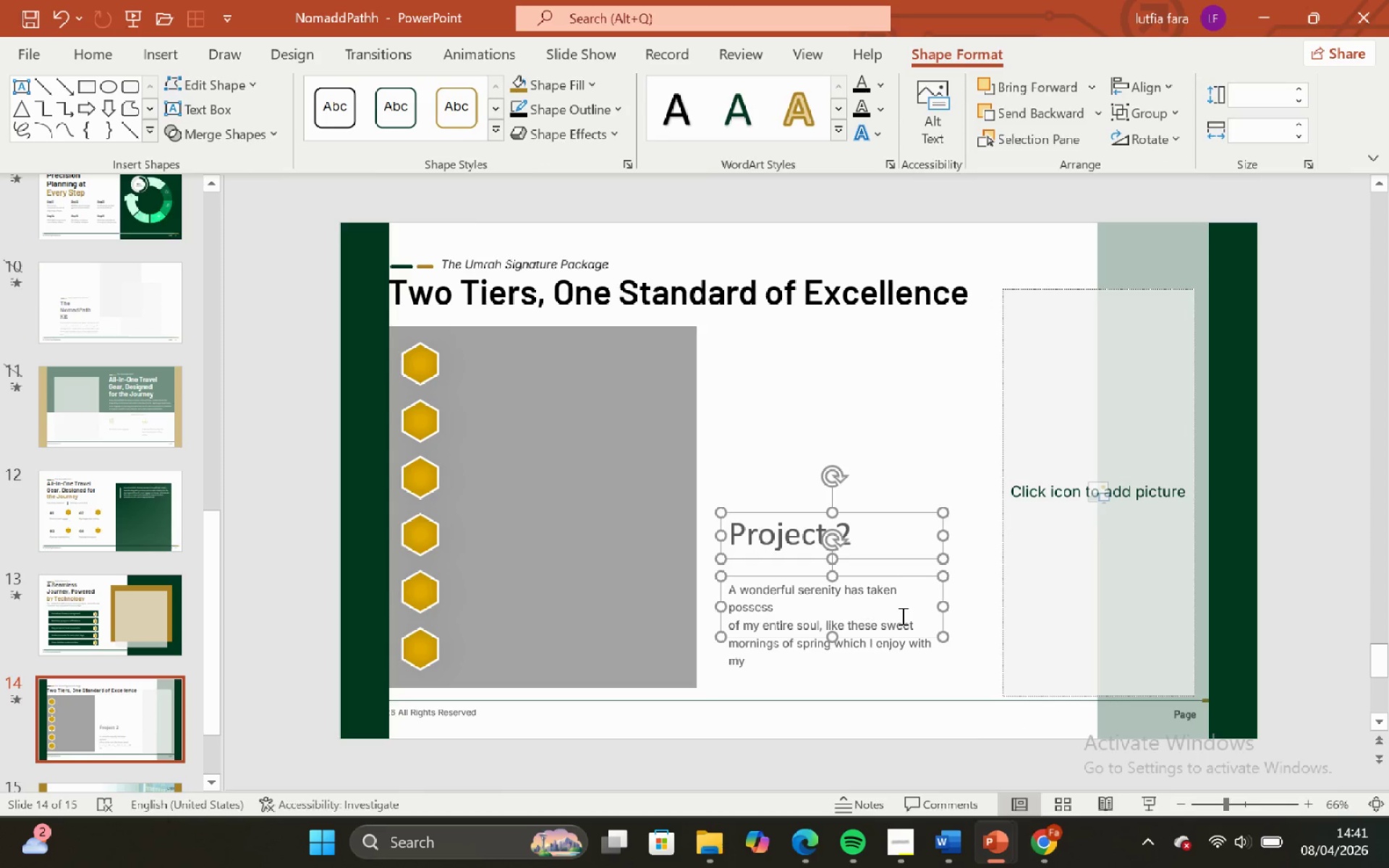 
key(Backspace)
 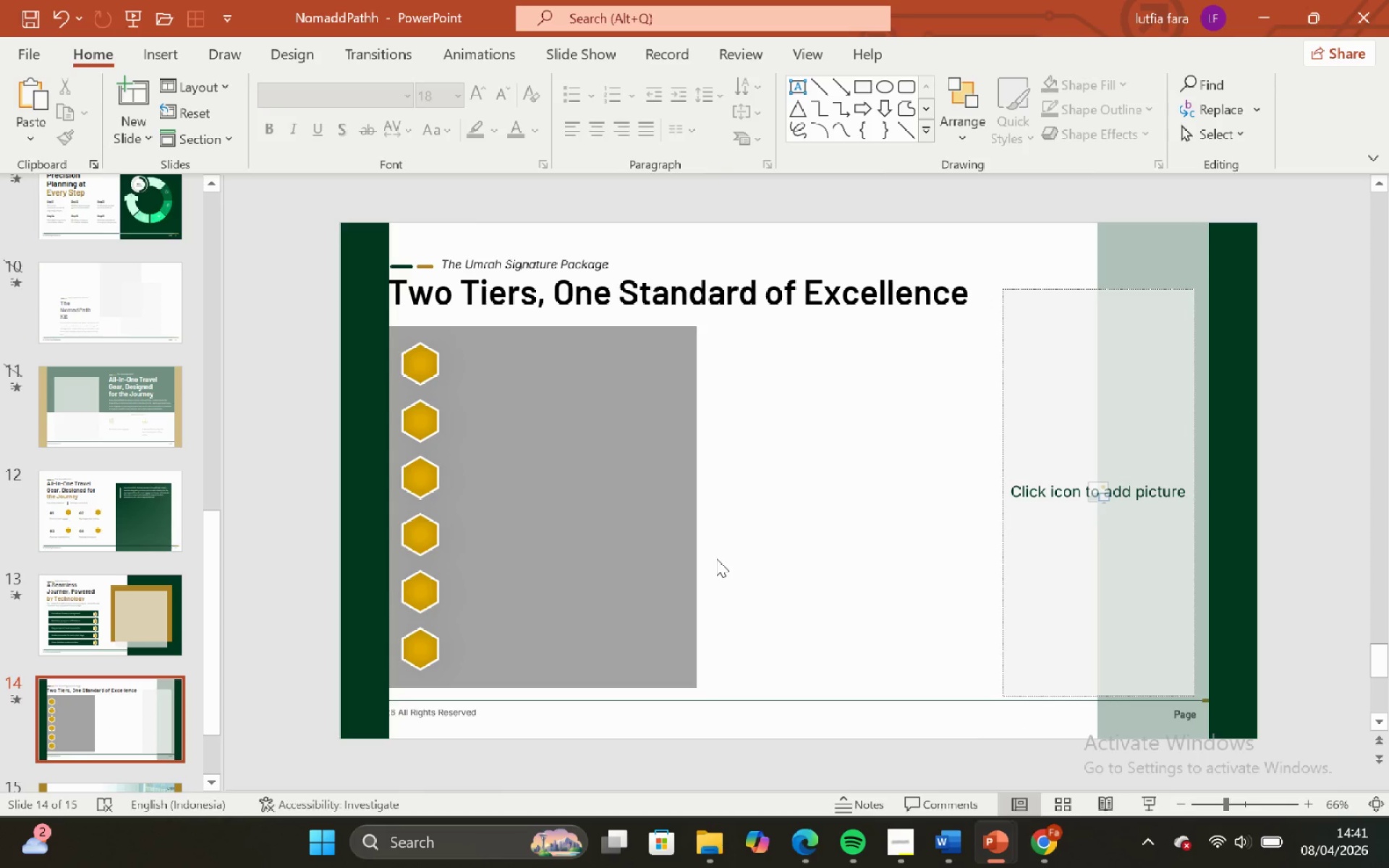 
double_click([696, 537])
 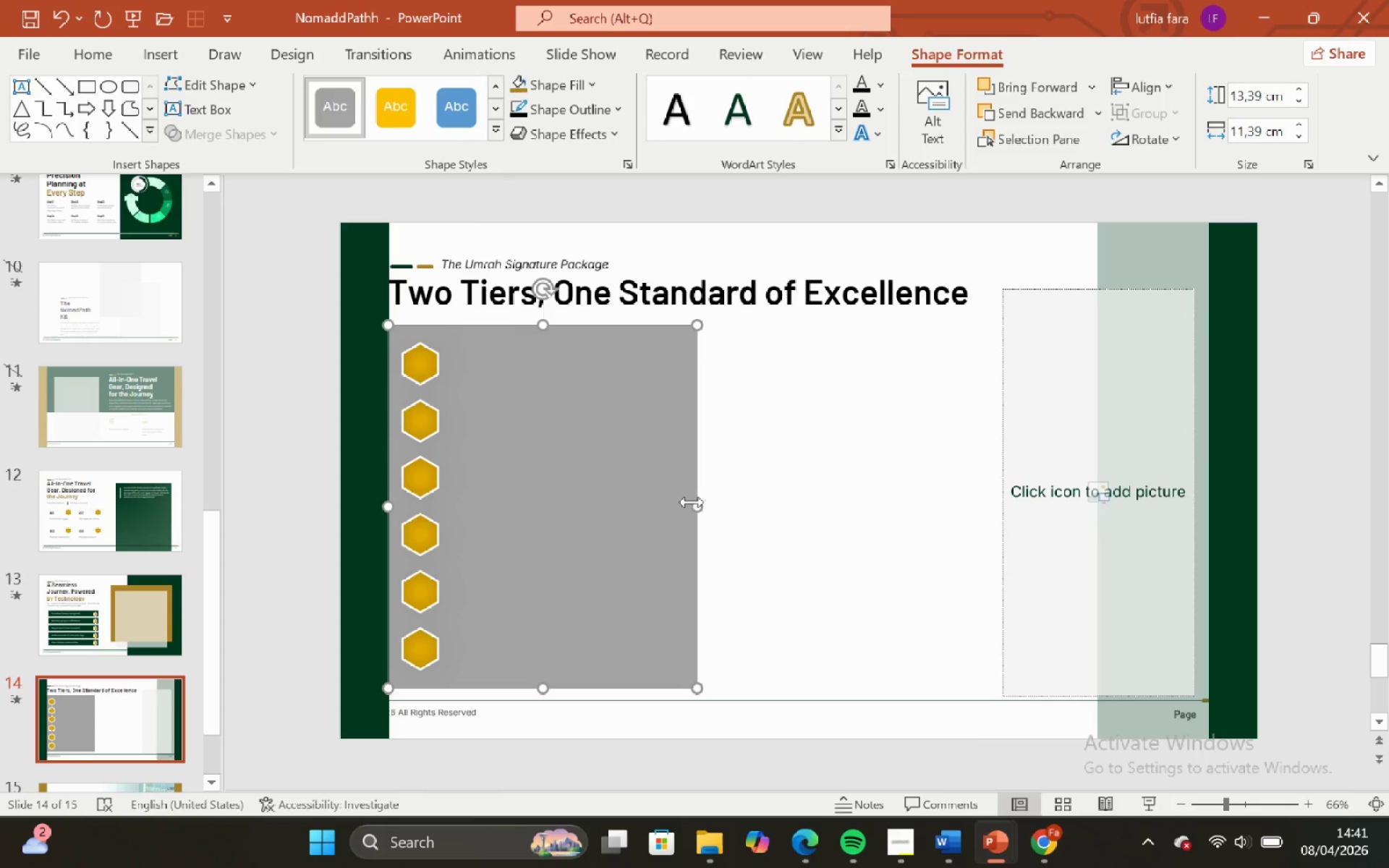 
left_click_drag(start_coordinate=[692, 502], to_coordinate=[849, 585])
 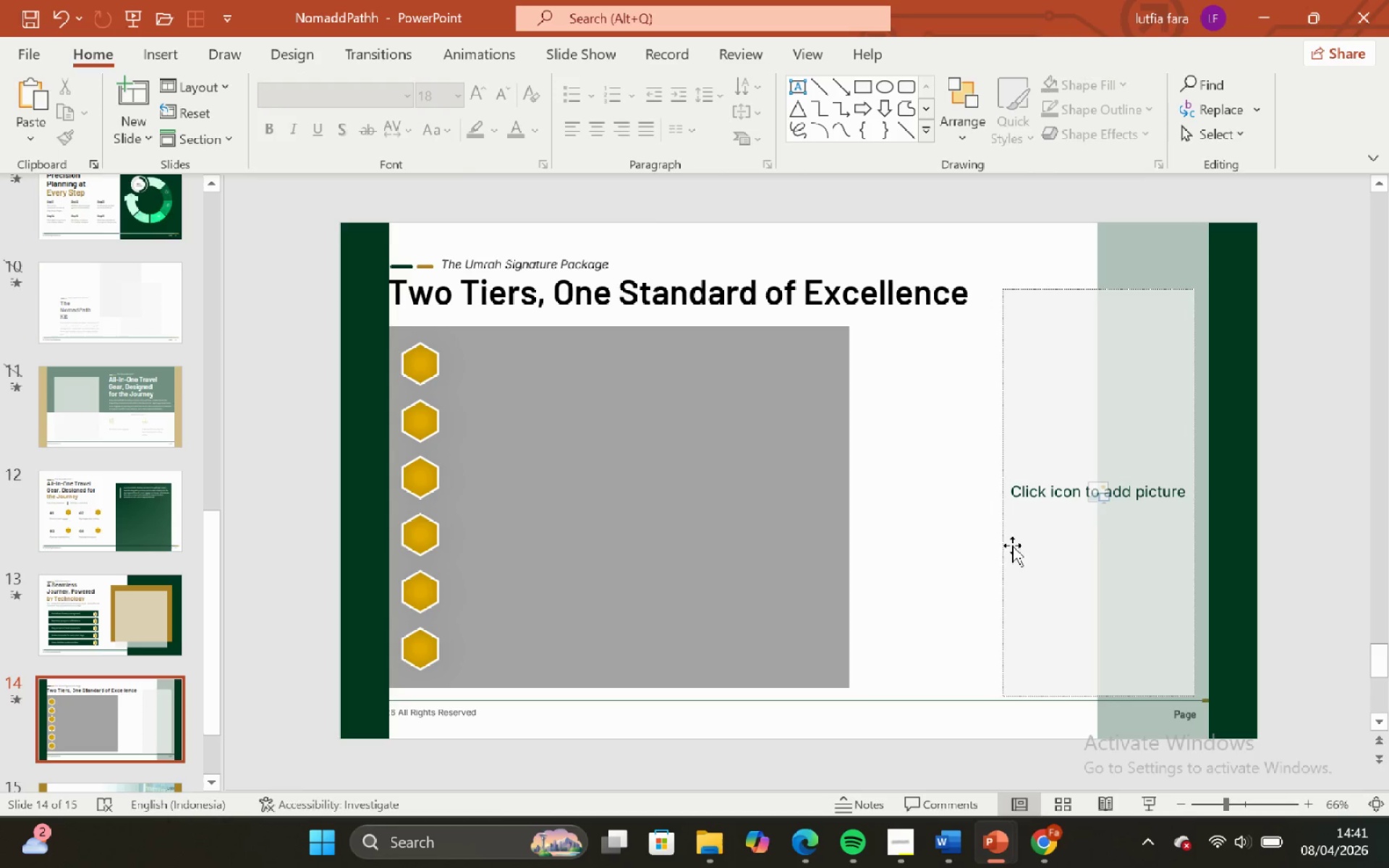 
left_click([996, 522])
 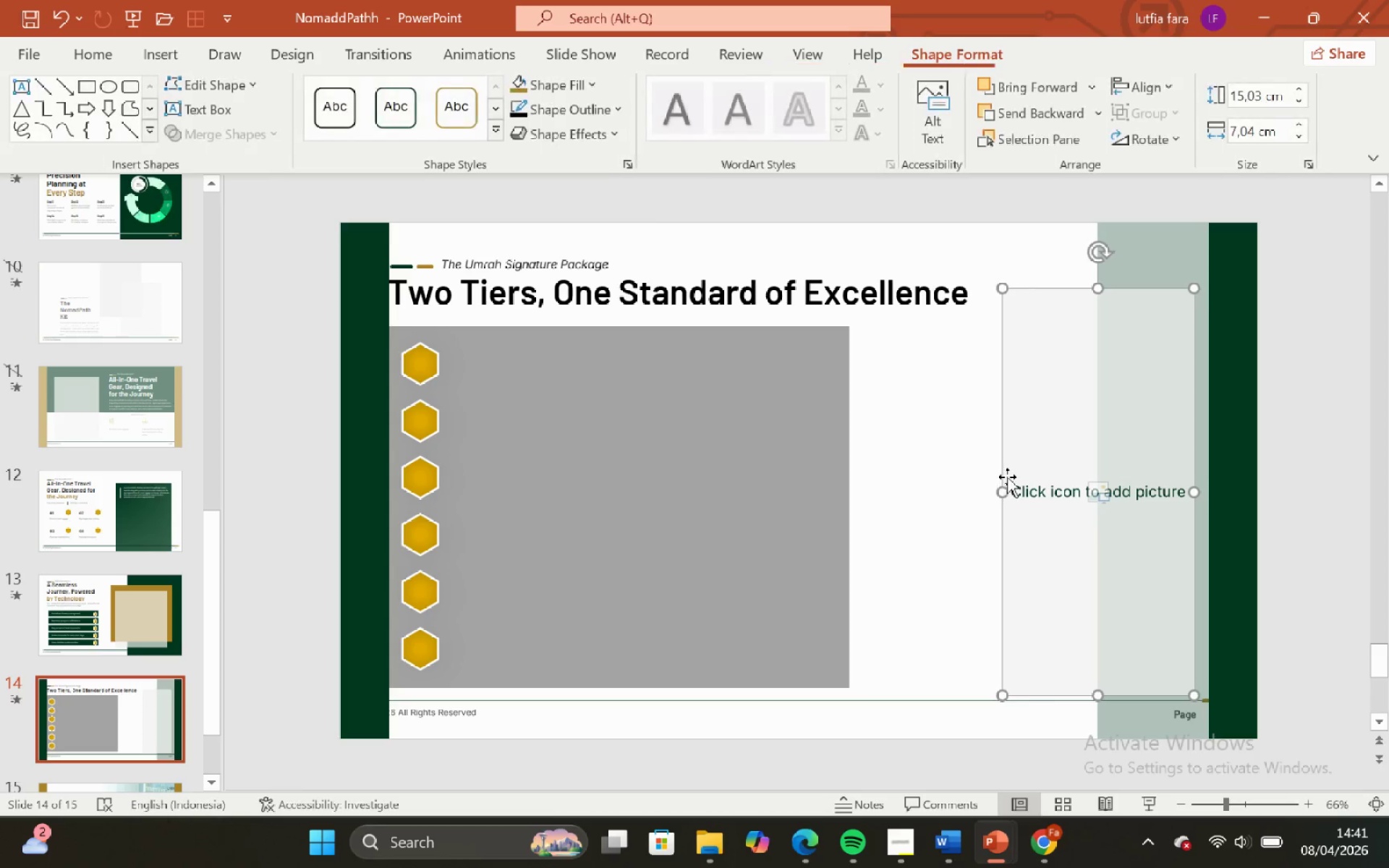 
left_click([1007, 477])
 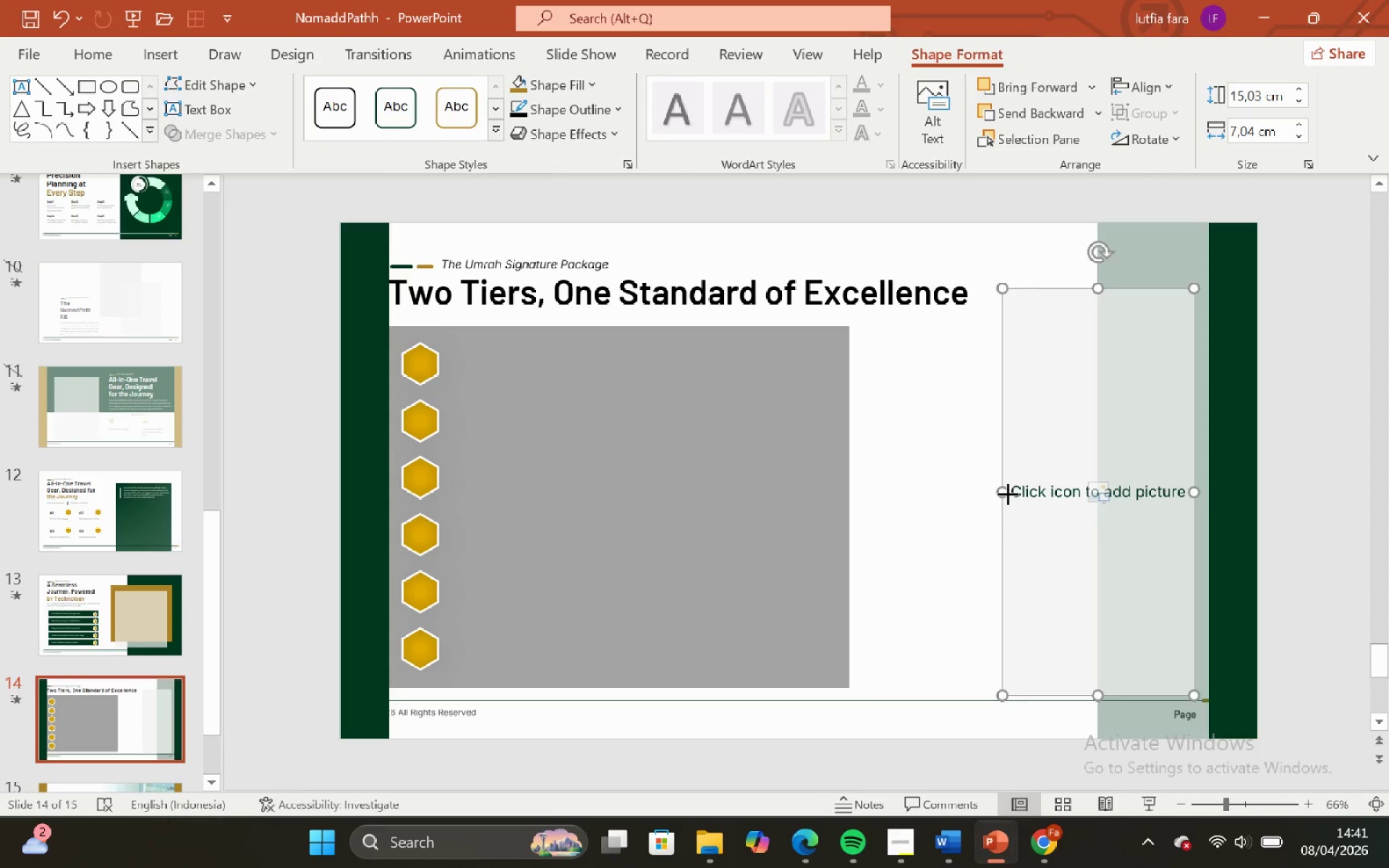 
left_click_drag(start_coordinate=[1008, 493], to_coordinate=[922, 485])
 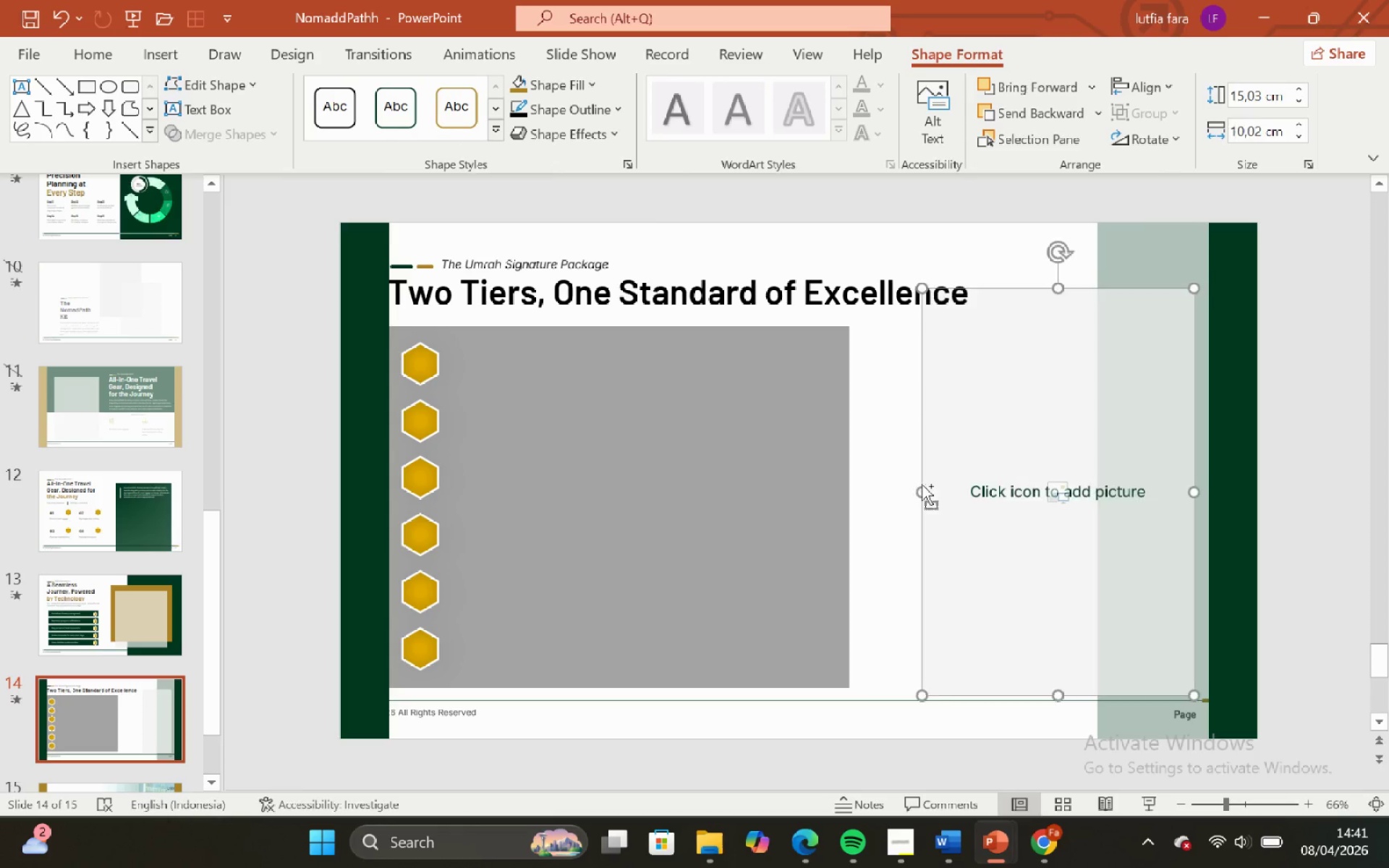 
key(Control+Z)
 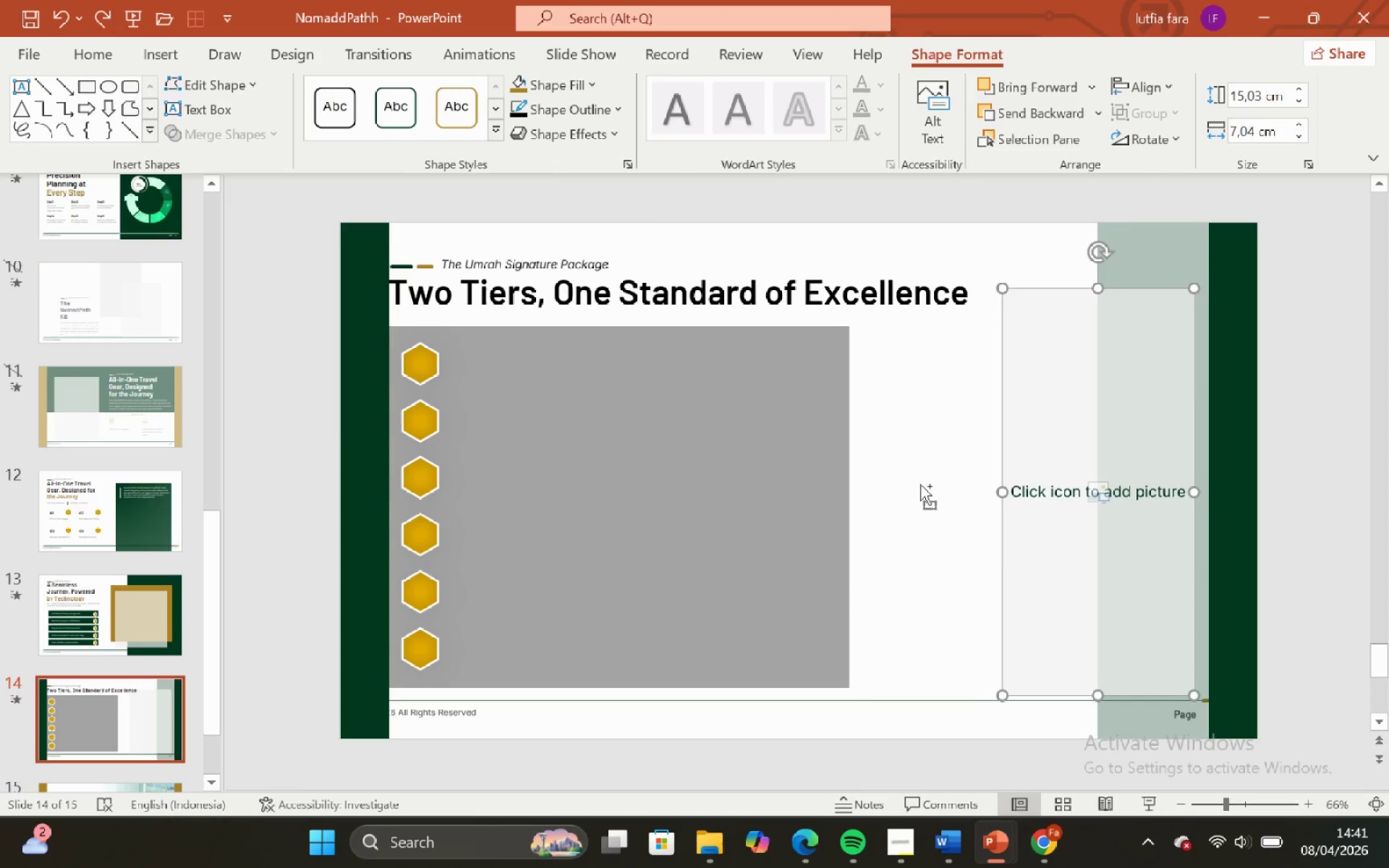 
key(Control+Z)
 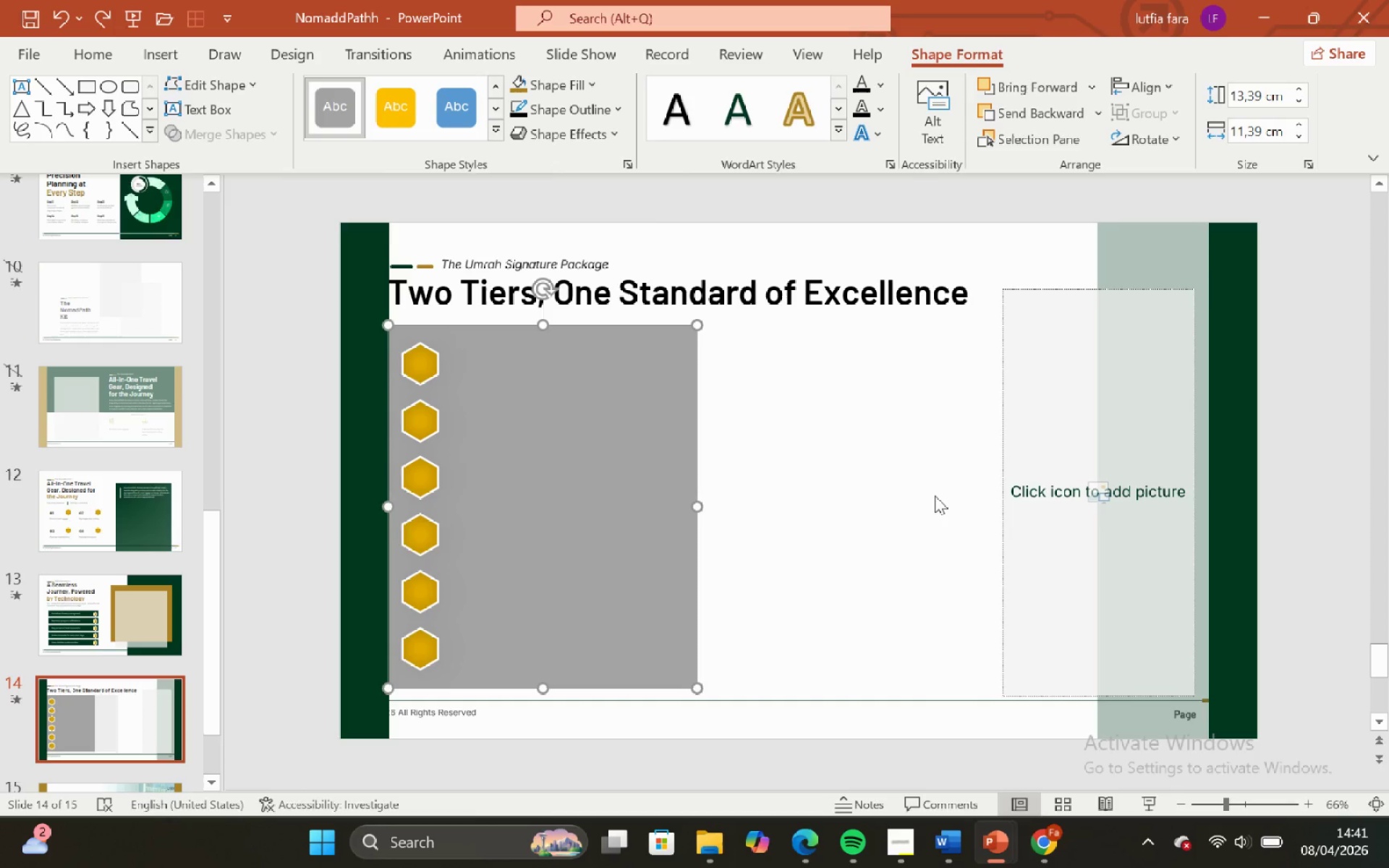 
left_click([935, 495])
 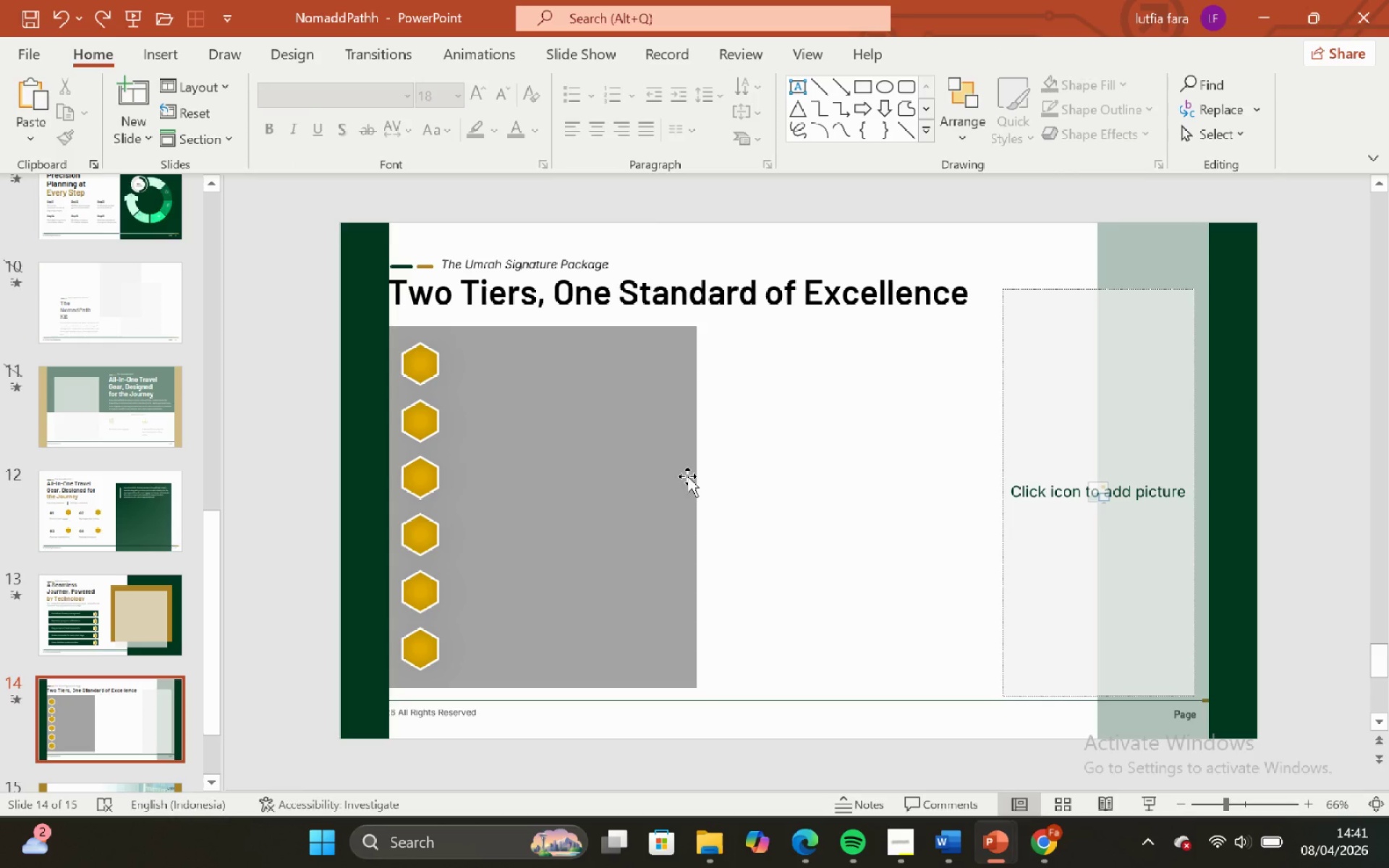 
left_click_drag(start_coordinate=[693, 476], to_coordinate=[796, 527])
 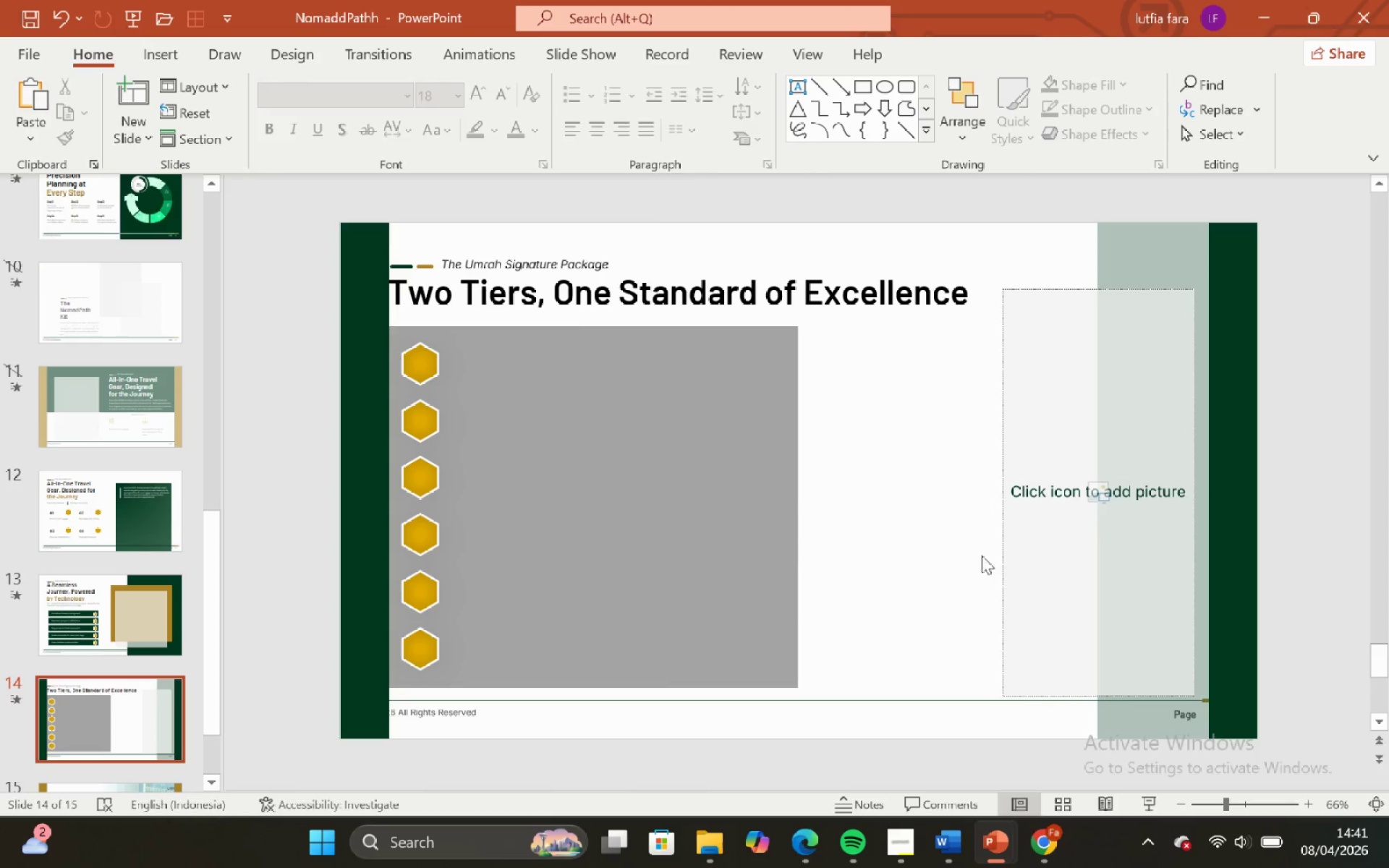 
left_click_drag(start_coordinate=[998, 525], to_coordinate=[830, 530])
 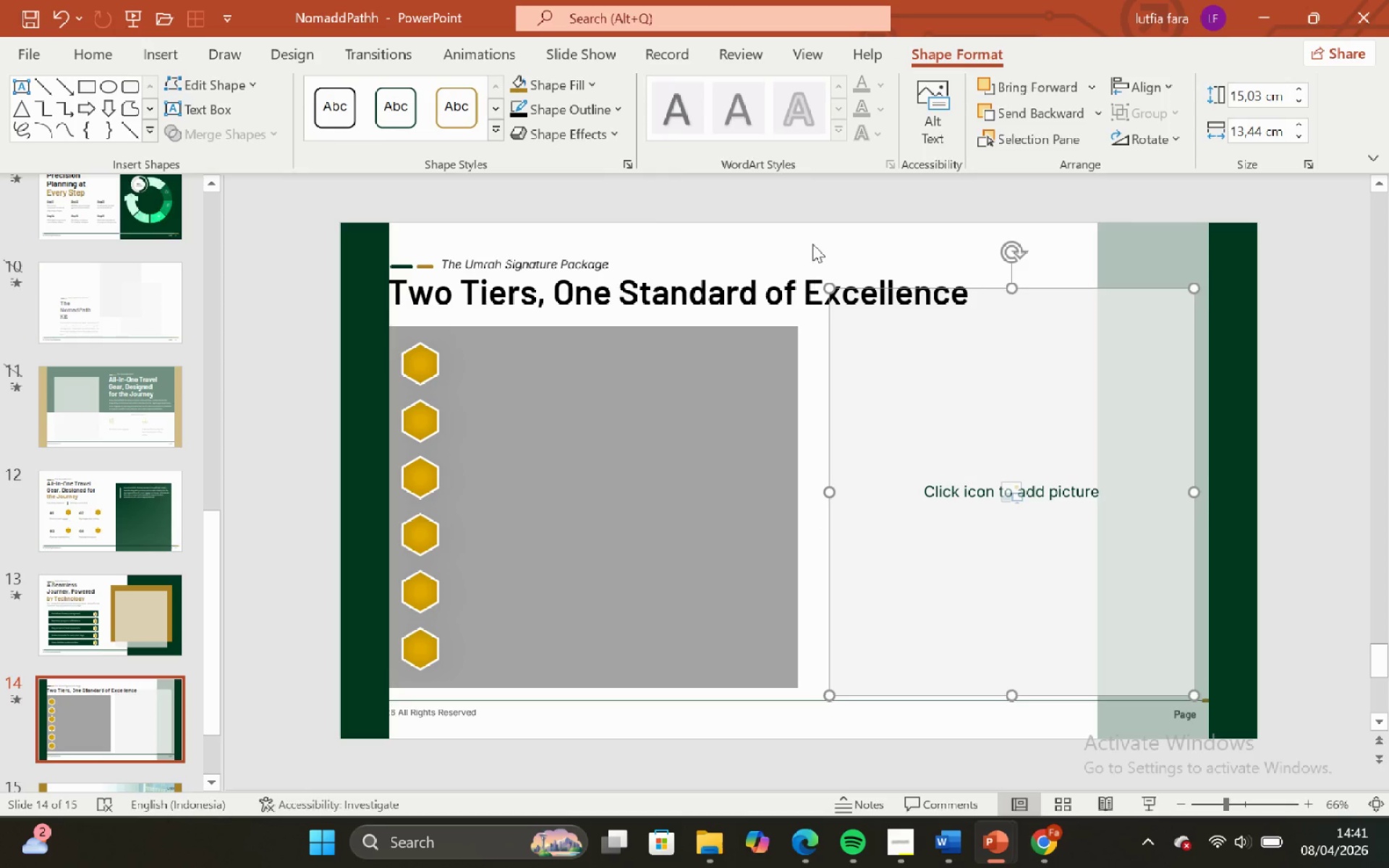 
left_click([812, 239])
 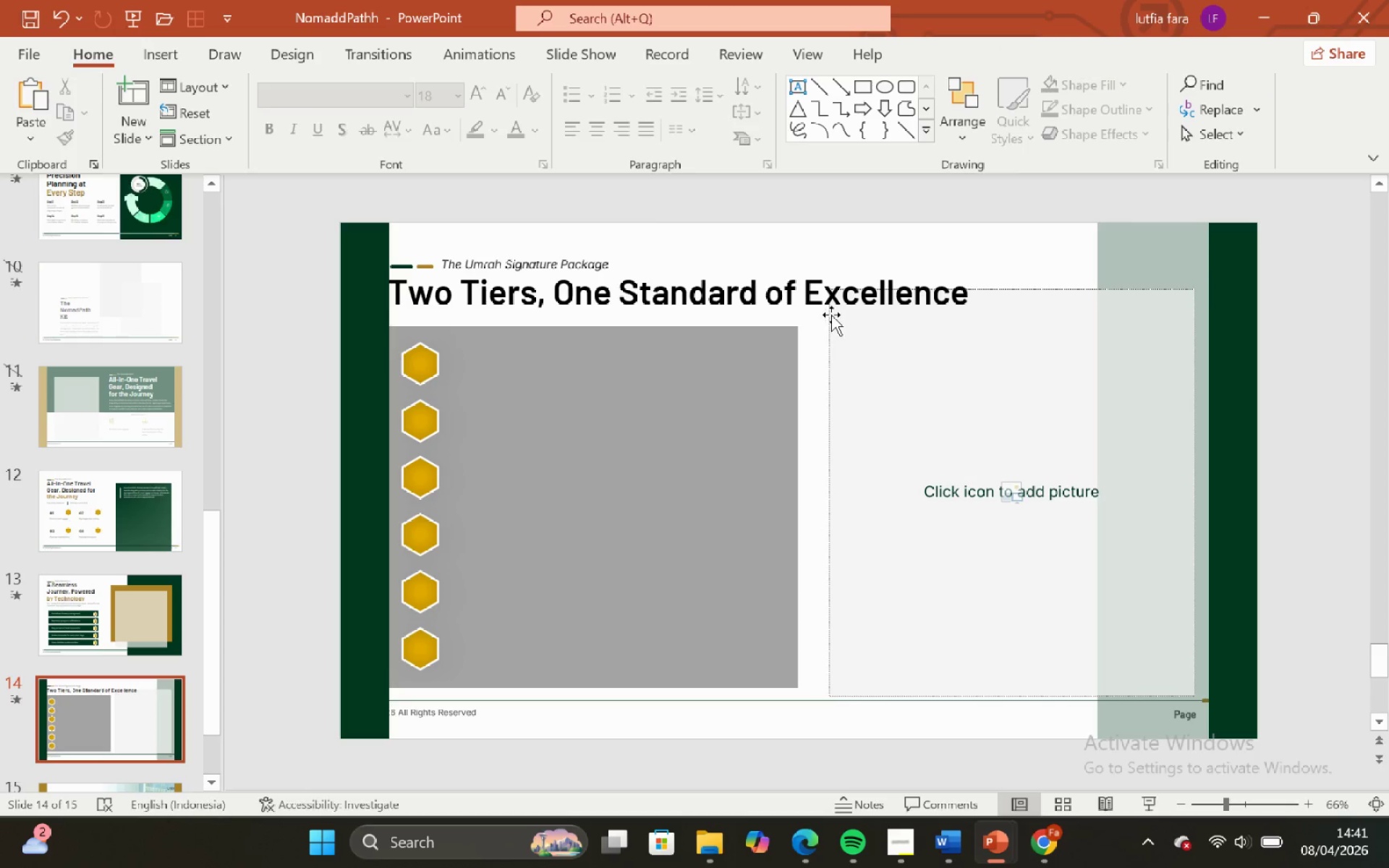 
left_click([823, 292])
 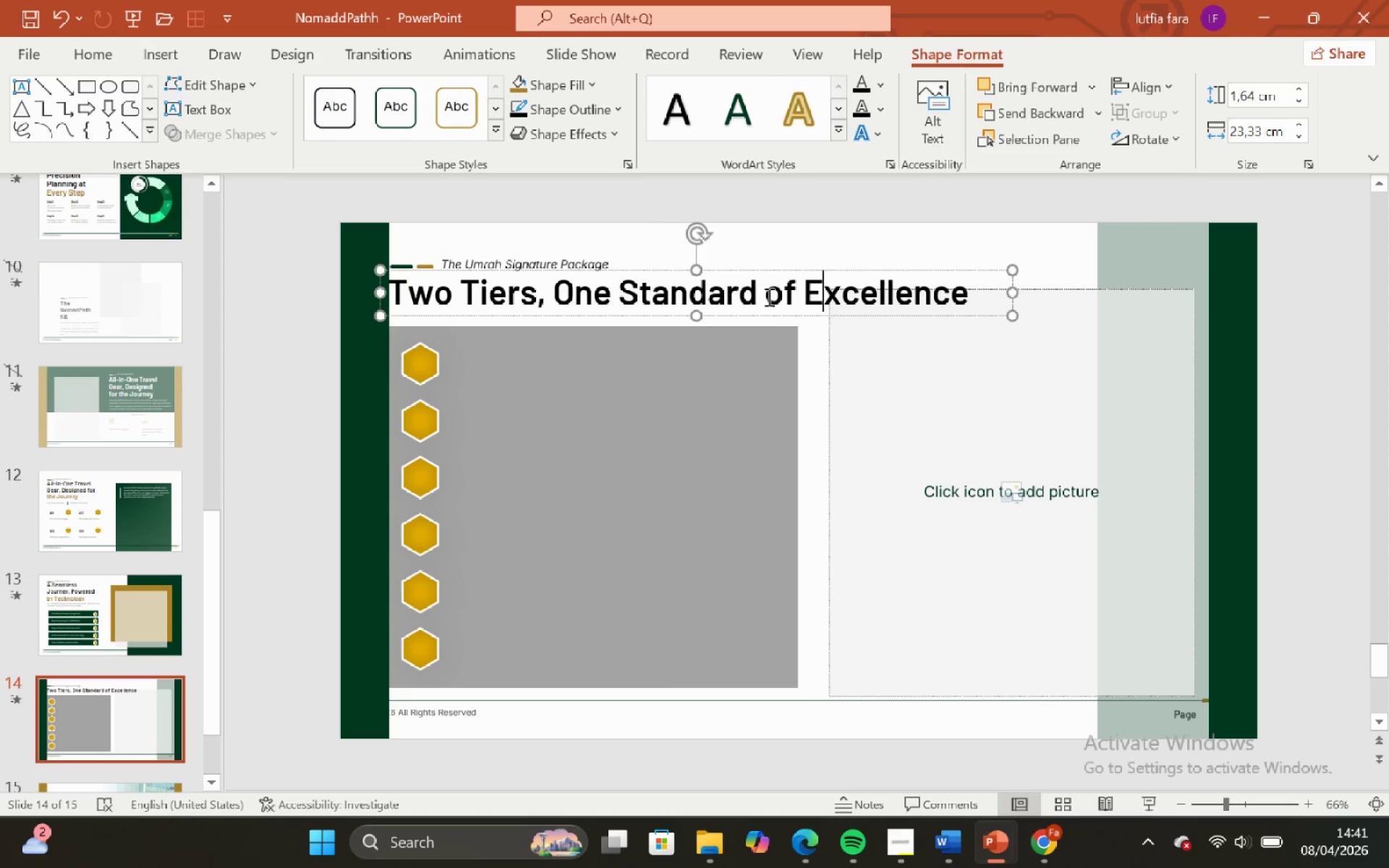 
left_click_drag(start_coordinate=[766, 293], to_coordinate=[969, 282])
 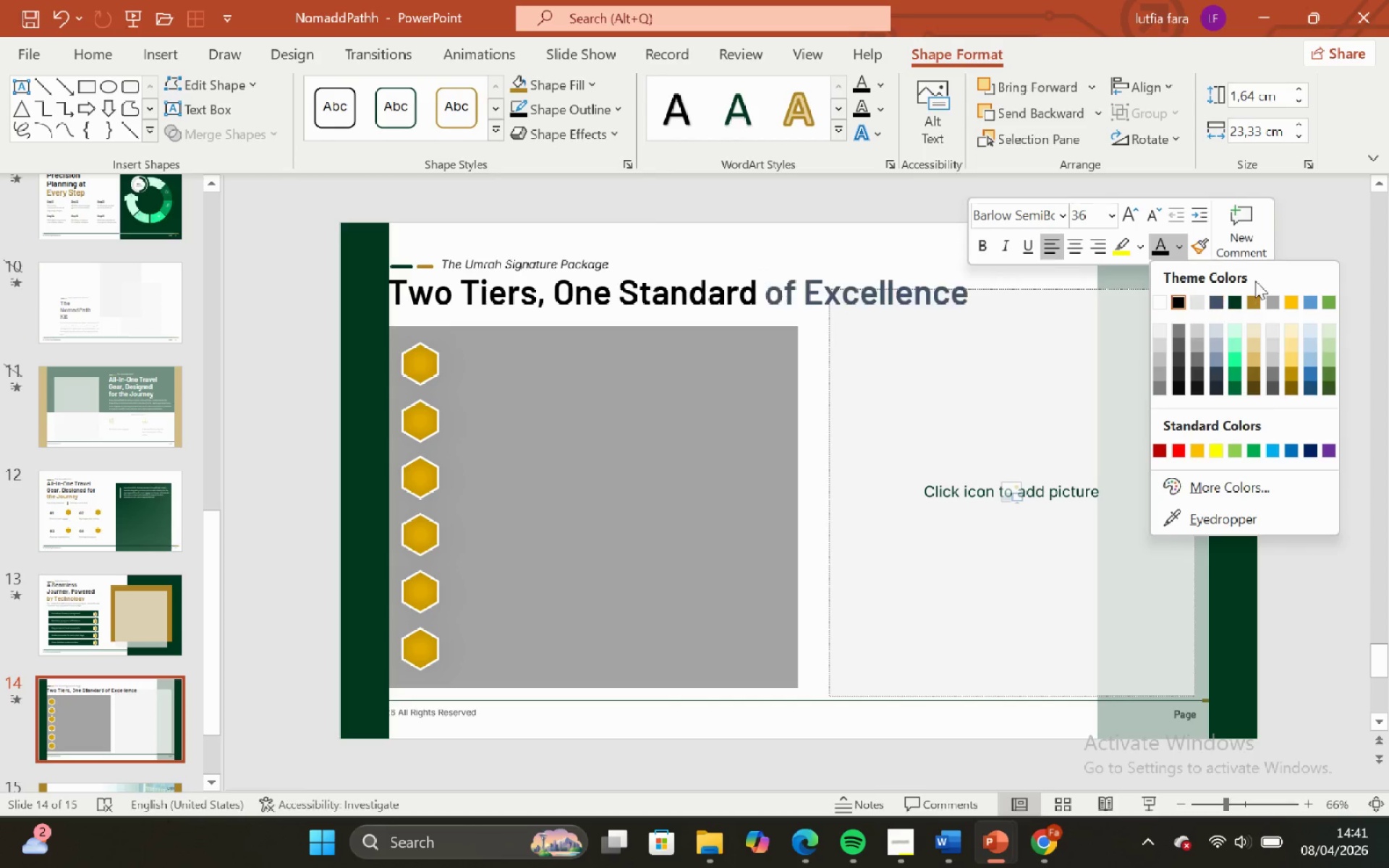 
left_click([1254, 305])
 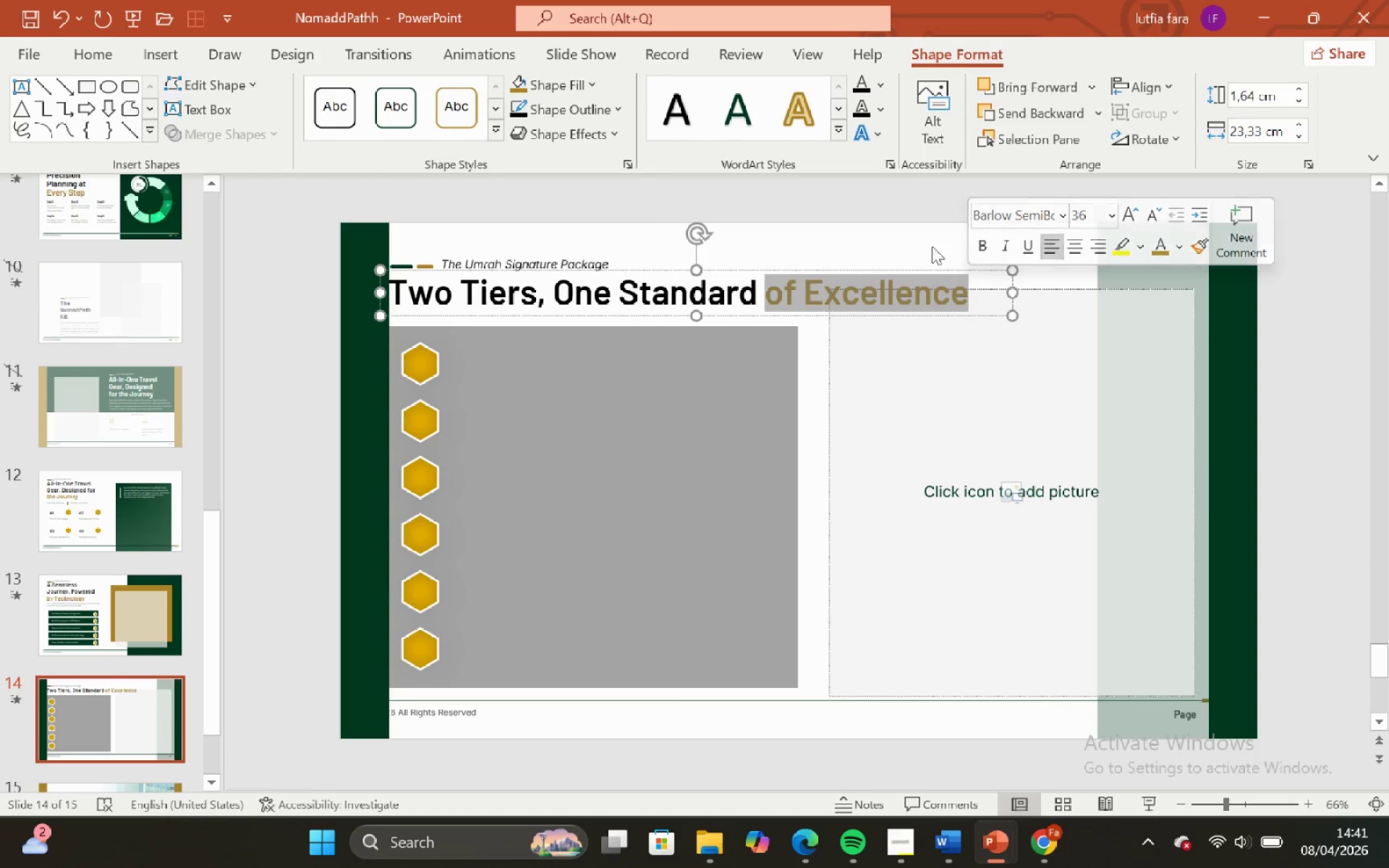 
left_click([908, 238])
 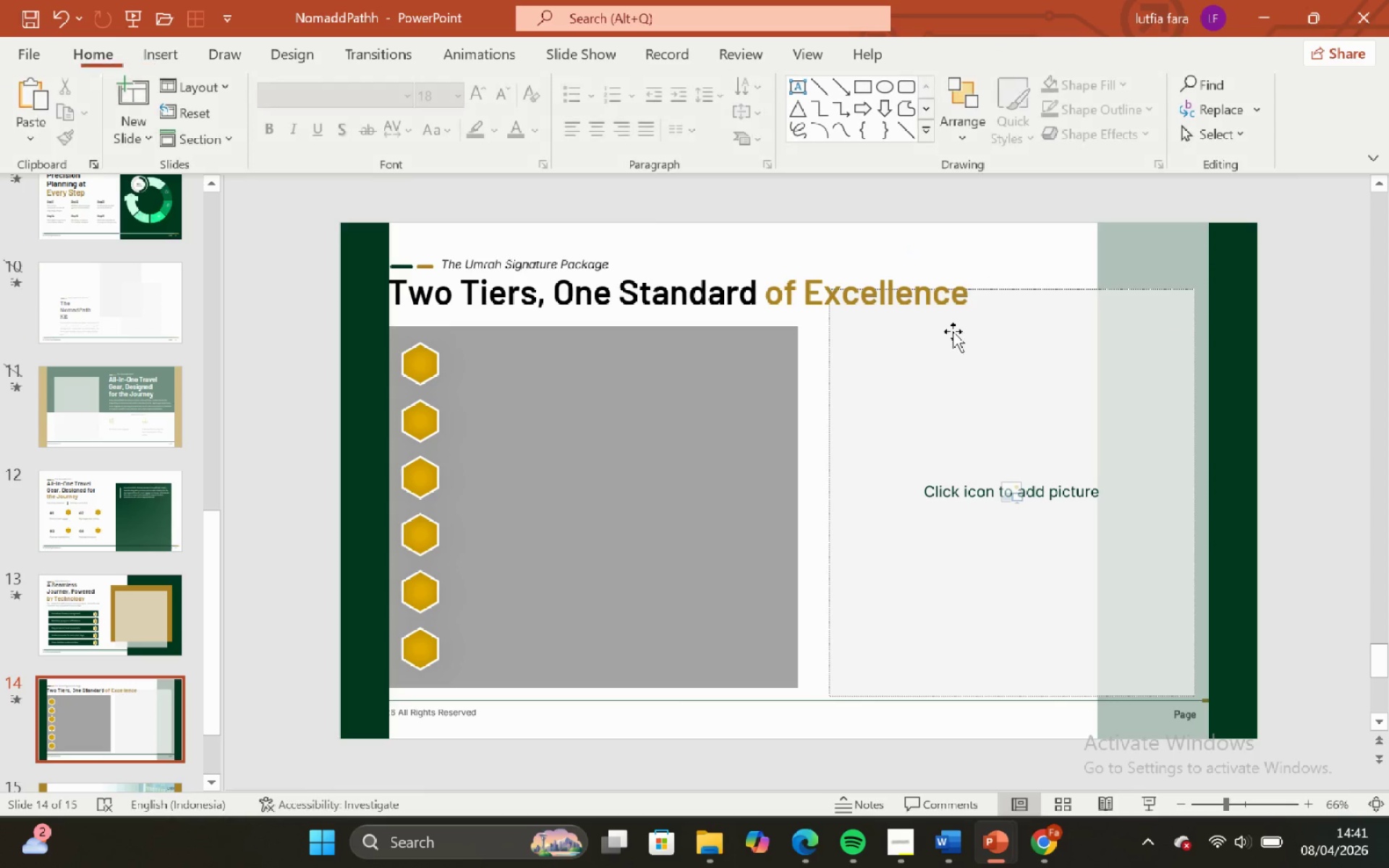 
left_click([955, 332])
 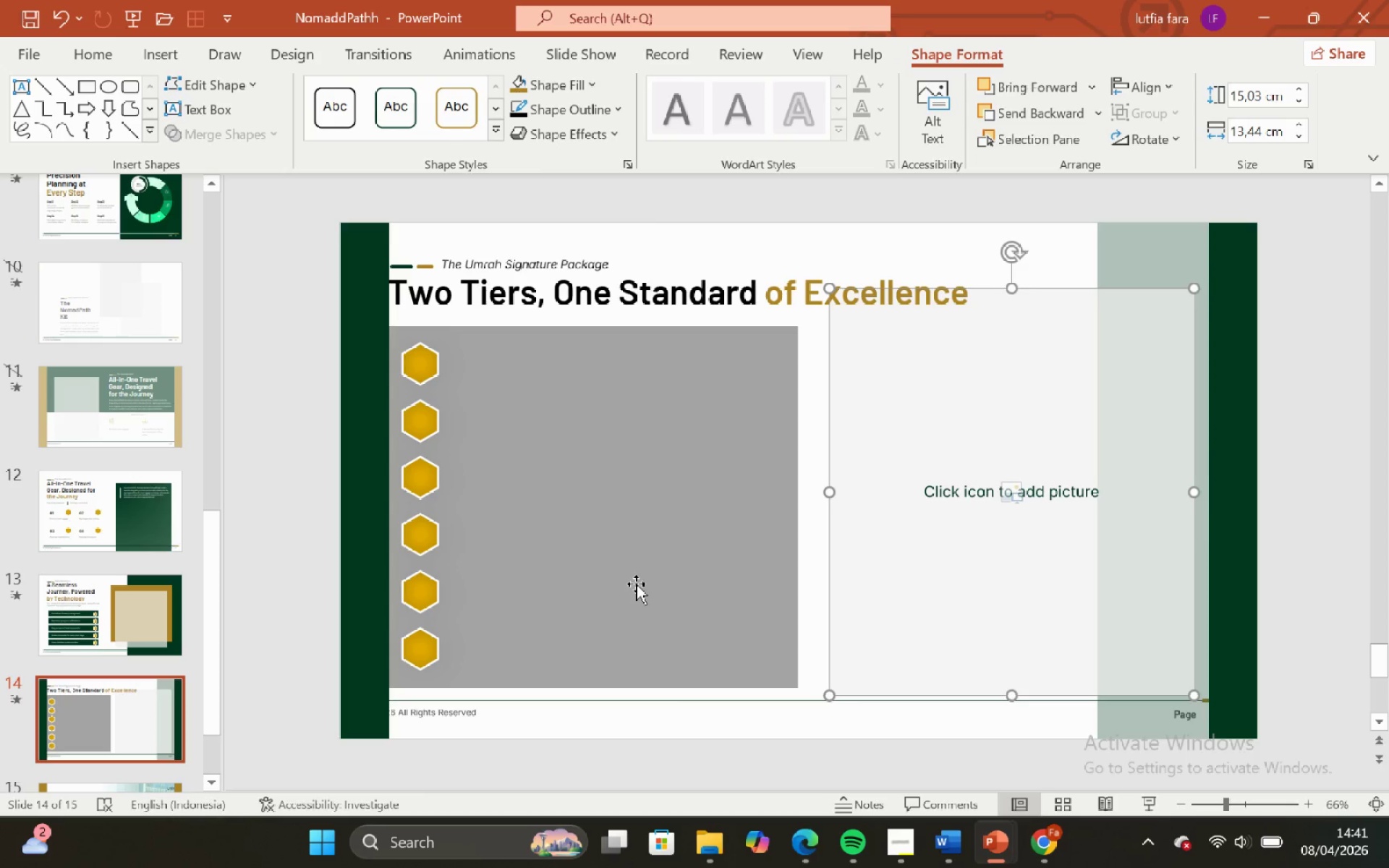 
key(Control+Z)
 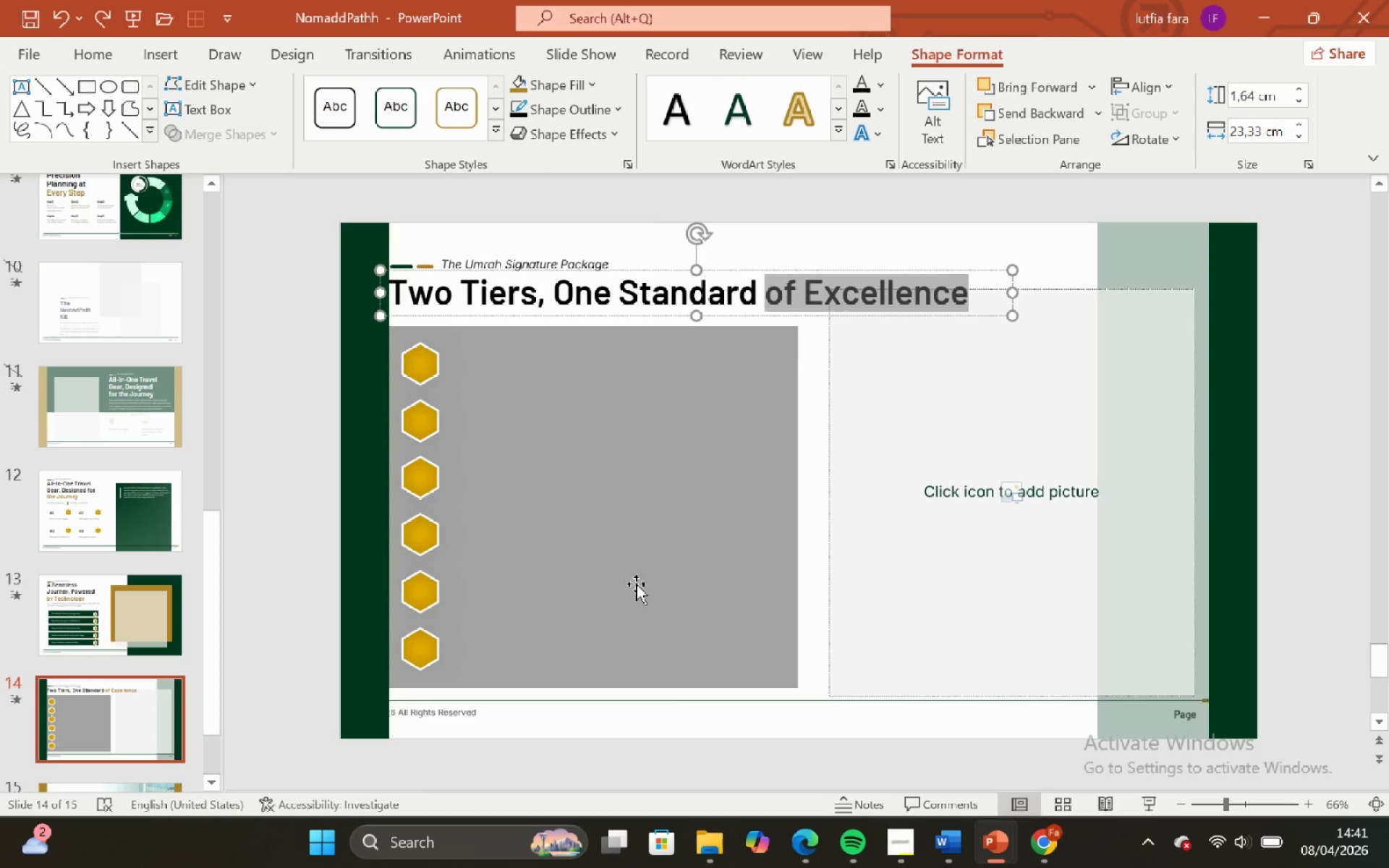 
key(Control+ControlLeft)
 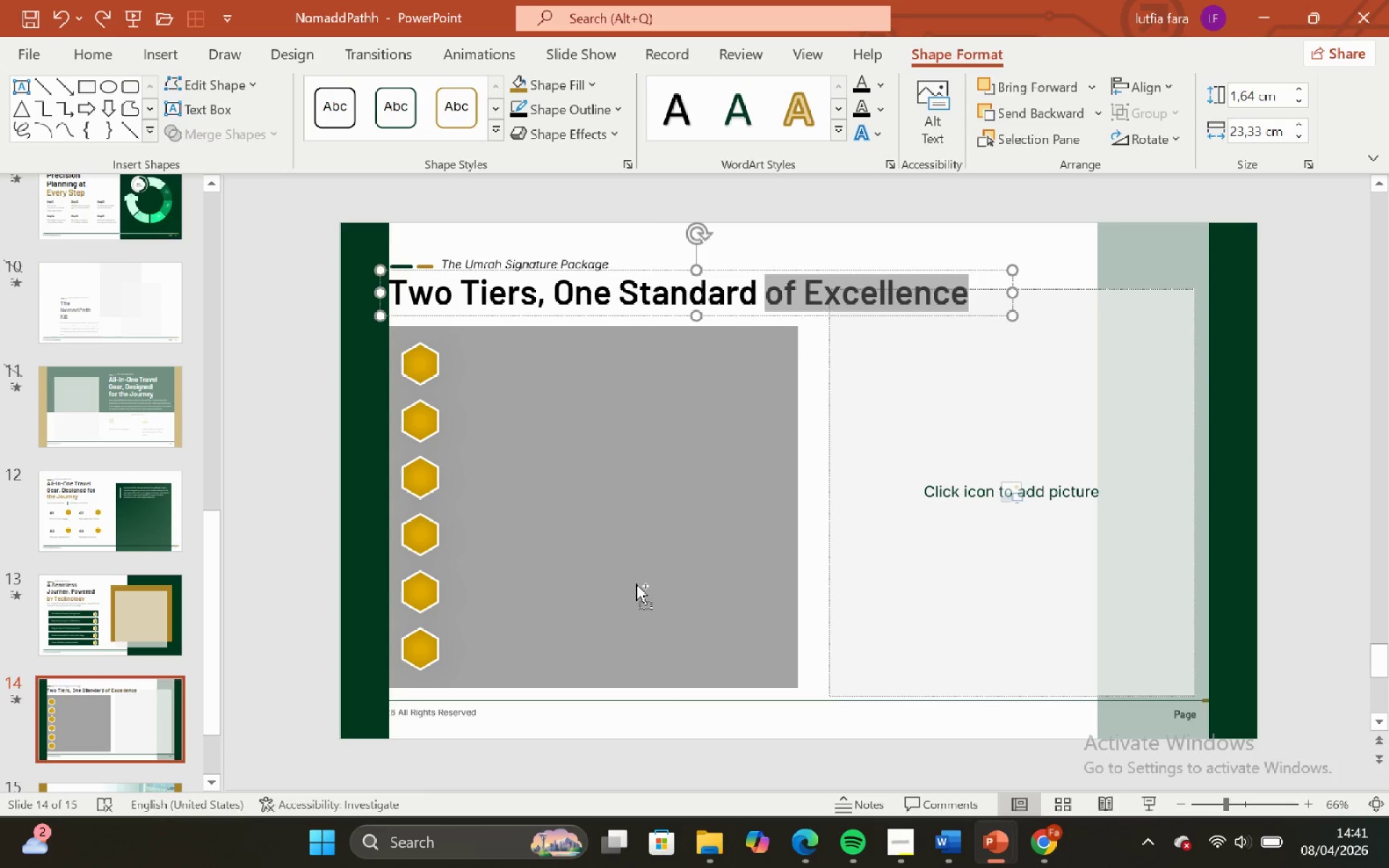 
key(Control+Z)
 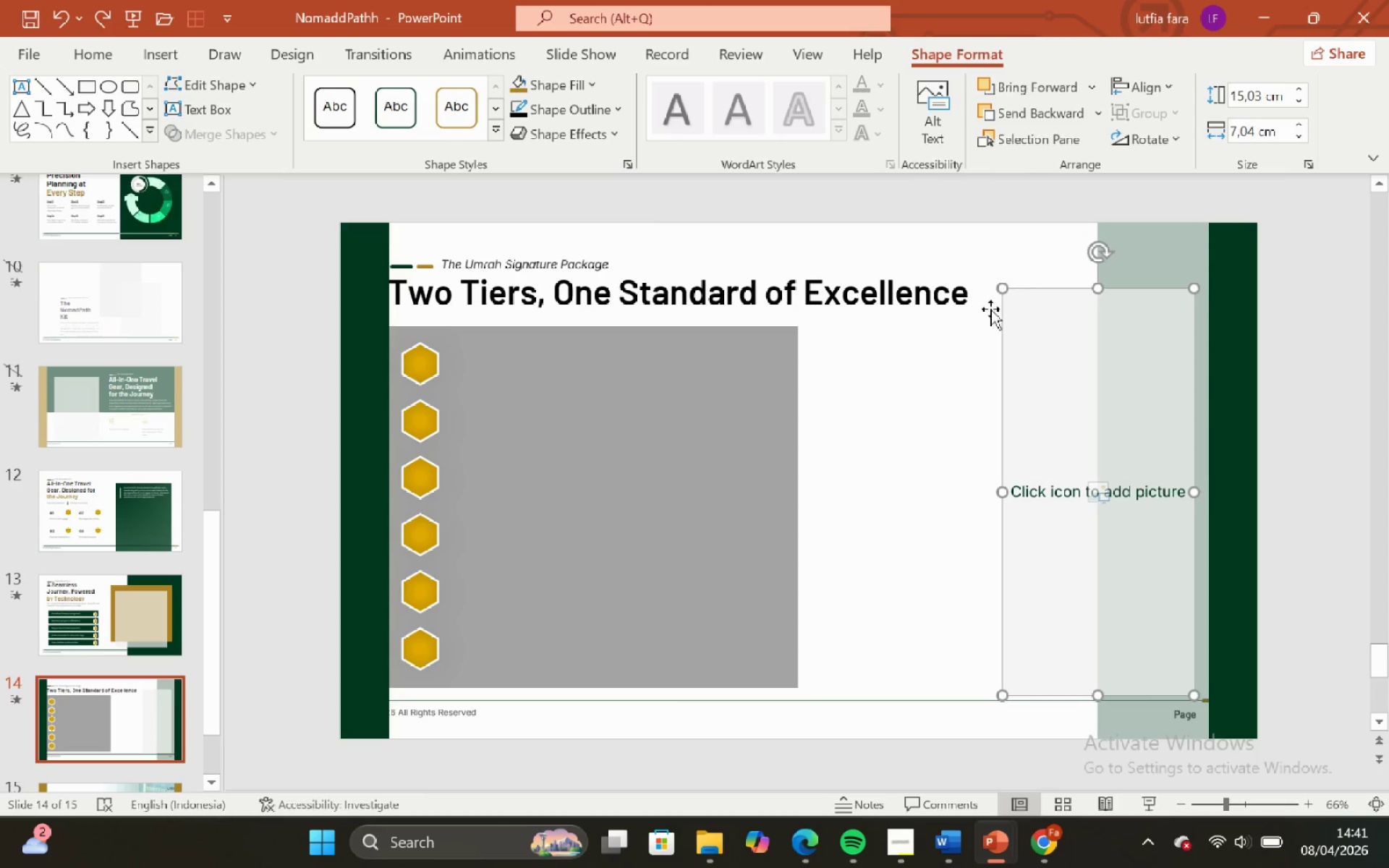 
left_click([864, 310])
 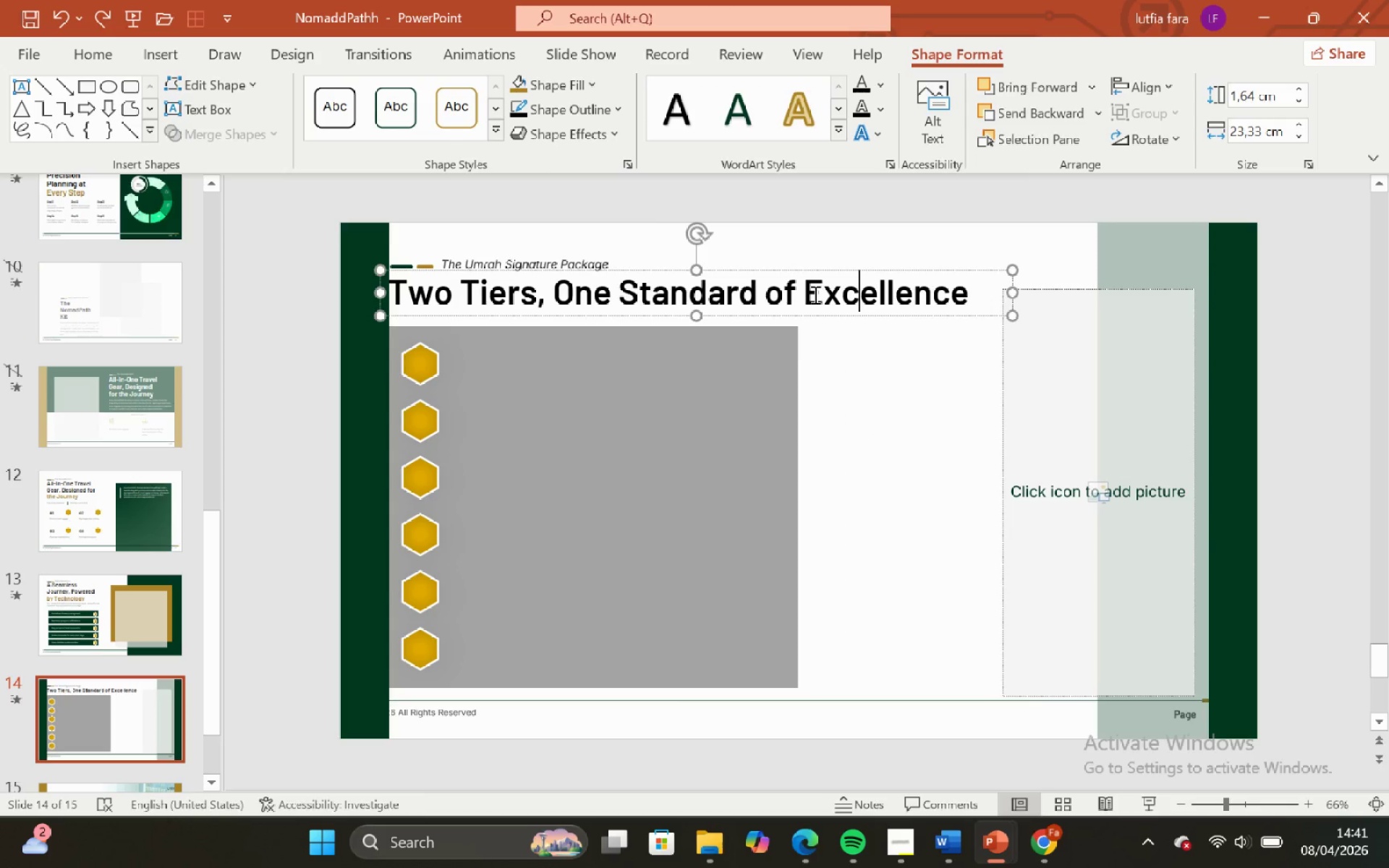 
left_click_drag(start_coordinate=[814, 294], to_coordinate=[1014, 300])
 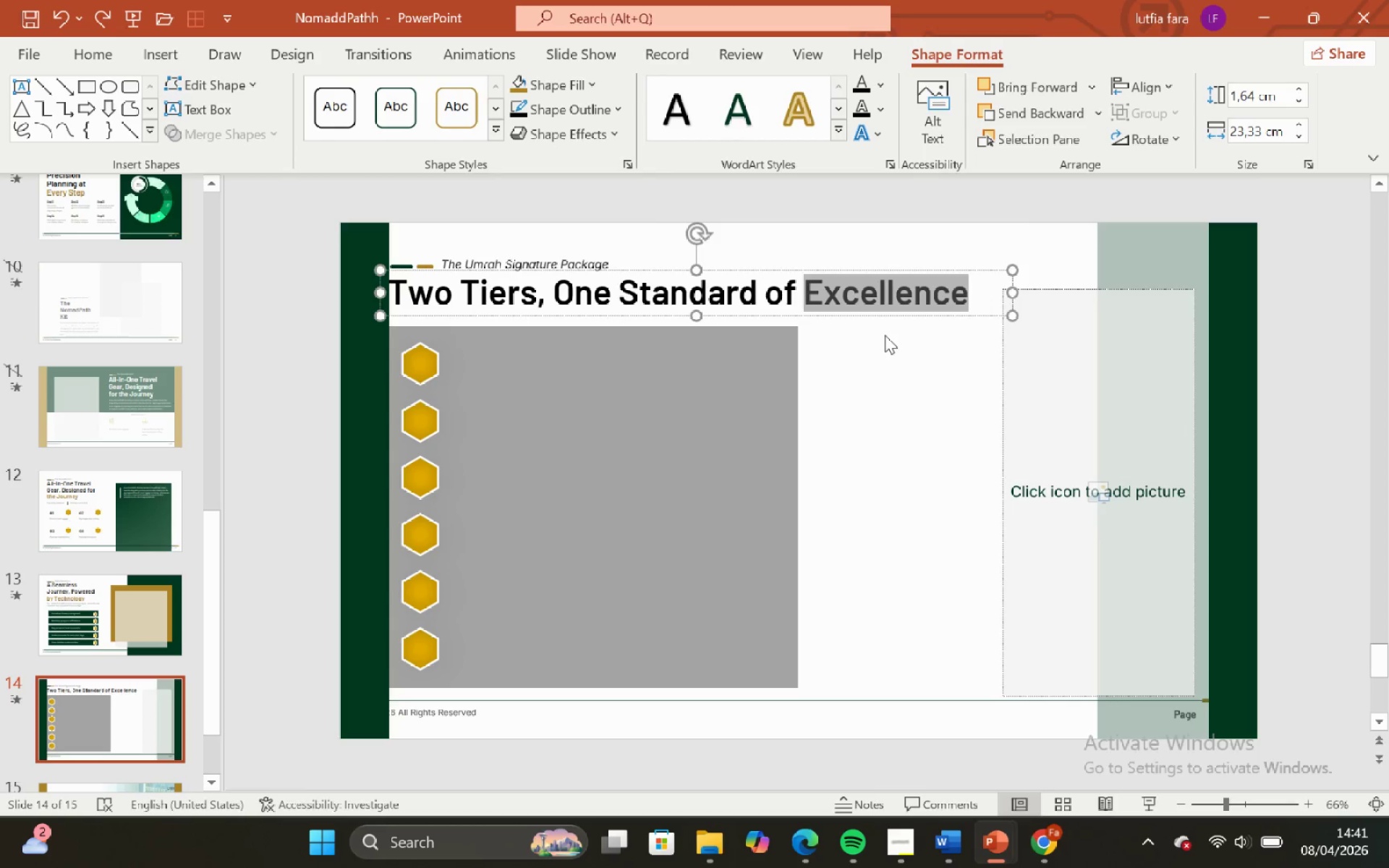 
left_click([885, 335])
 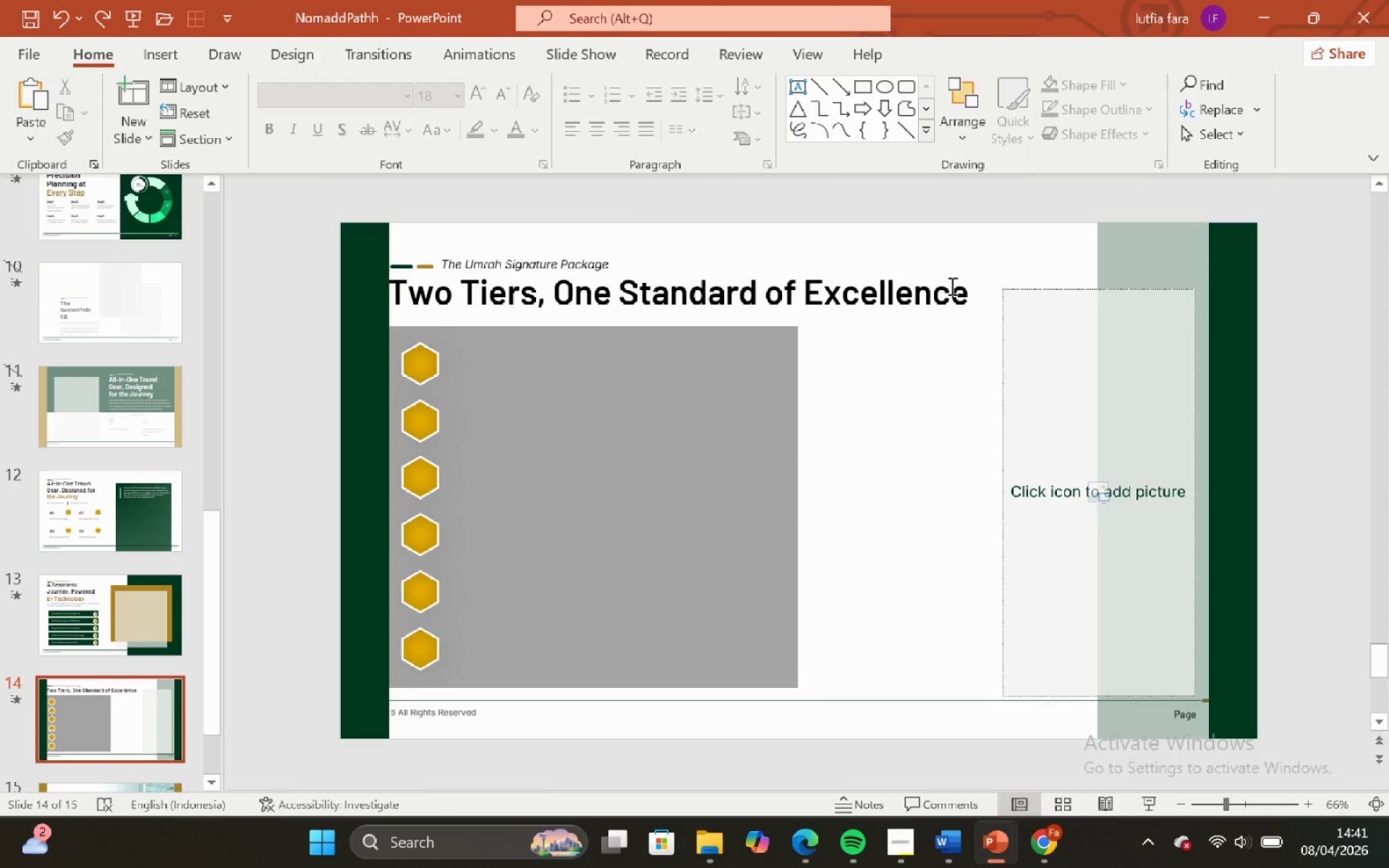 
left_click([951, 286])
 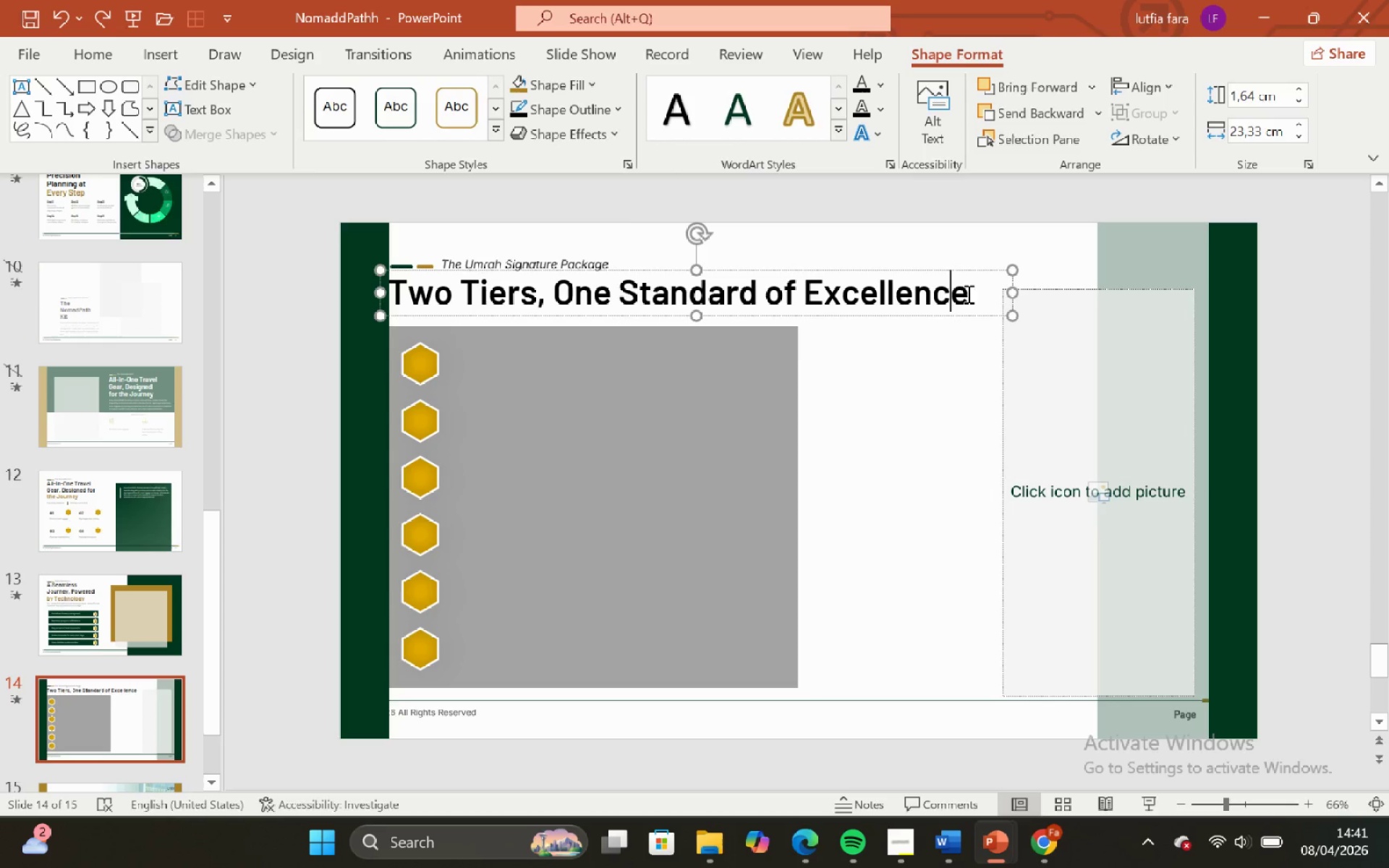 
left_click_drag(start_coordinate=[967, 294], to_coordinate=[786, 310])
 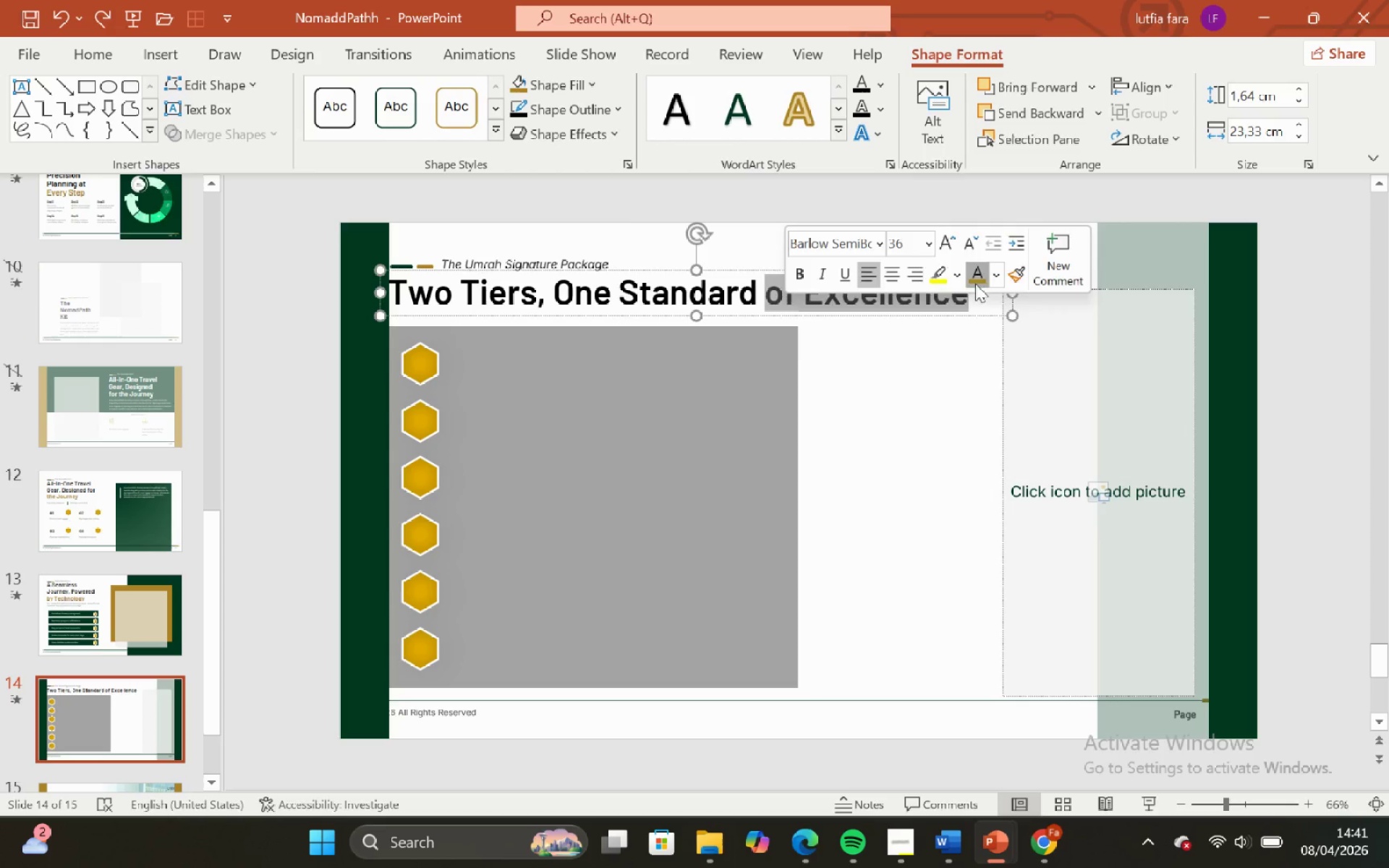 
double_click([939, 448])
 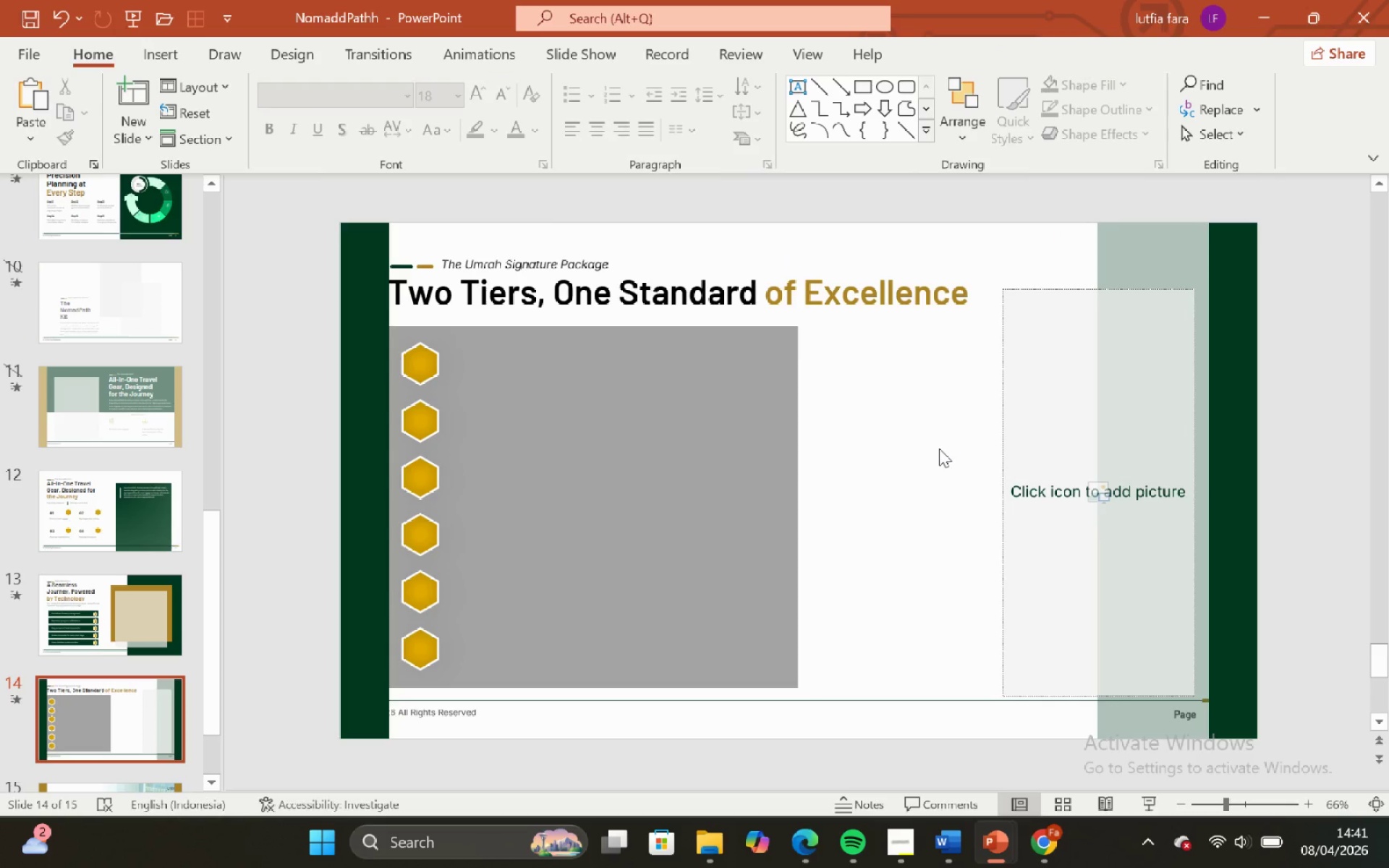 
wait(9.11)
 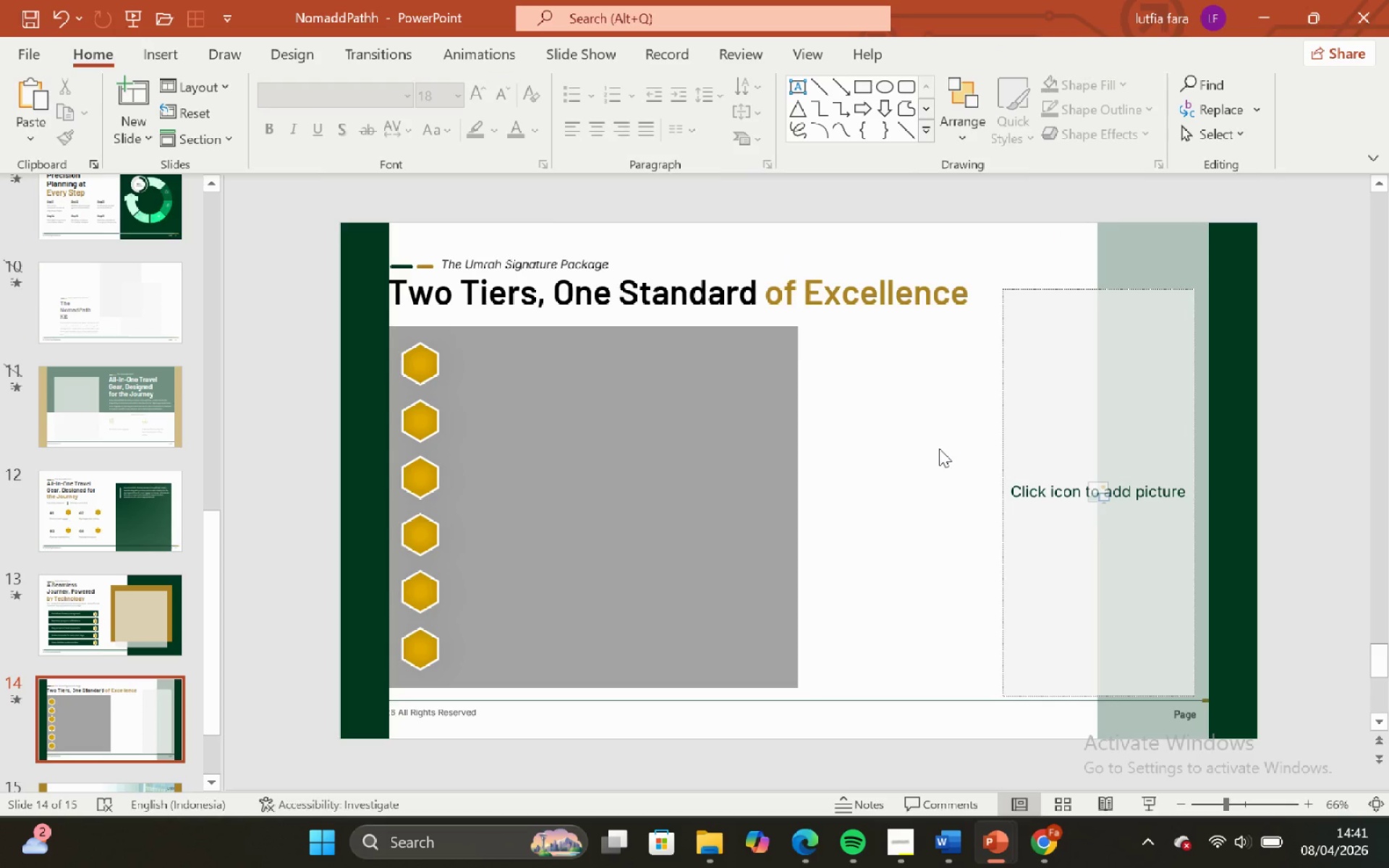 
left_click([906, 407])
 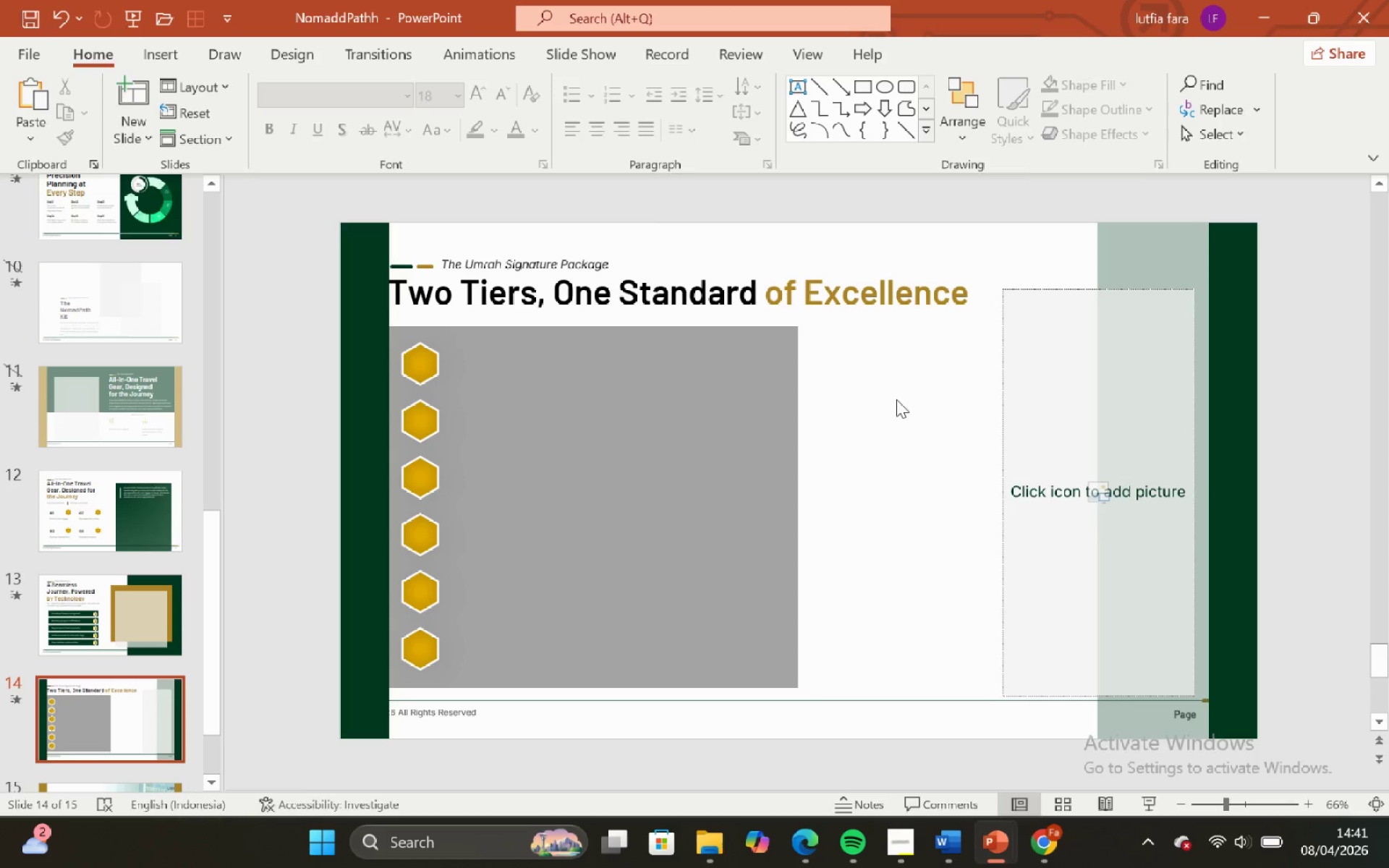 
left_click([844, 315])
 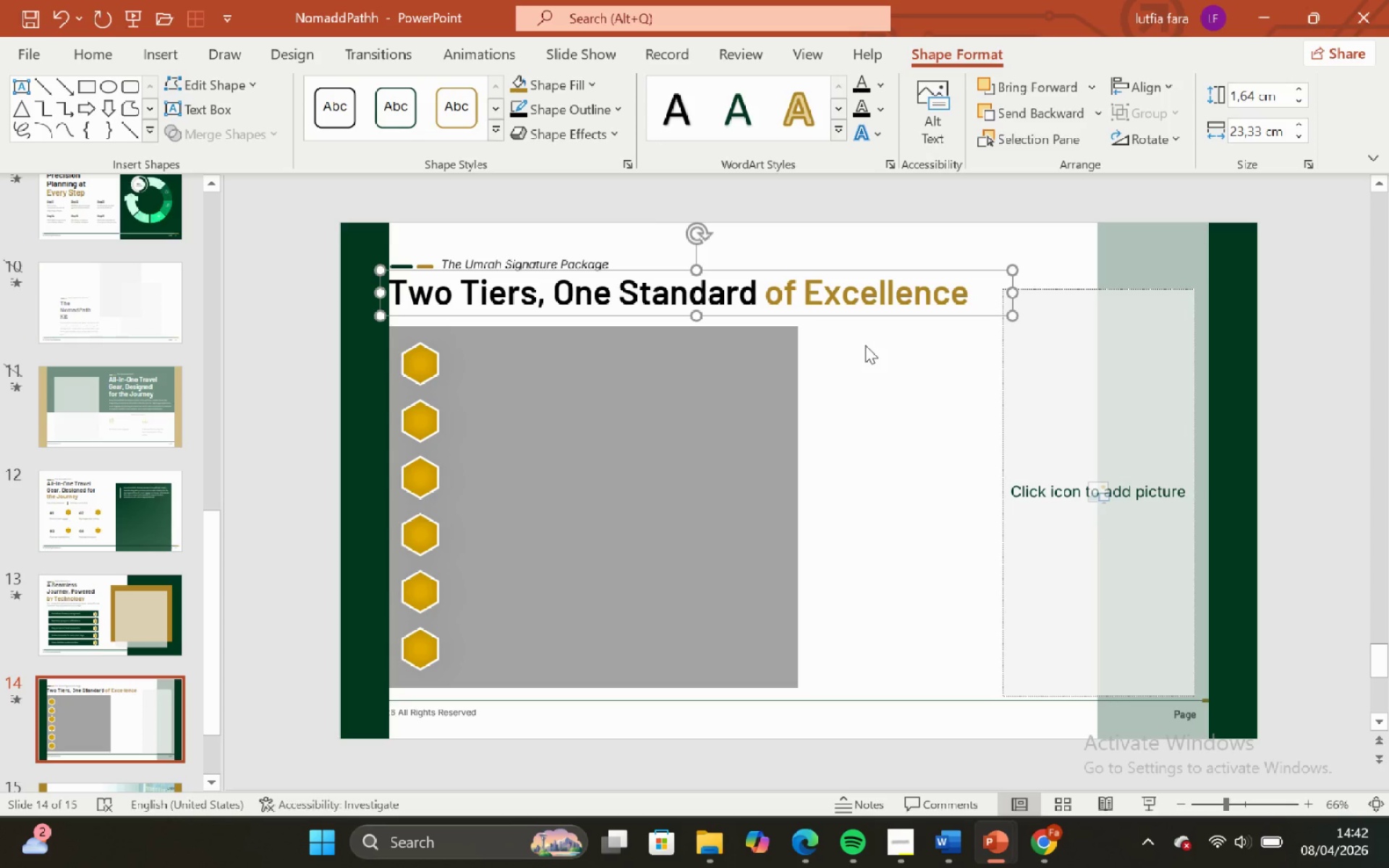 
left_click([865, 345])
 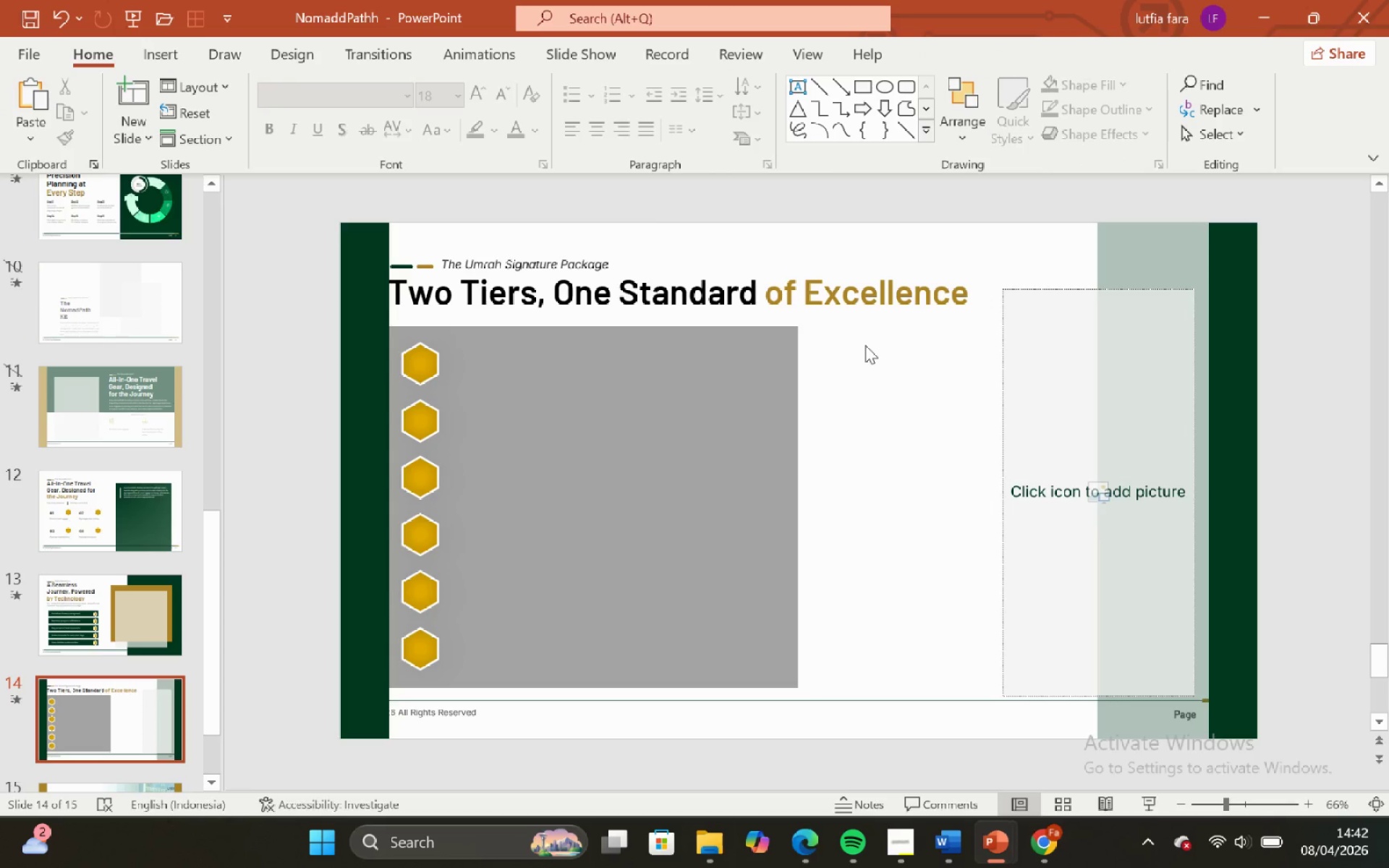 
wait(5.75)
 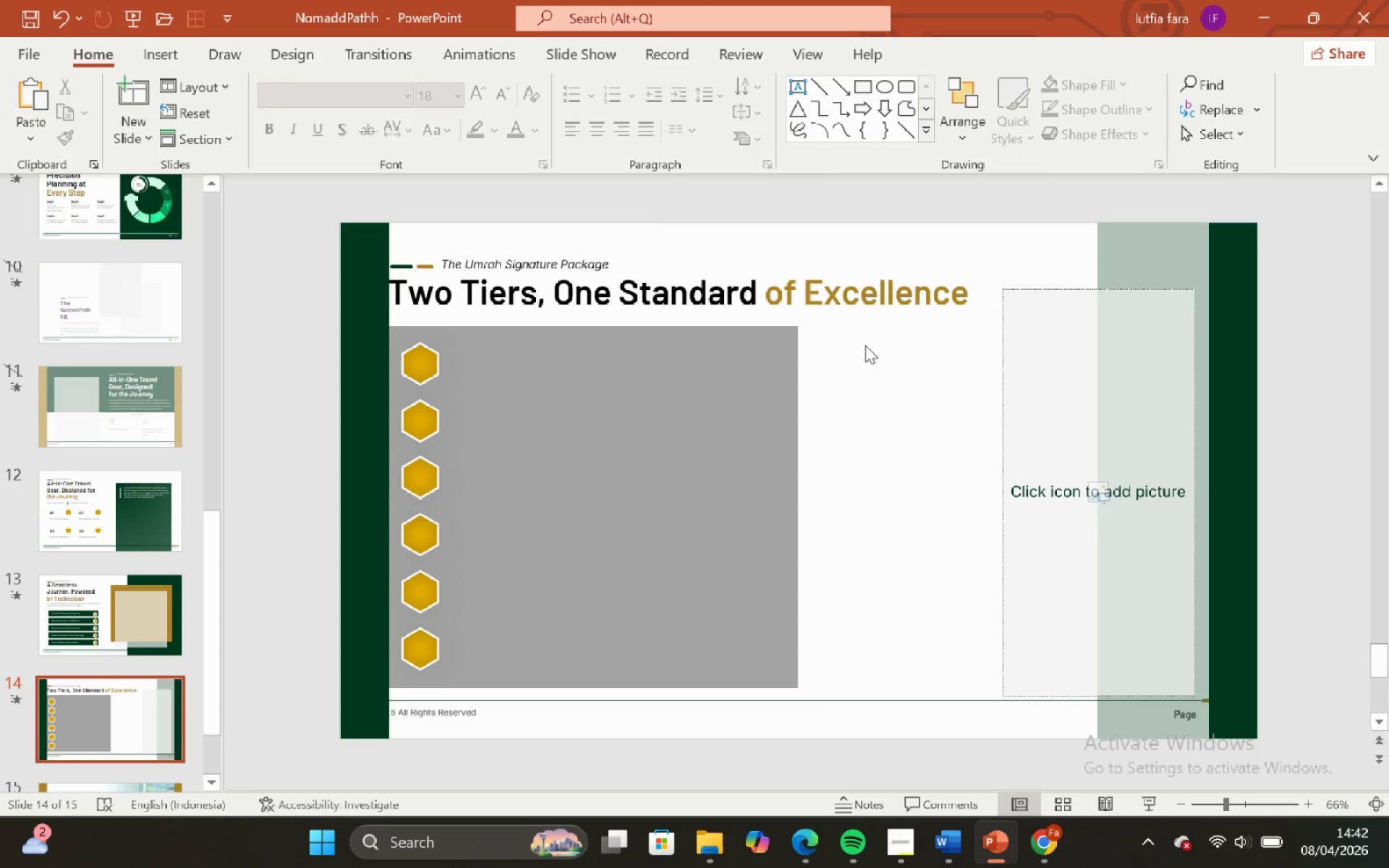 
left_click_drag(start_coordinate=[866, 309], to_coordinate=[857, 243])
 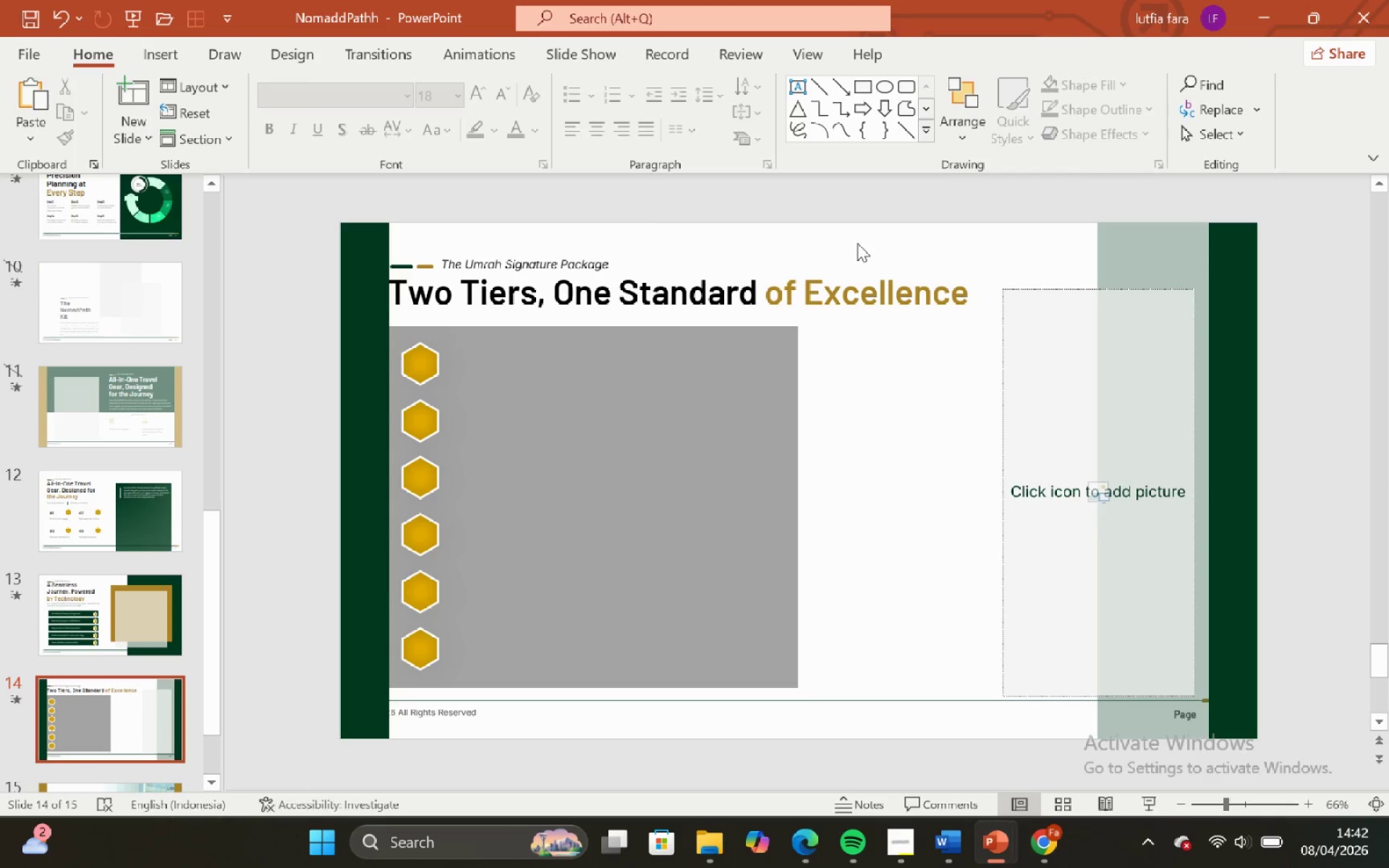 
left_click([857, 243])
 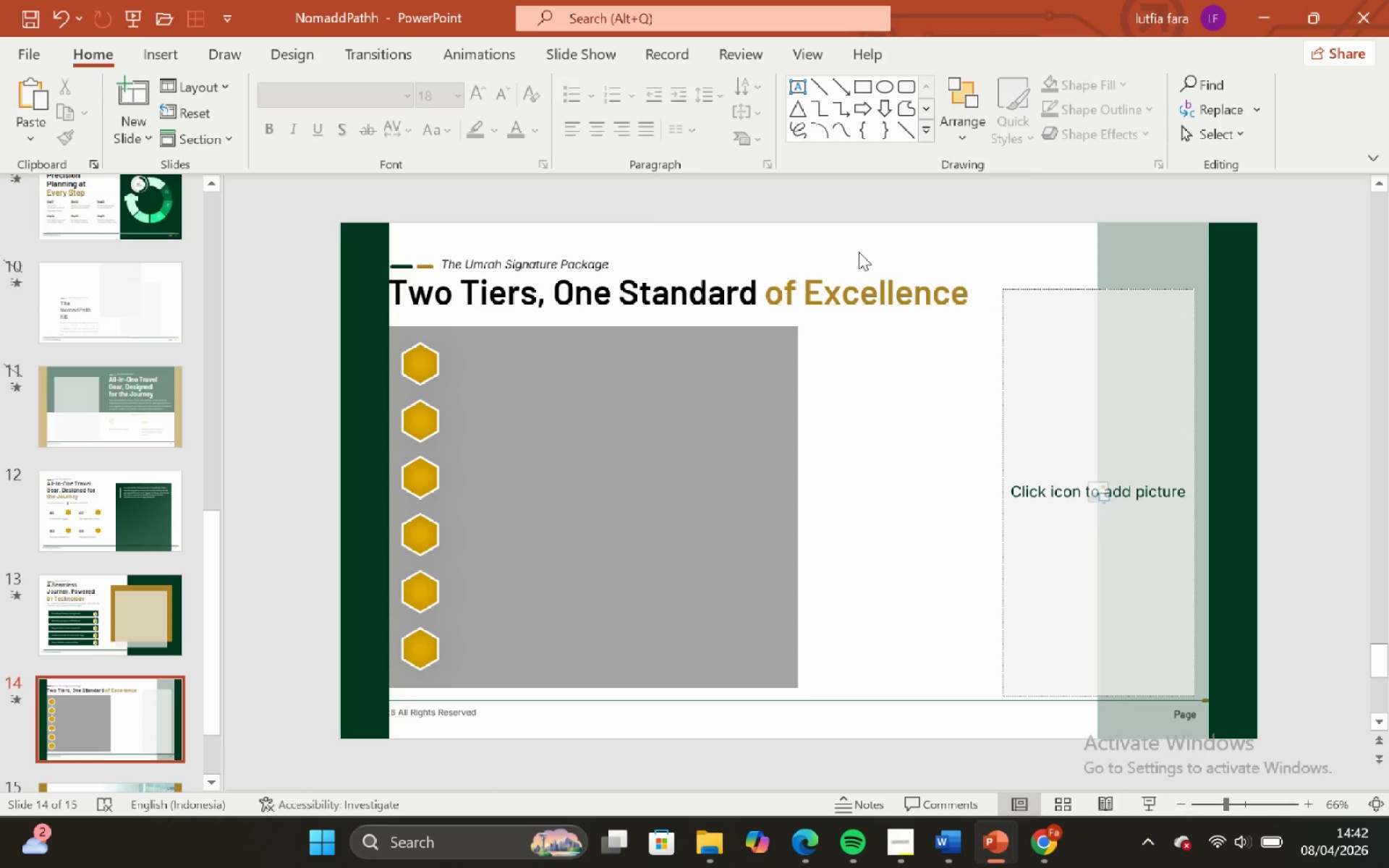 
wait(8.64)
 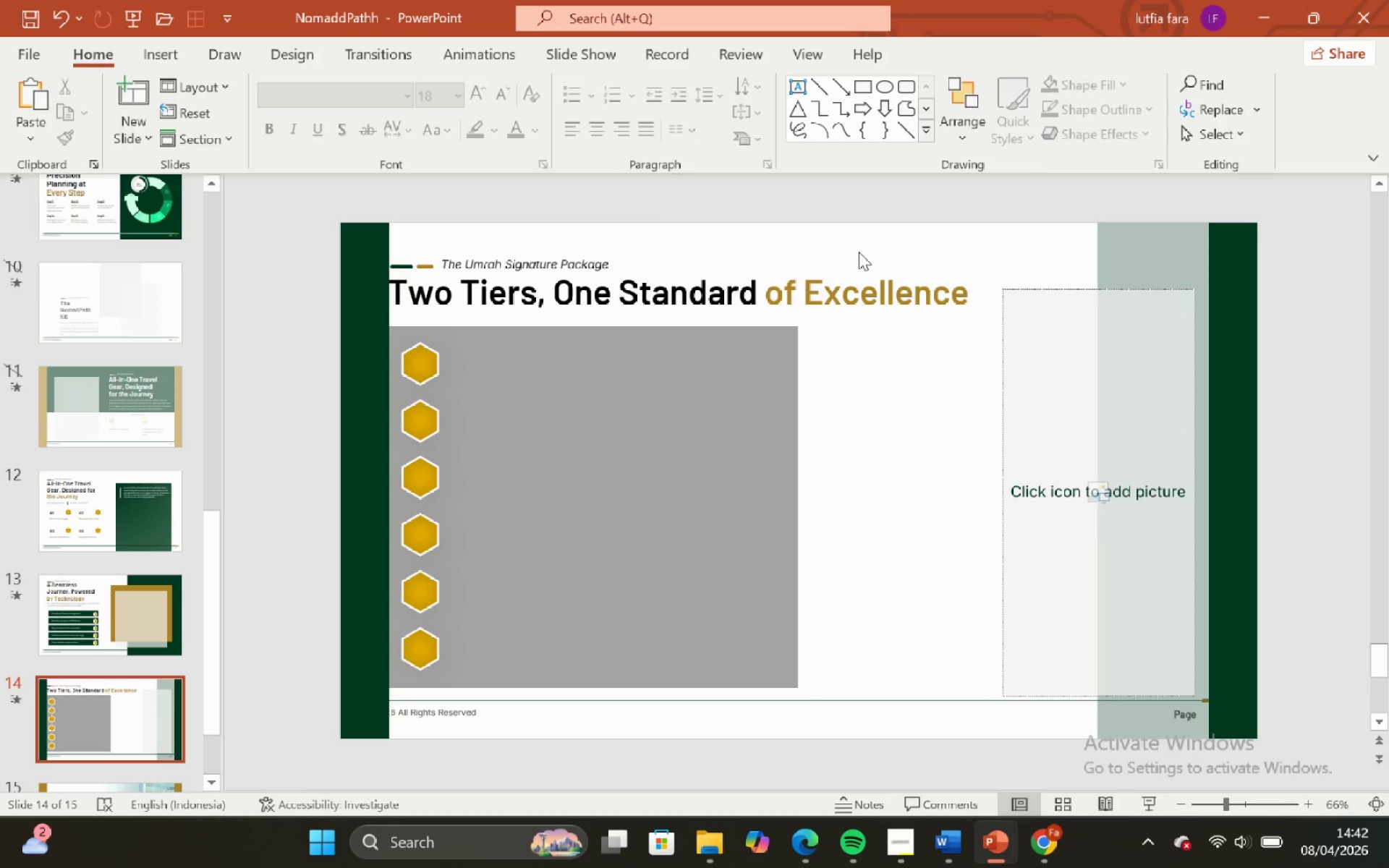 
left_click([868, 260])
 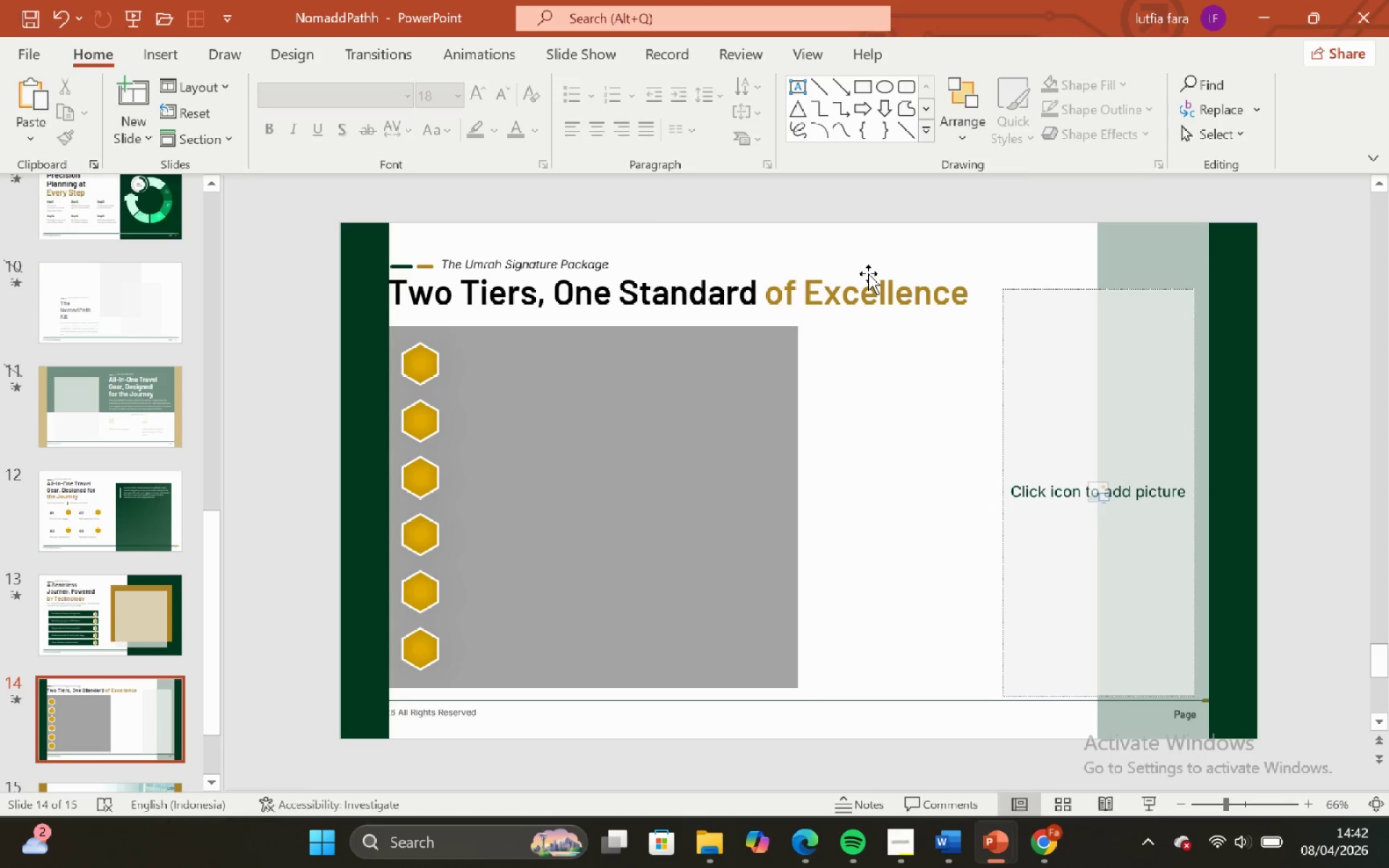 
left_click([868, 273])
 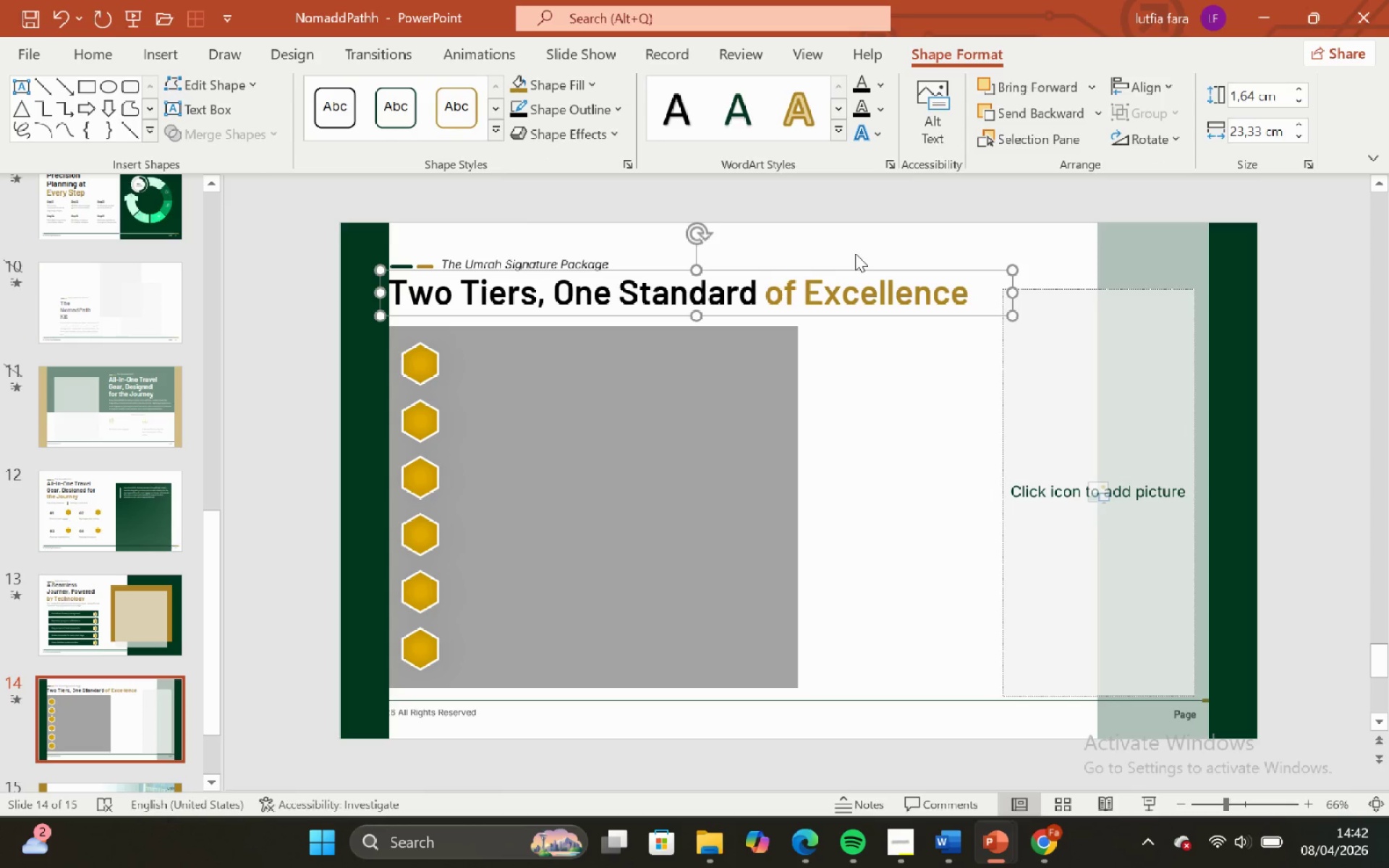 
left_click([855, 253])
 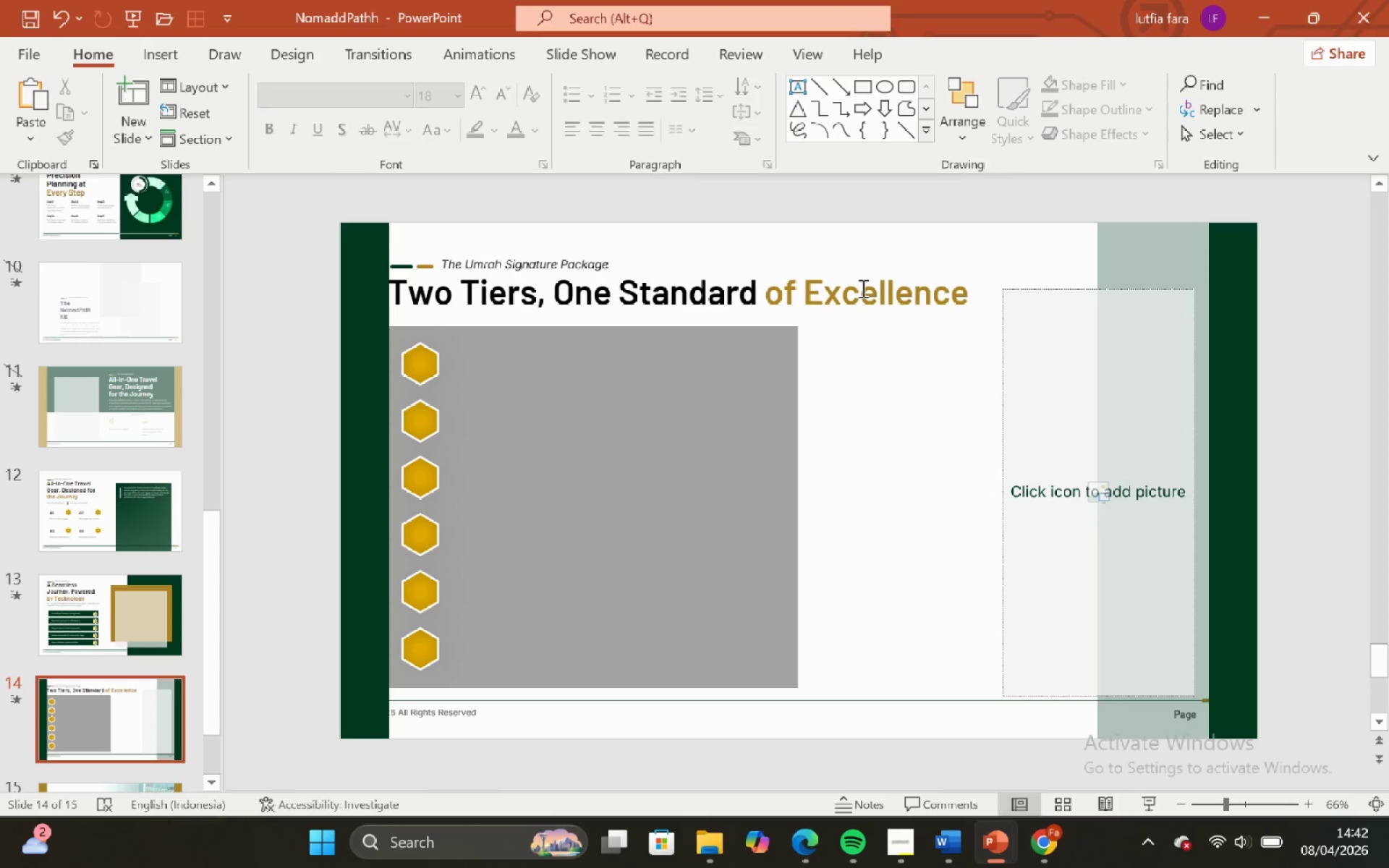 
left_click([862, 288])
 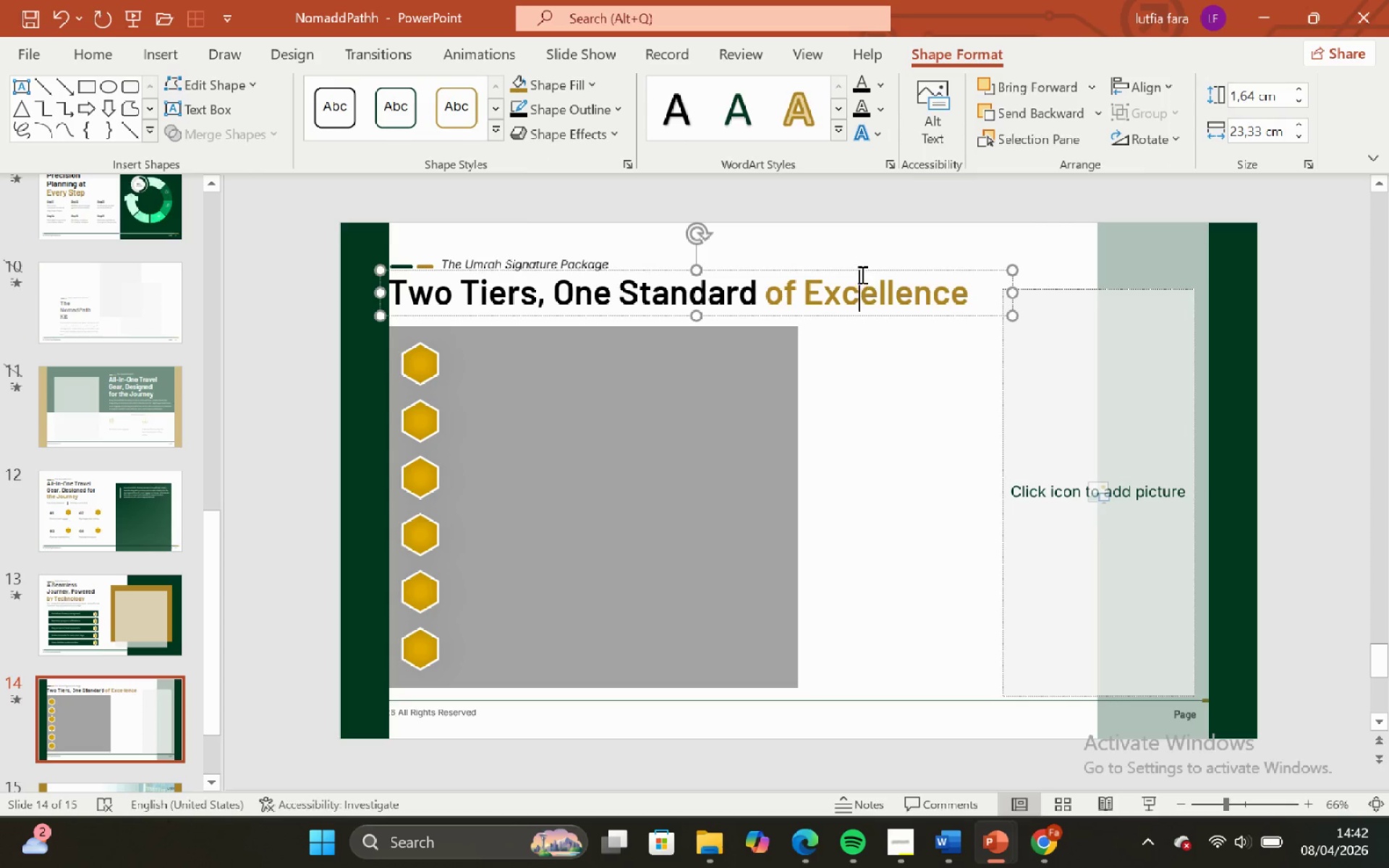 
left_click([849, 252])
 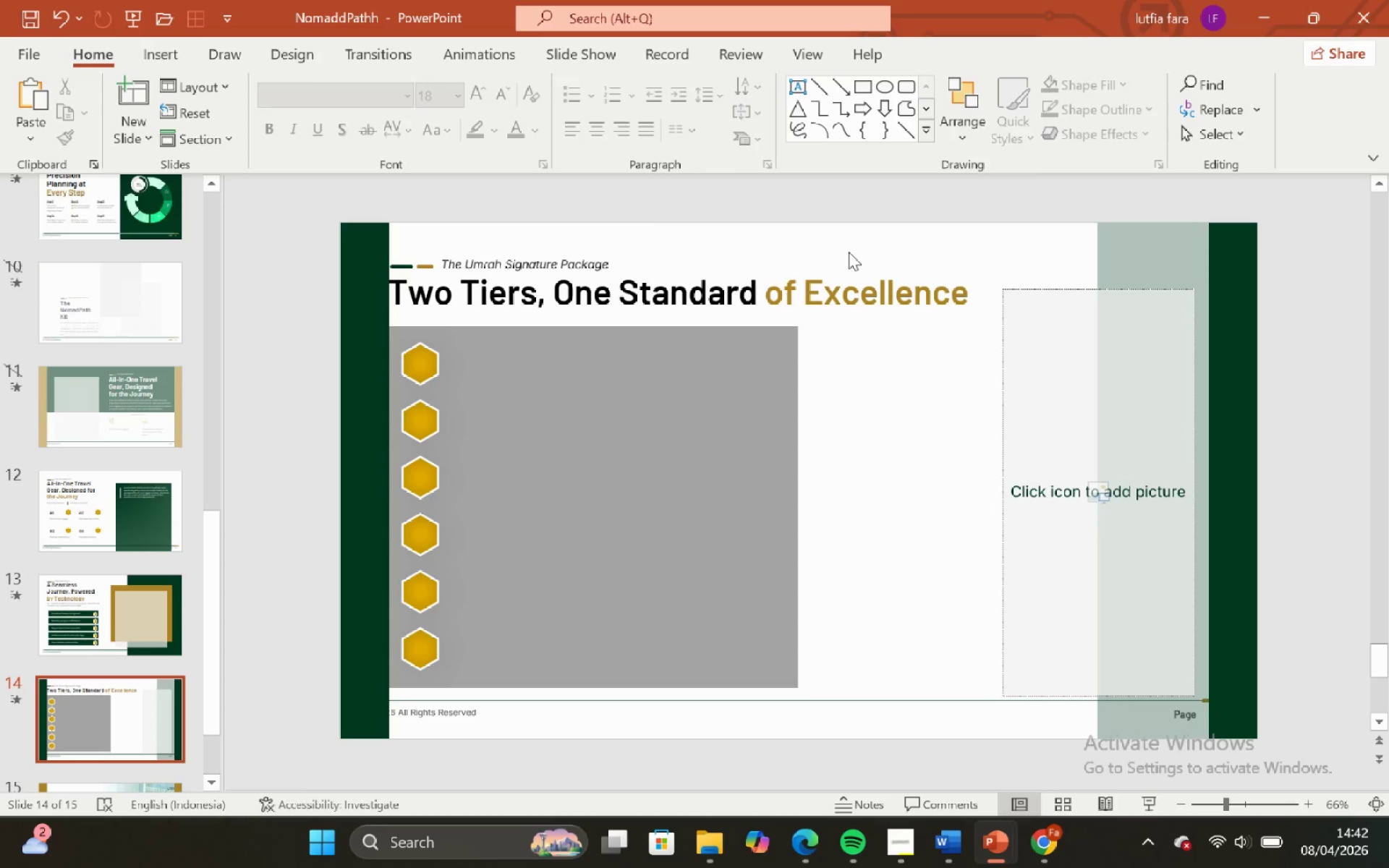 
left_click([849, 252])
 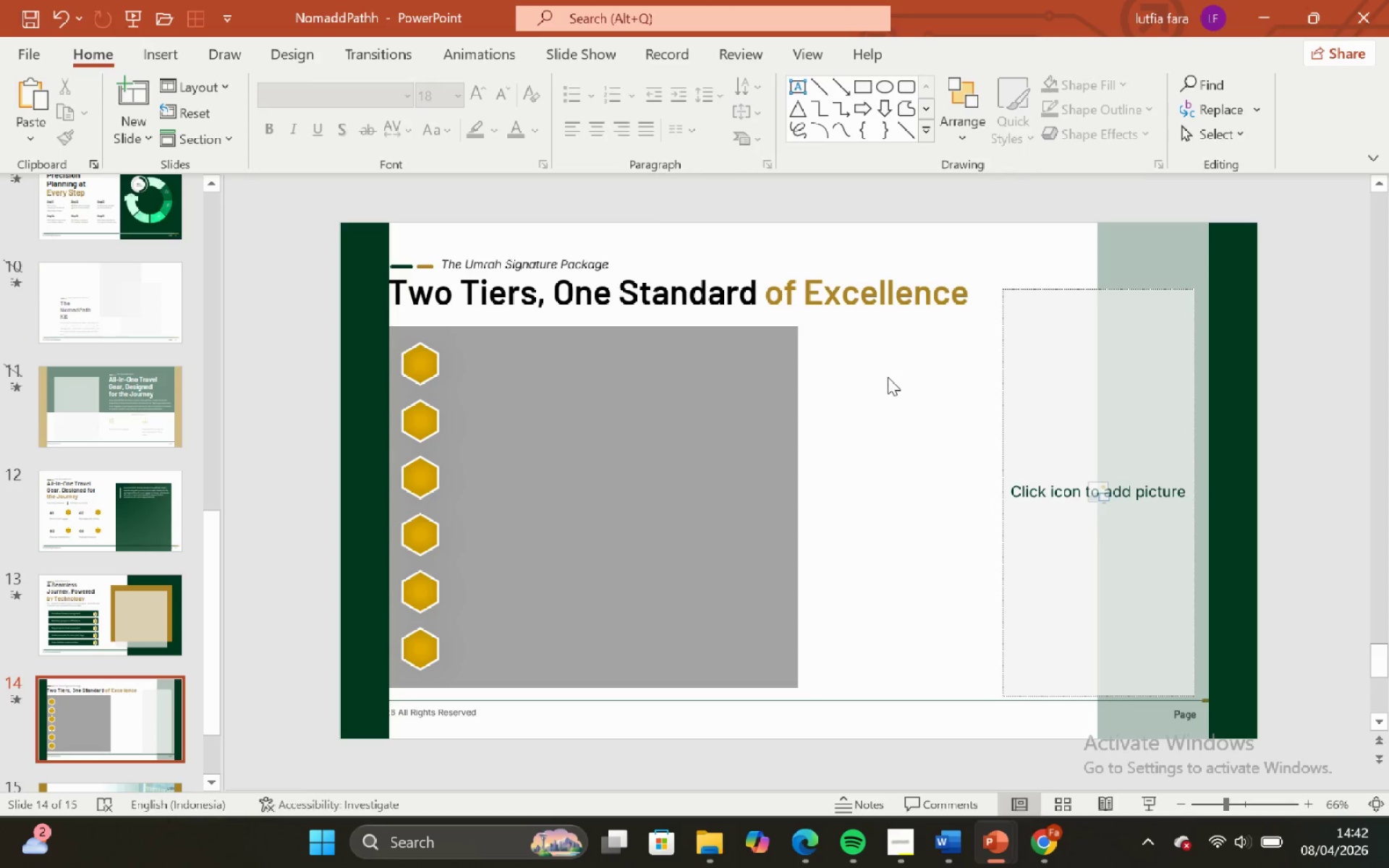 
double_click([884, 319])
 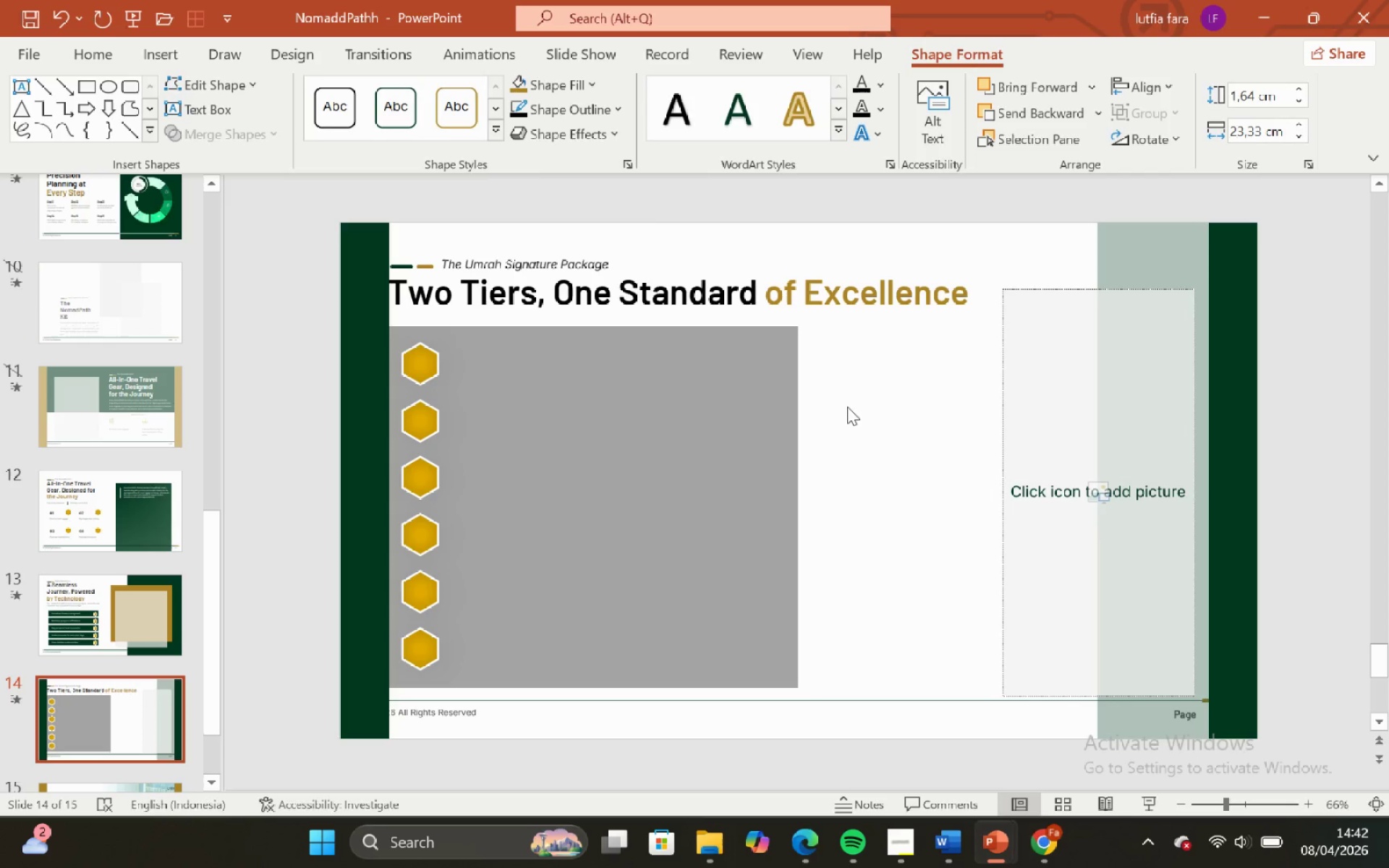 
double_click([773, 399])
 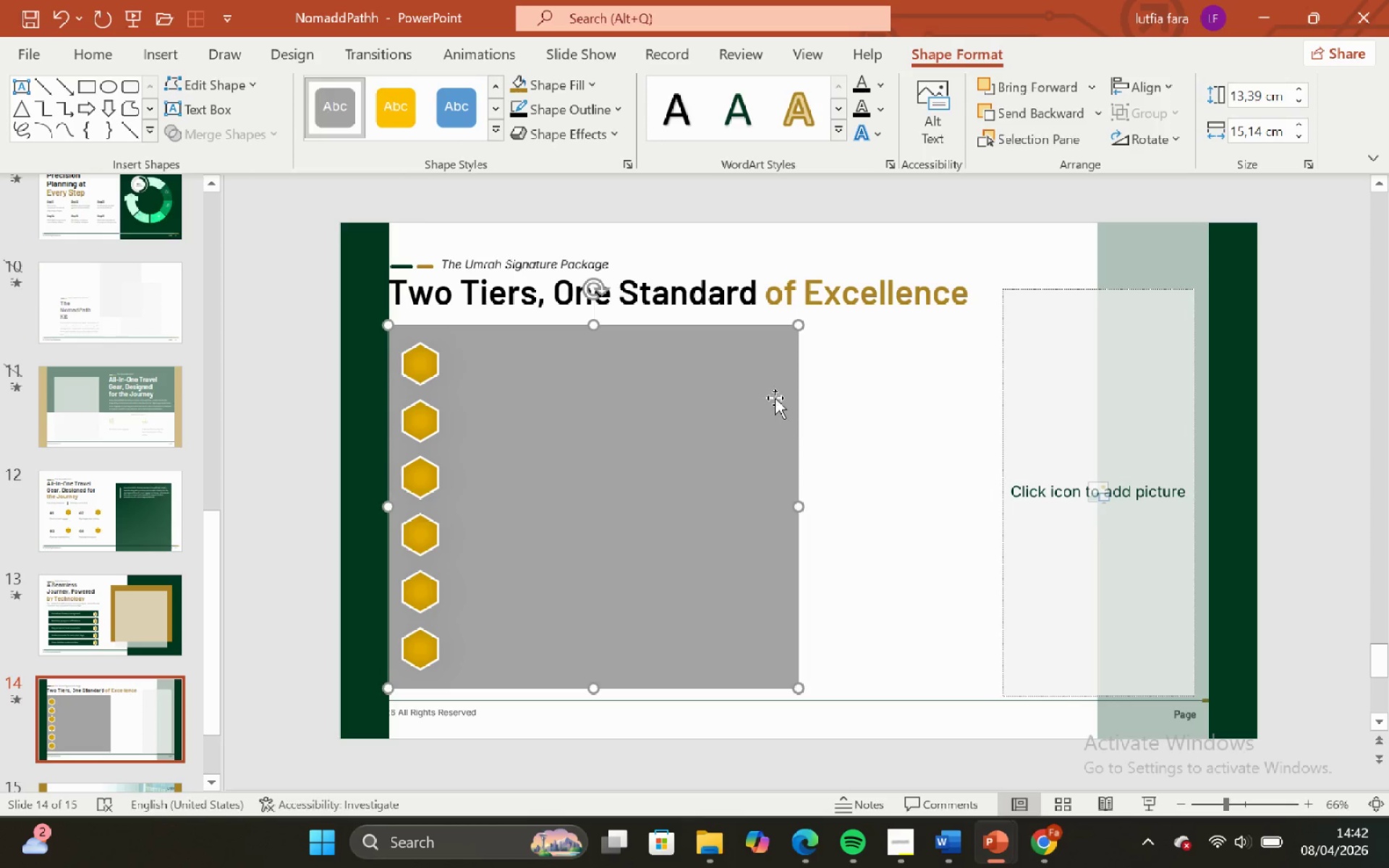 
left_click([896, 502])
 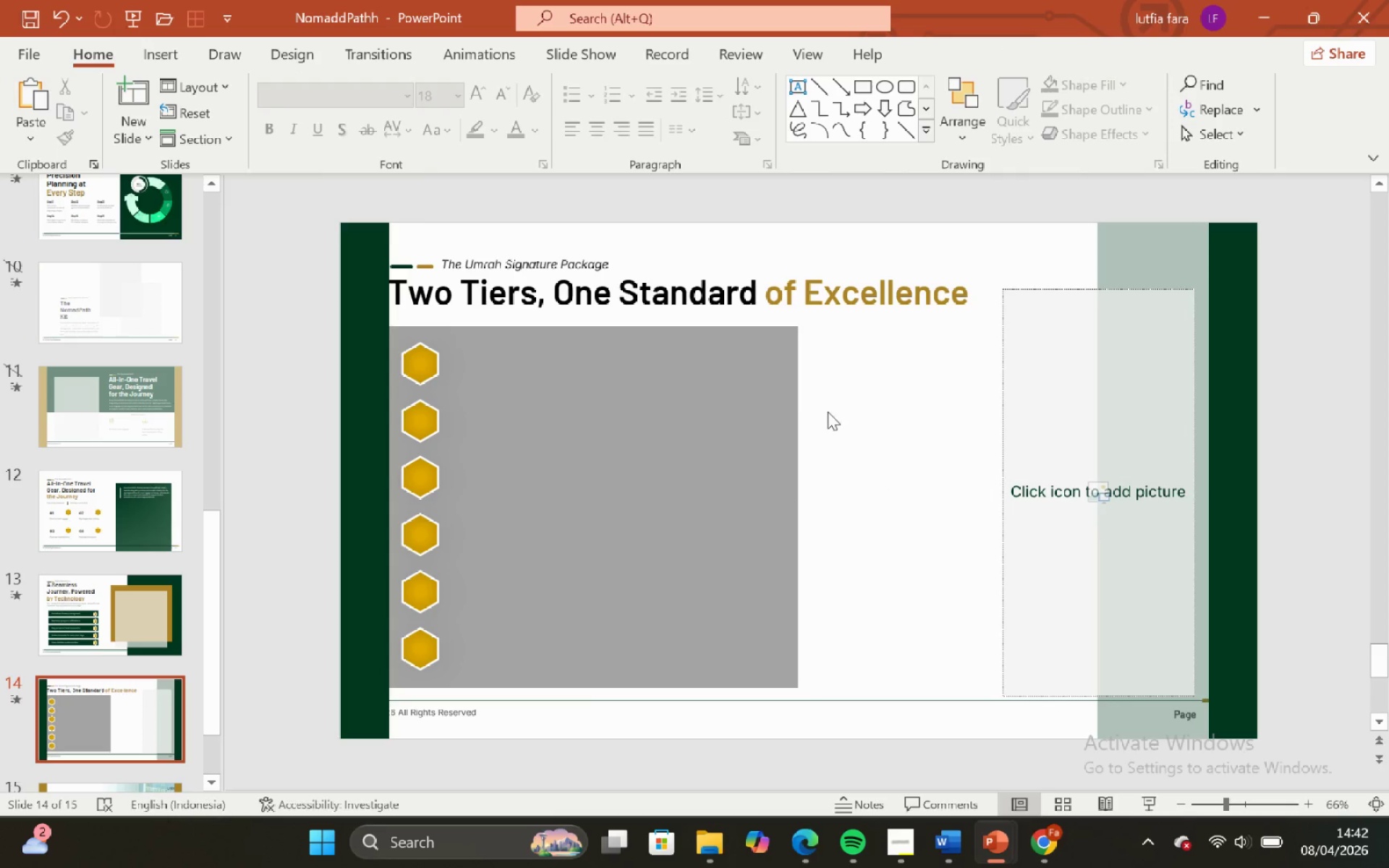 
left_click_drag(start_coordinate=[744, 390], to_coordinate=[663, 571])
 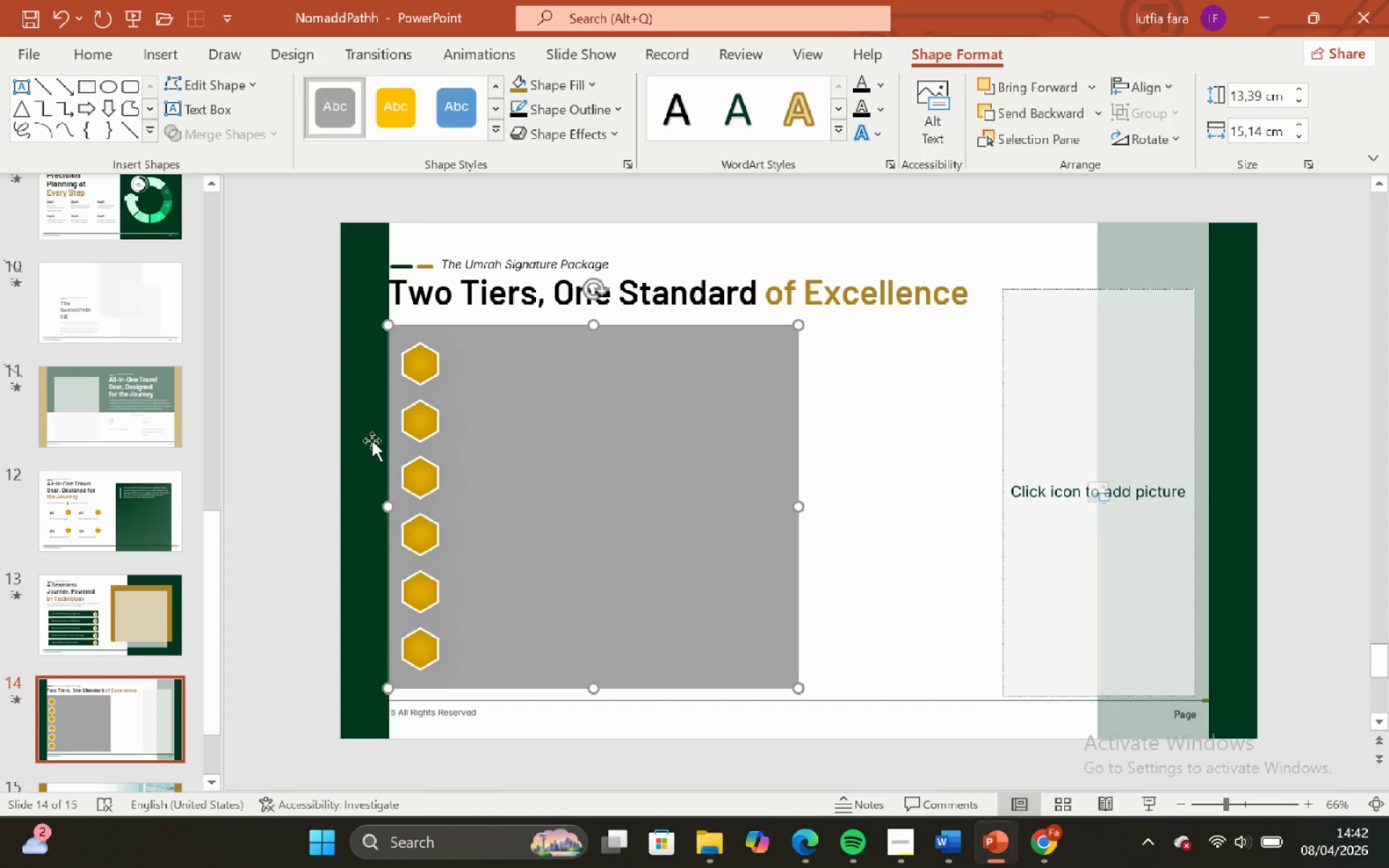 
left_click([663, 571])
 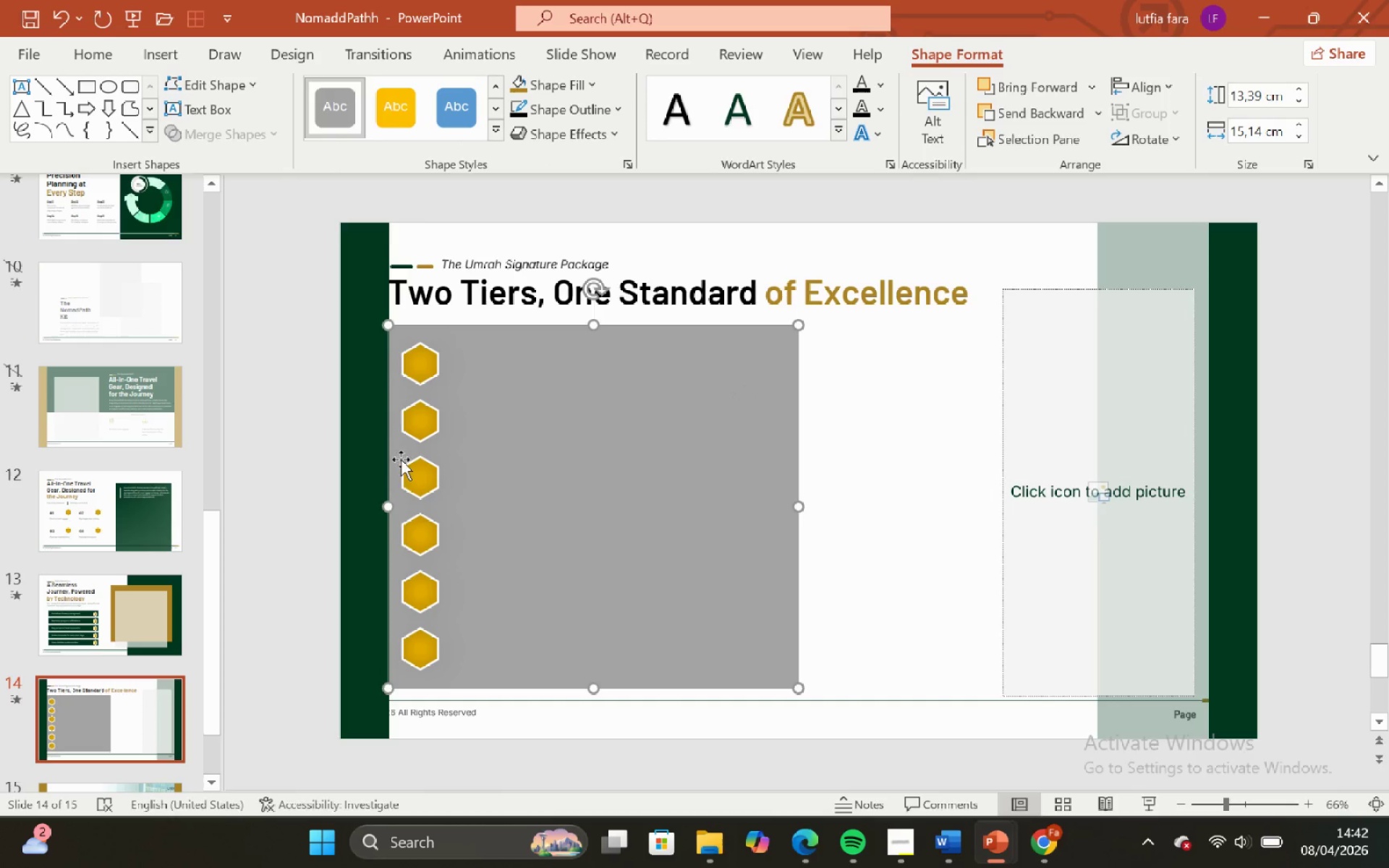 
left_click([415, 469])
 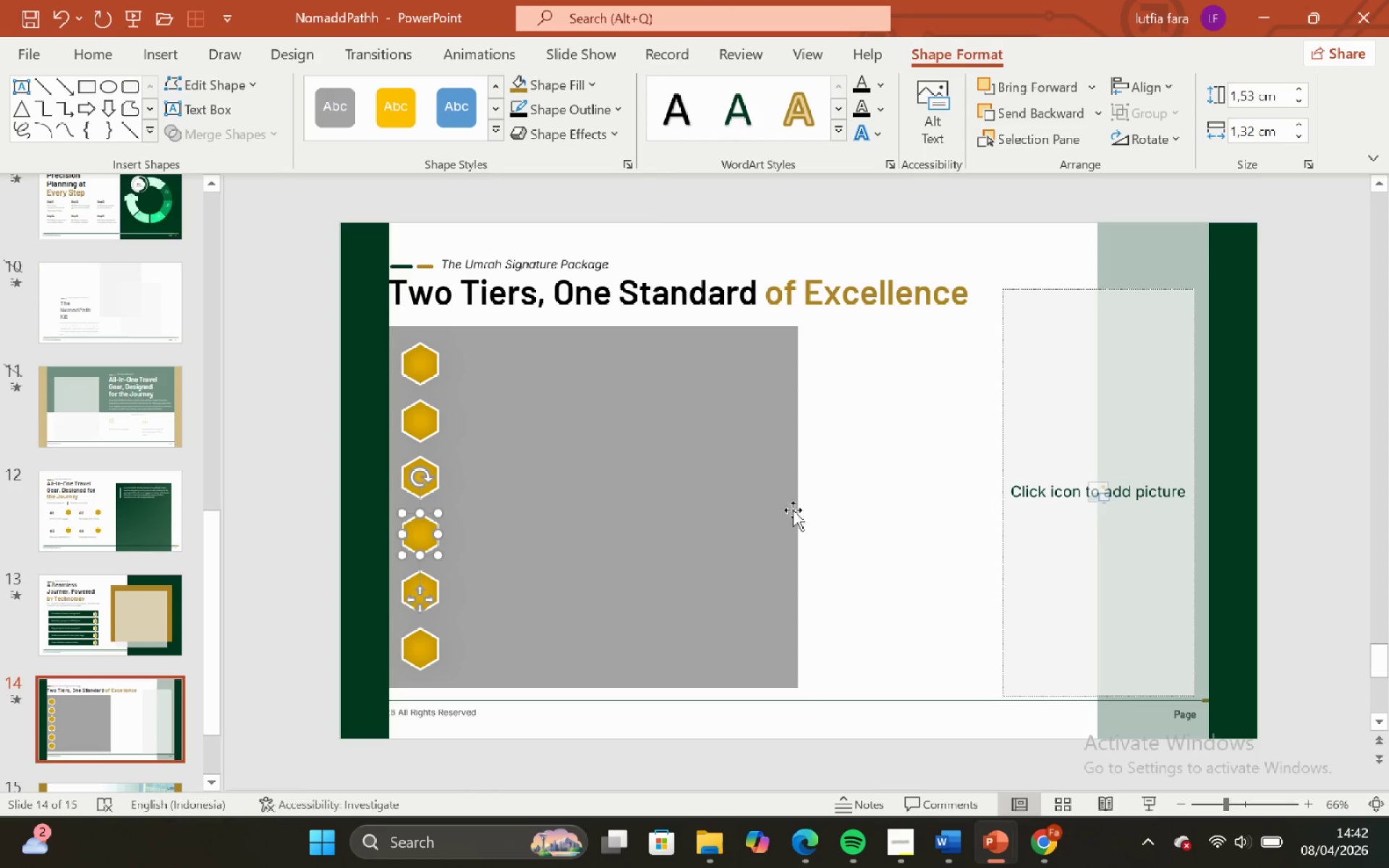 
left_click([904, 540])
 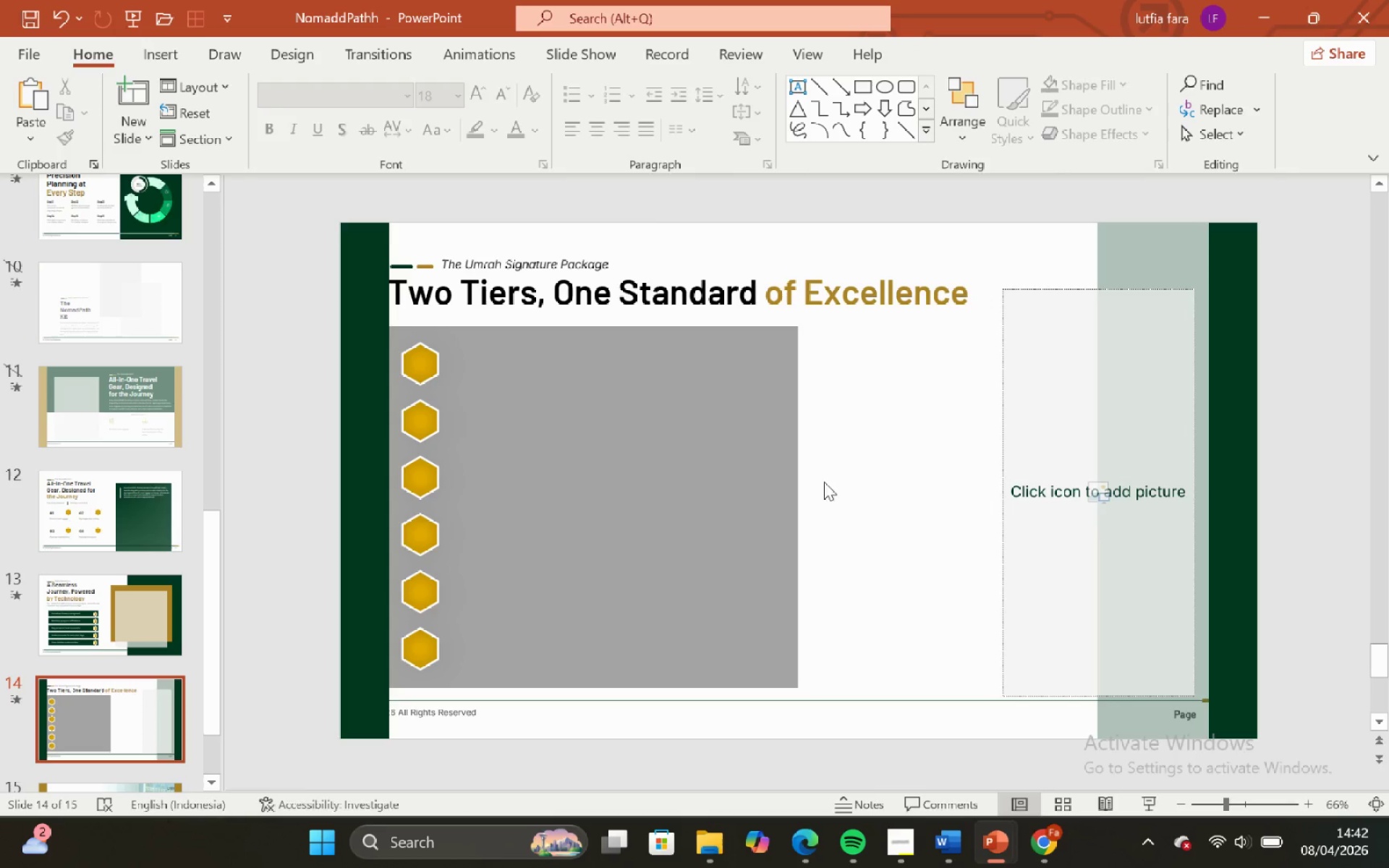 
double_click([702, 458])
 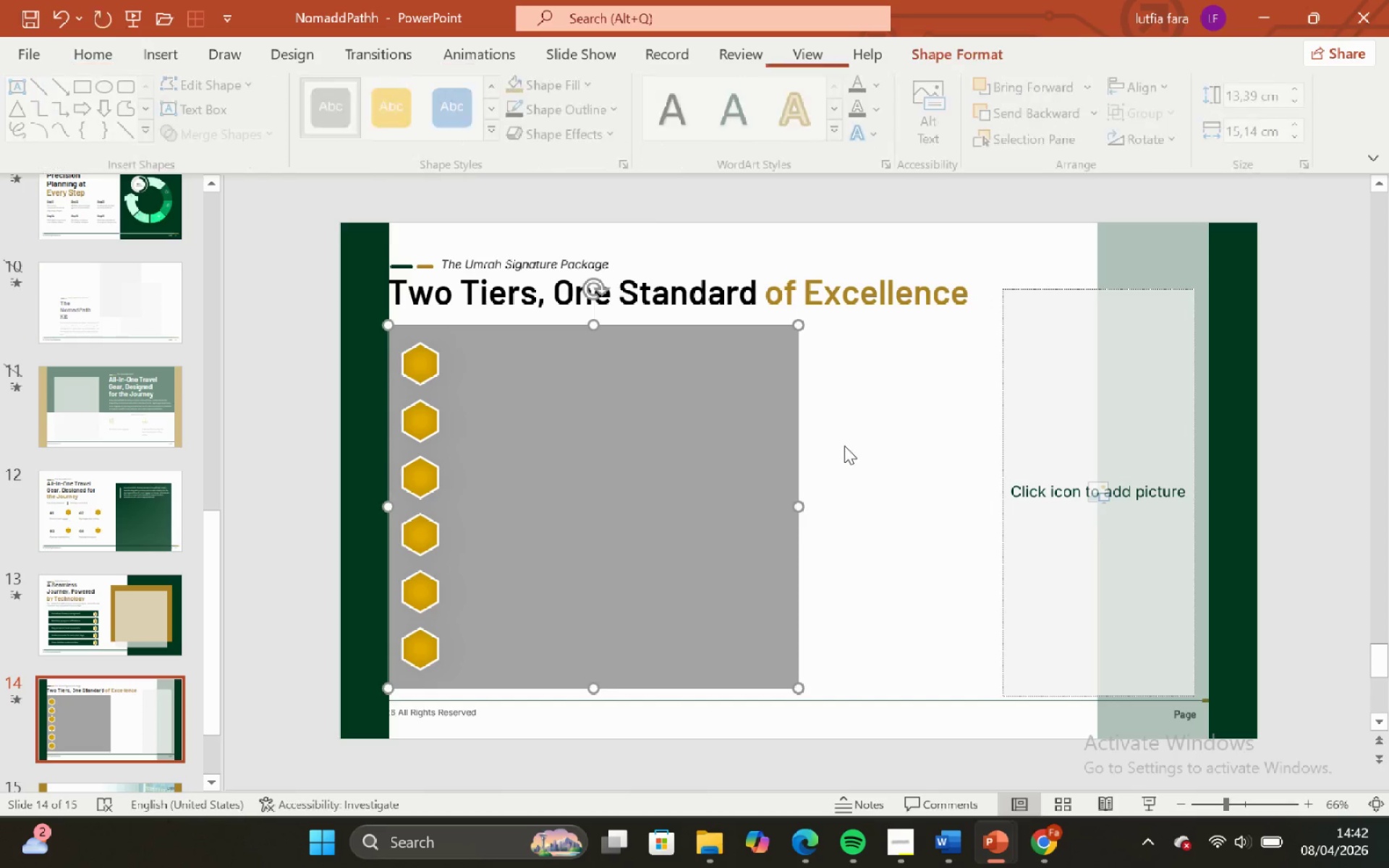 
left_click([846, 445])
 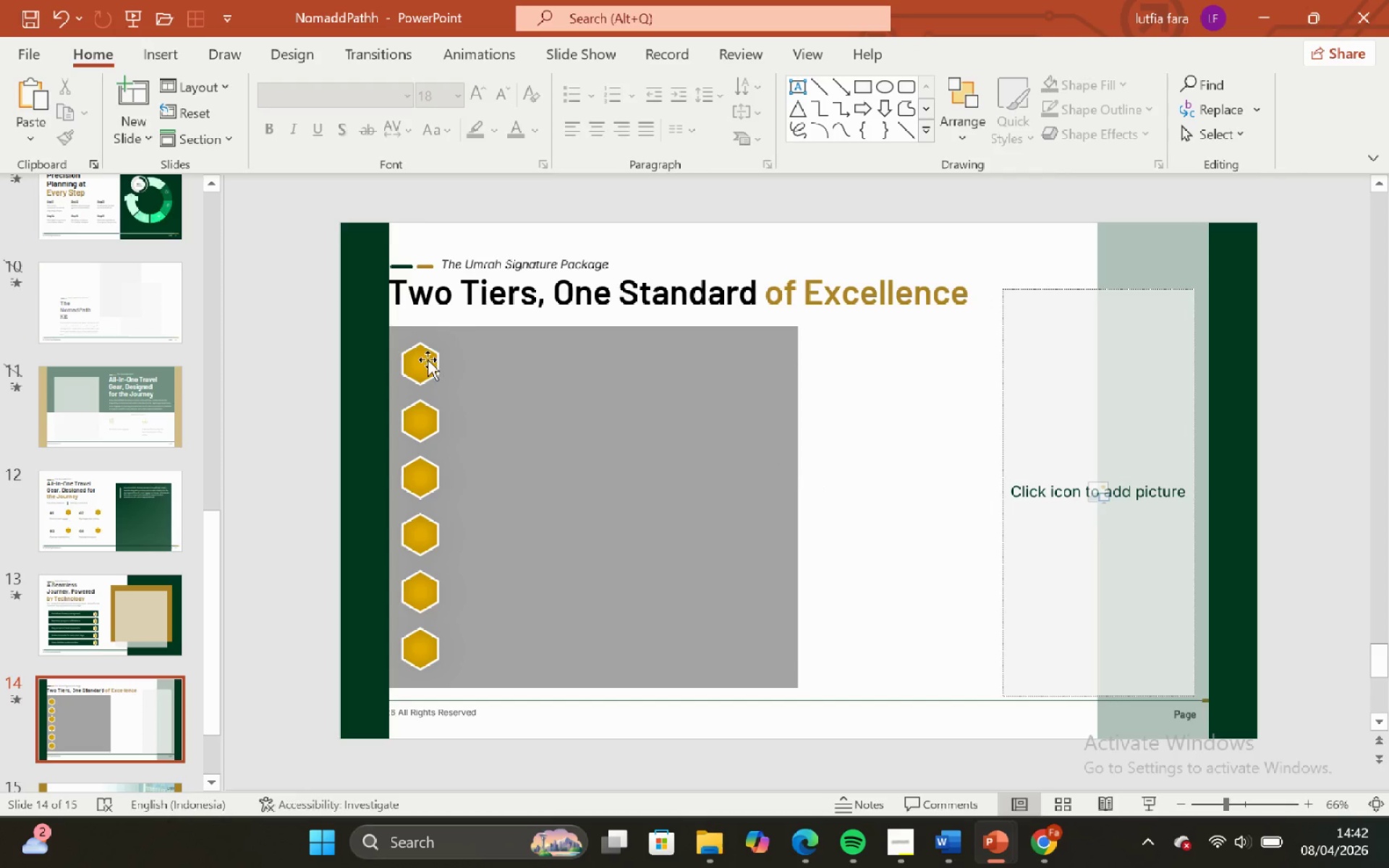 
left_click_drag(start_coordinate=[424, 358], to_coordinate=[912, 433])
 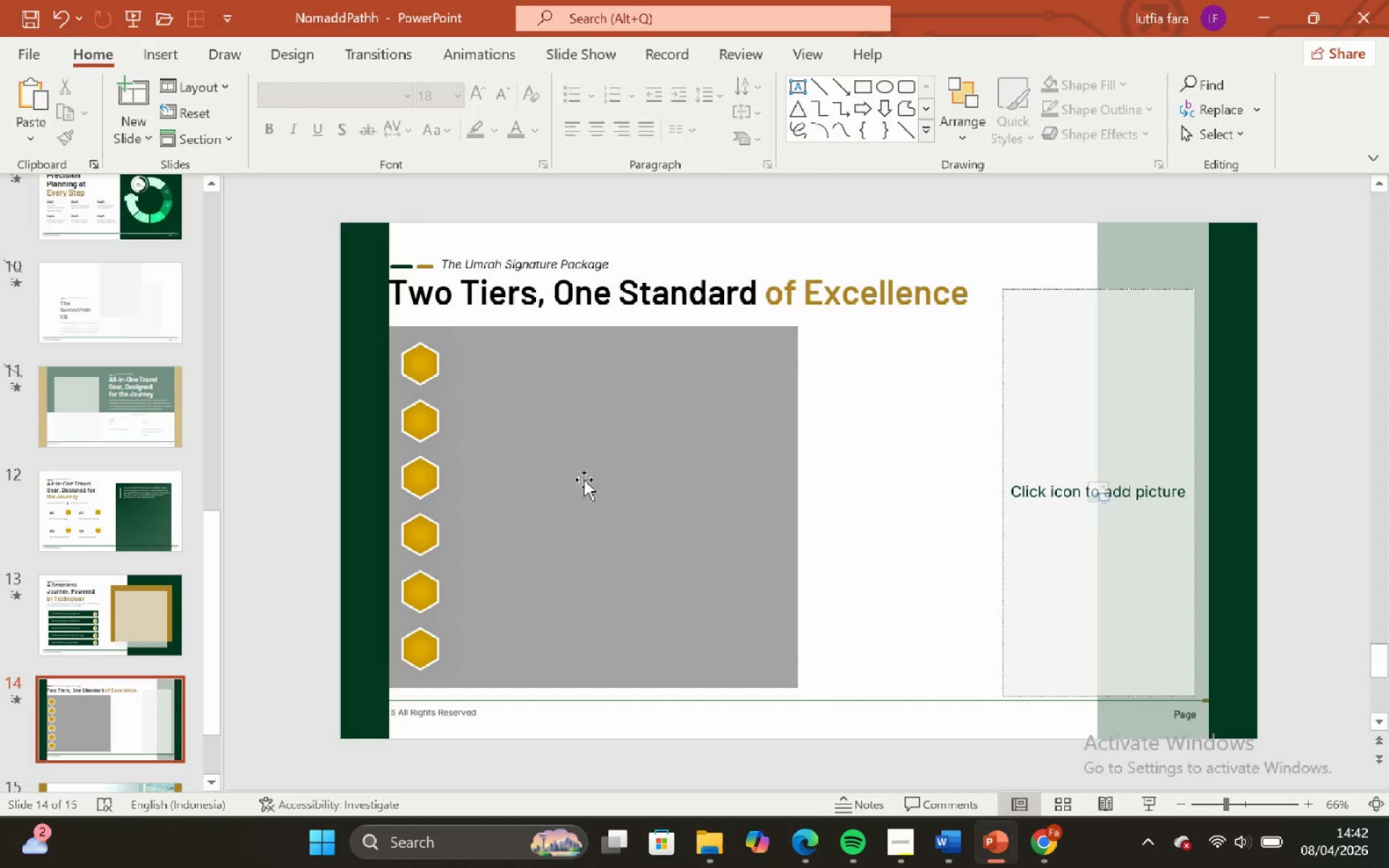 
left_click([912, 433])
 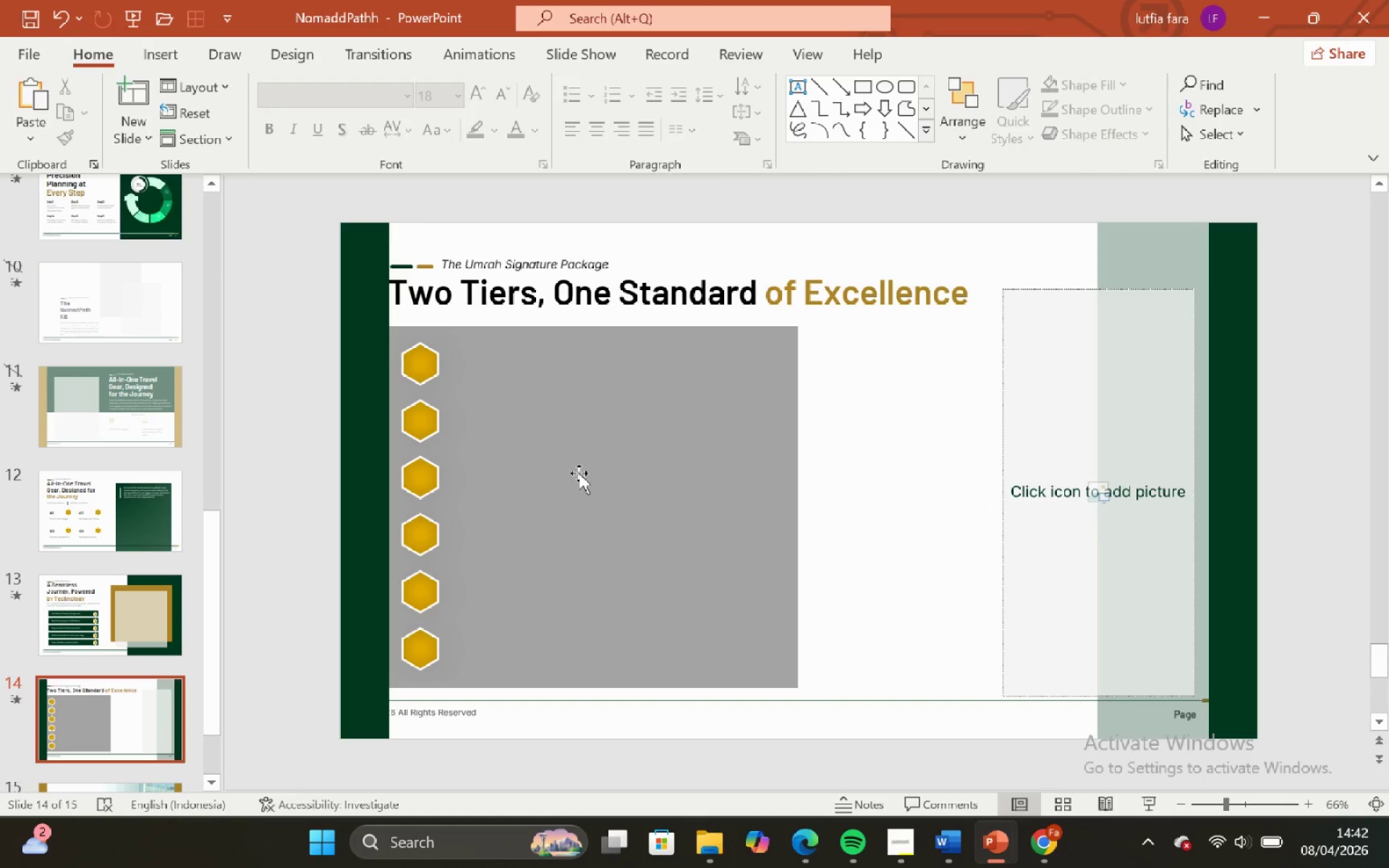 
left_click_drag(start_coordinate=[579, 472], to_coordinate=[885, 540])
 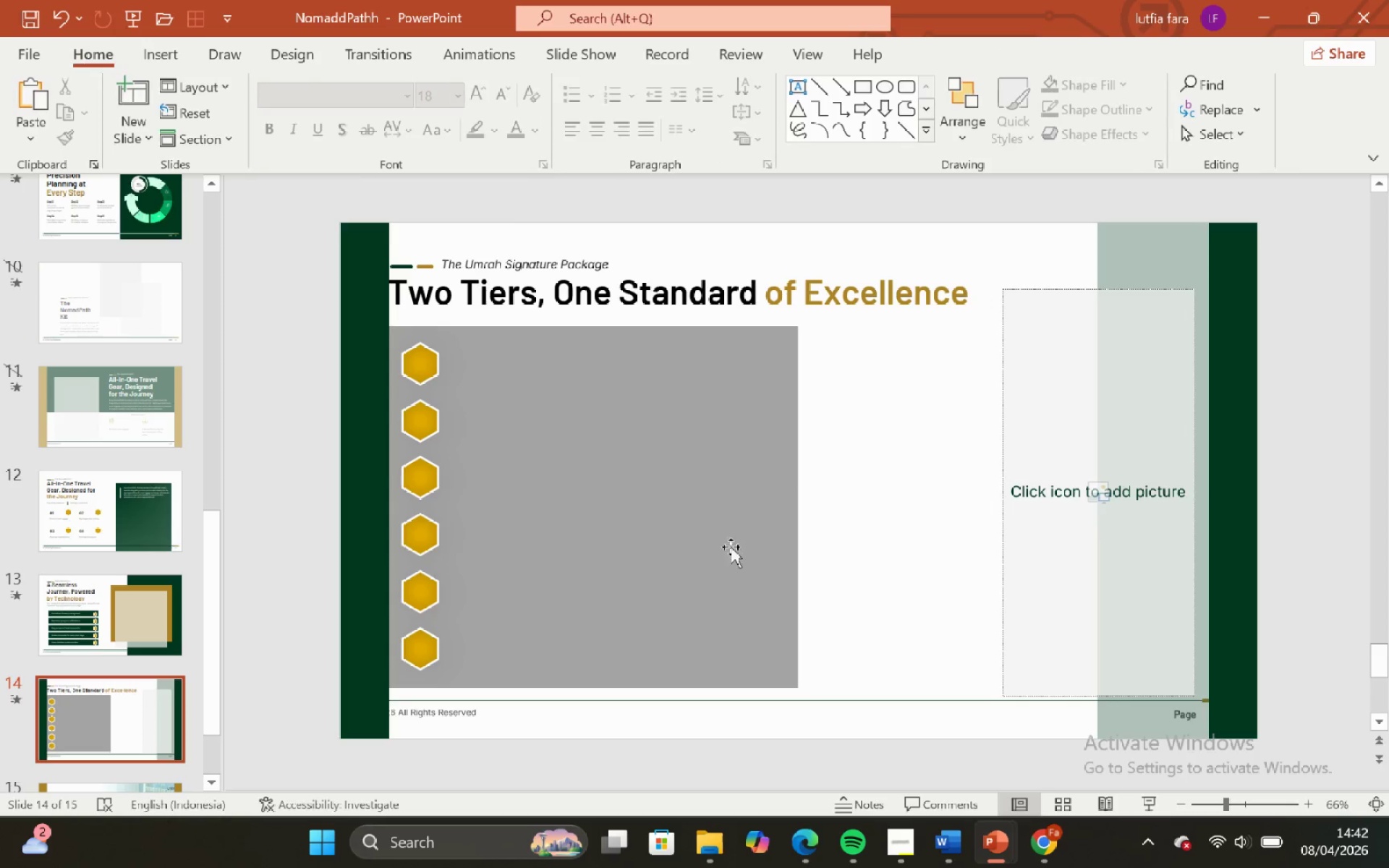 
left_click([885, 540])
 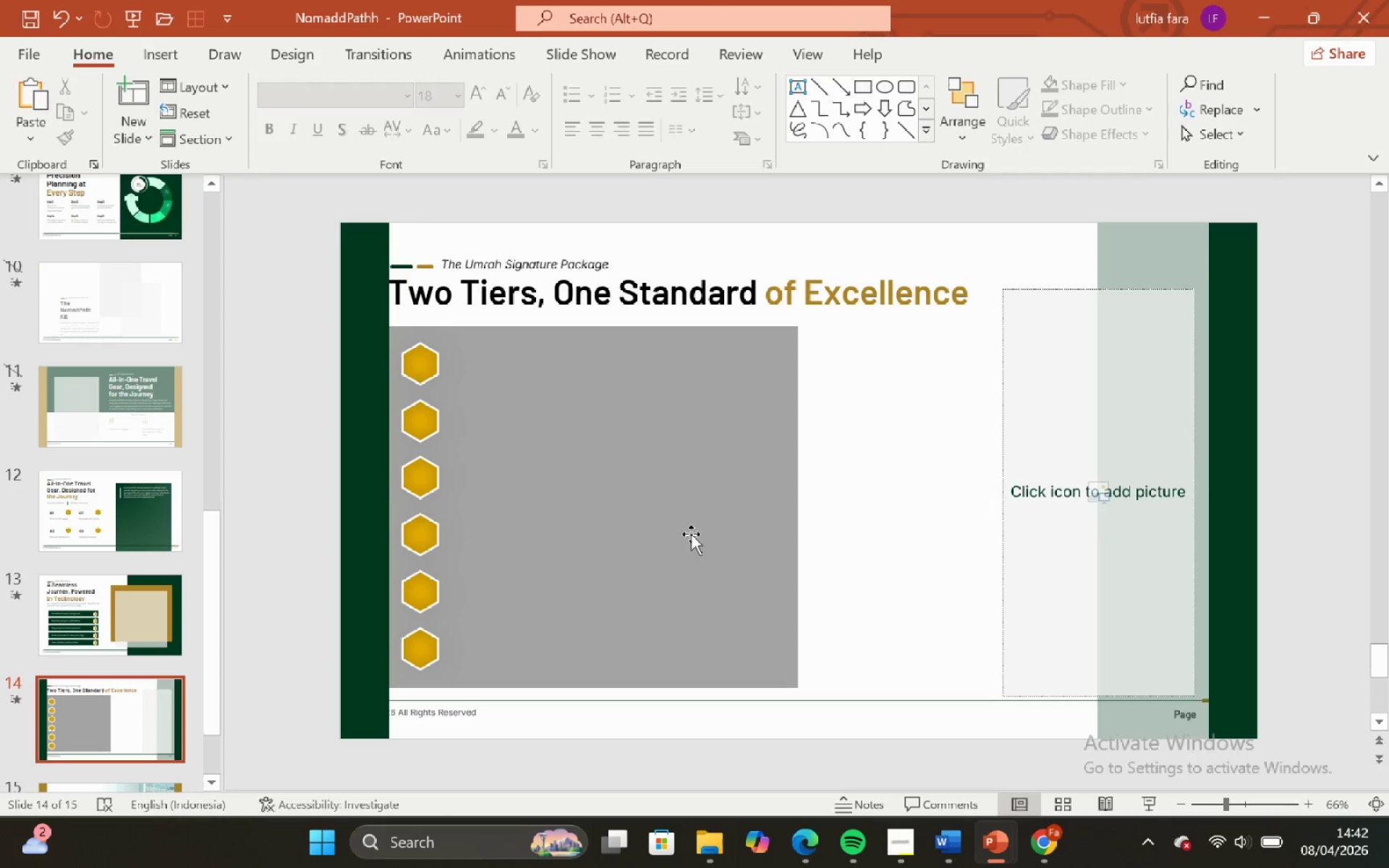 
left_click([666, 527])
 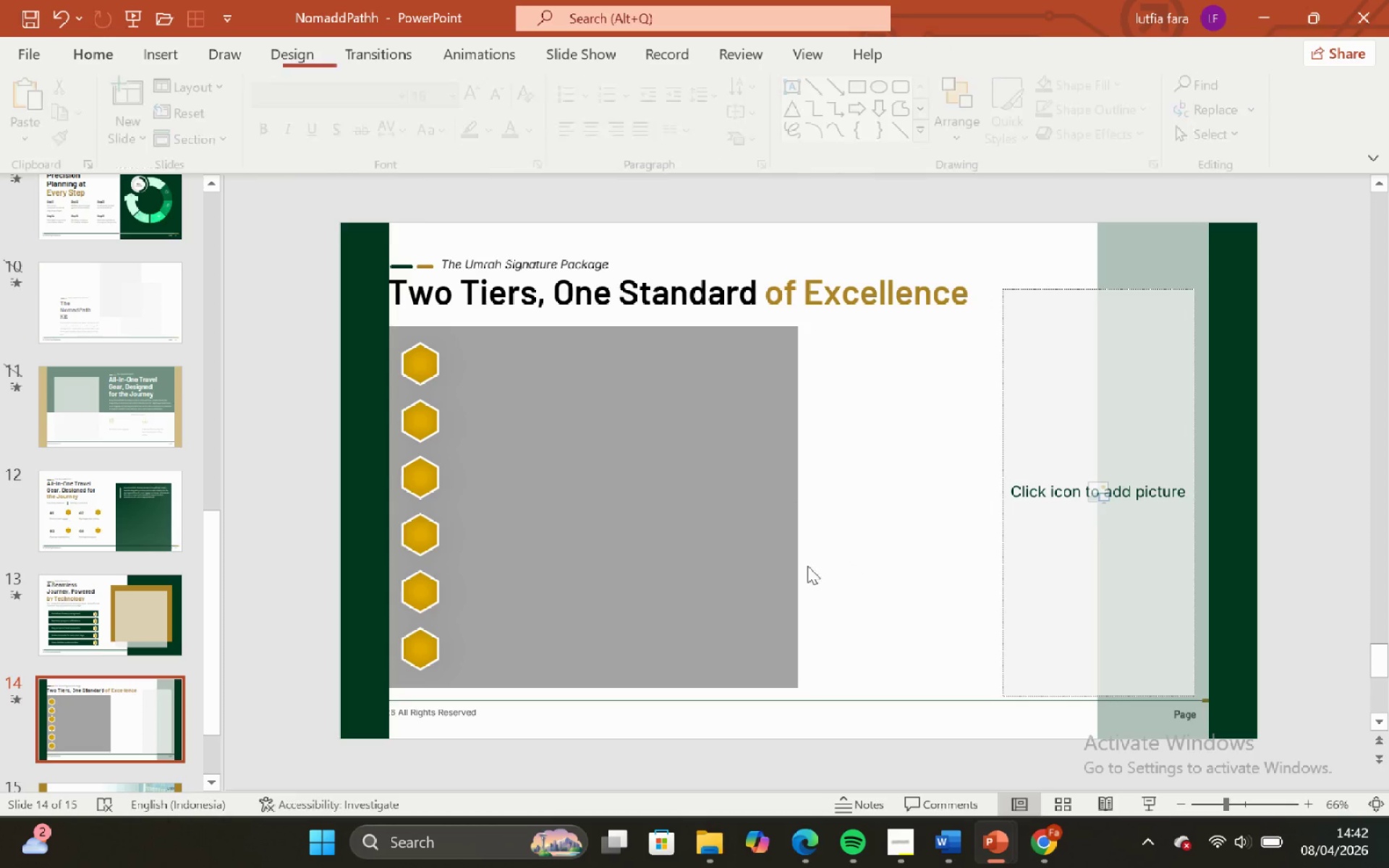 
scroll: coordinate [783, 558], scroll_direction: down, amount: 8.0
 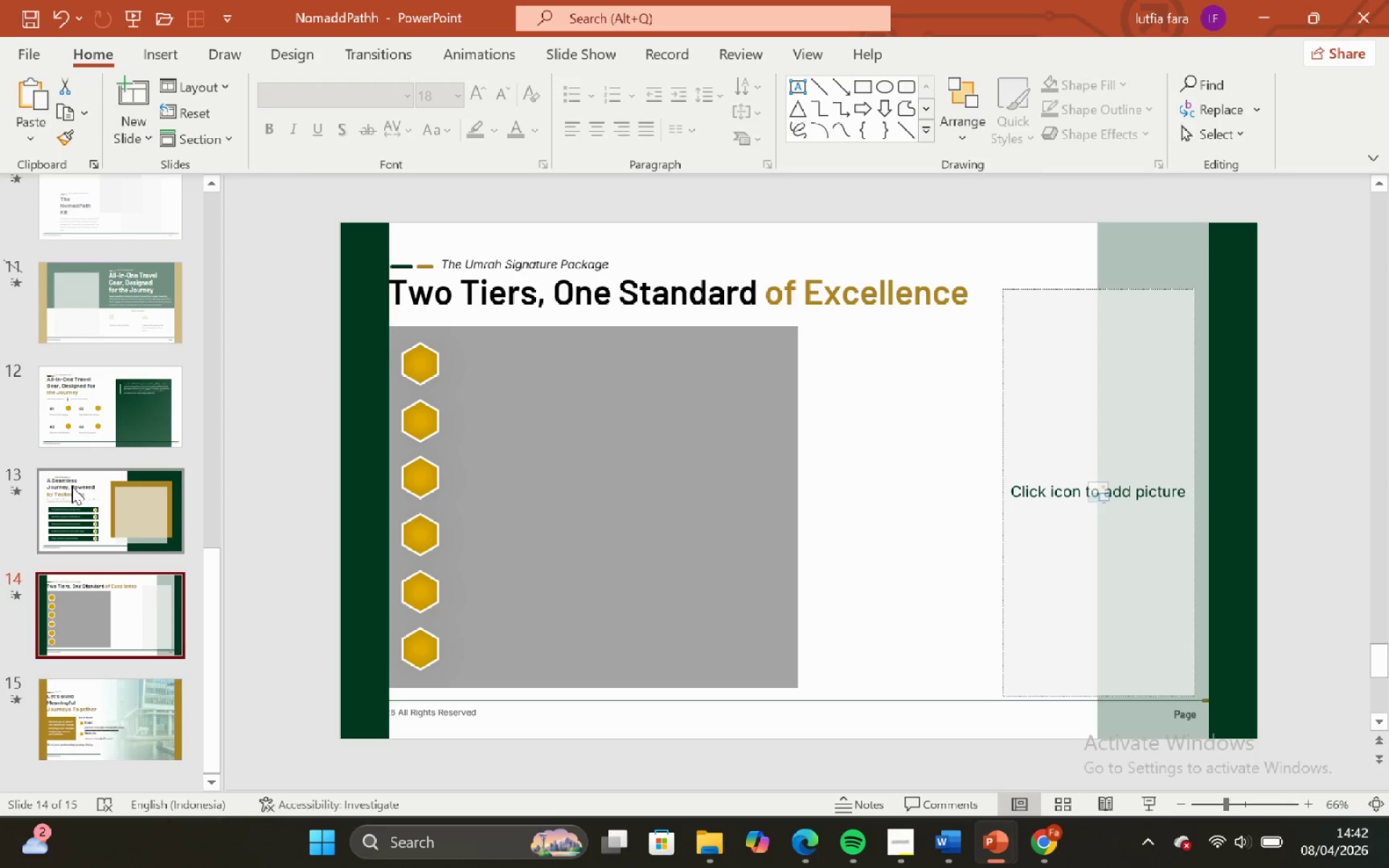 
scroll: coordinate [73, 486], scroll_direction: up, amount: 1.0
 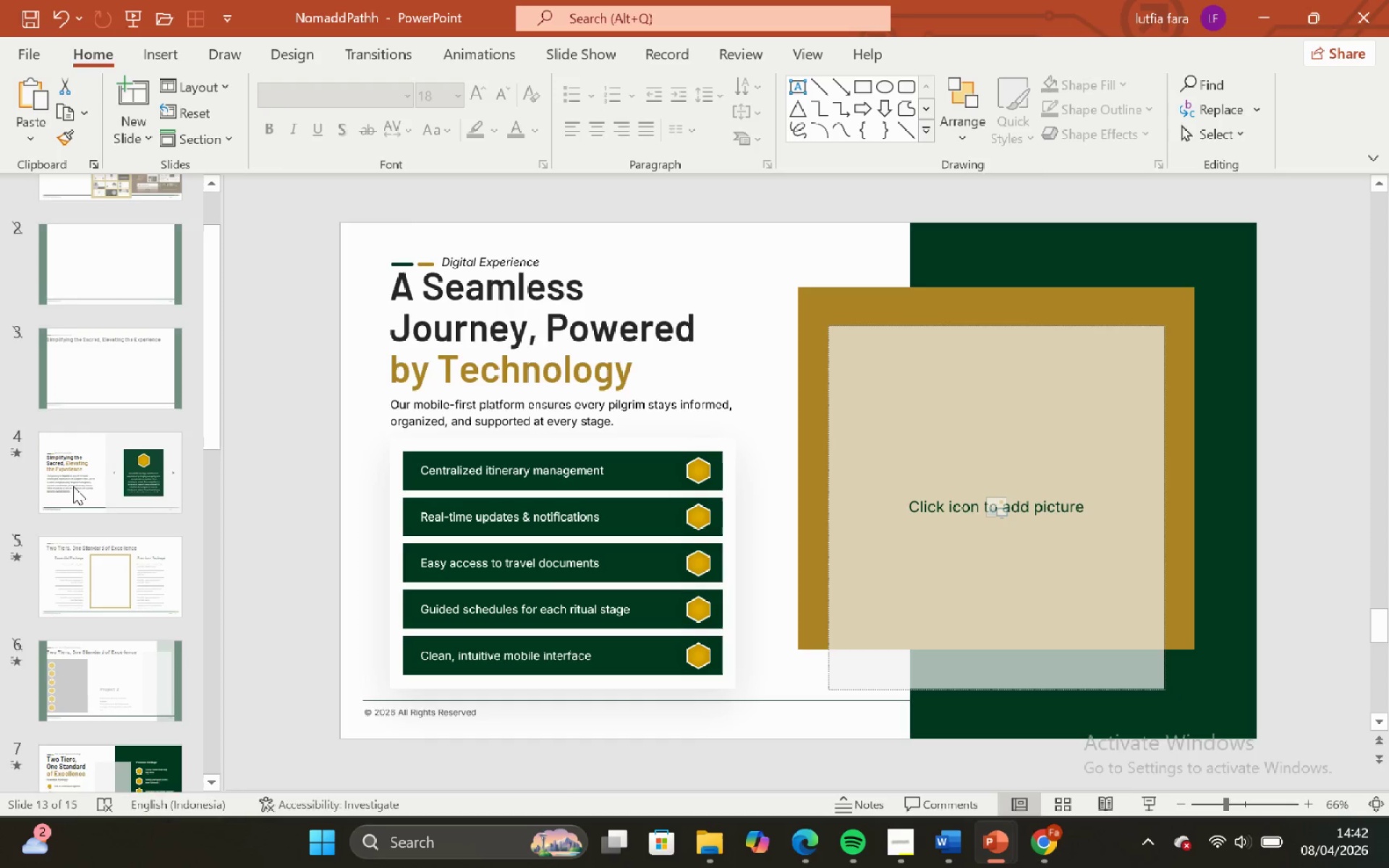 
left_click([564, 490])
 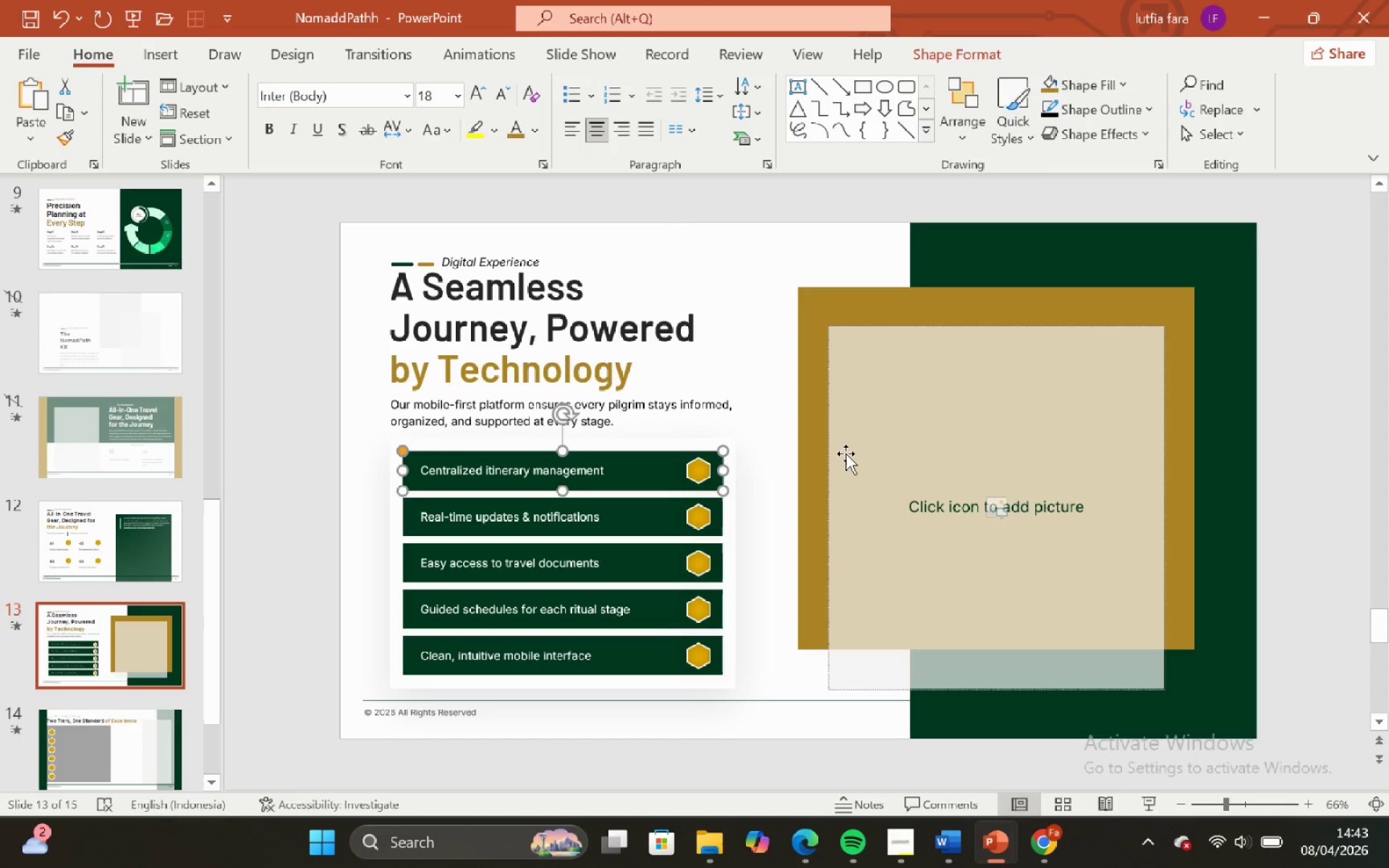 
left_click([735, 268])
 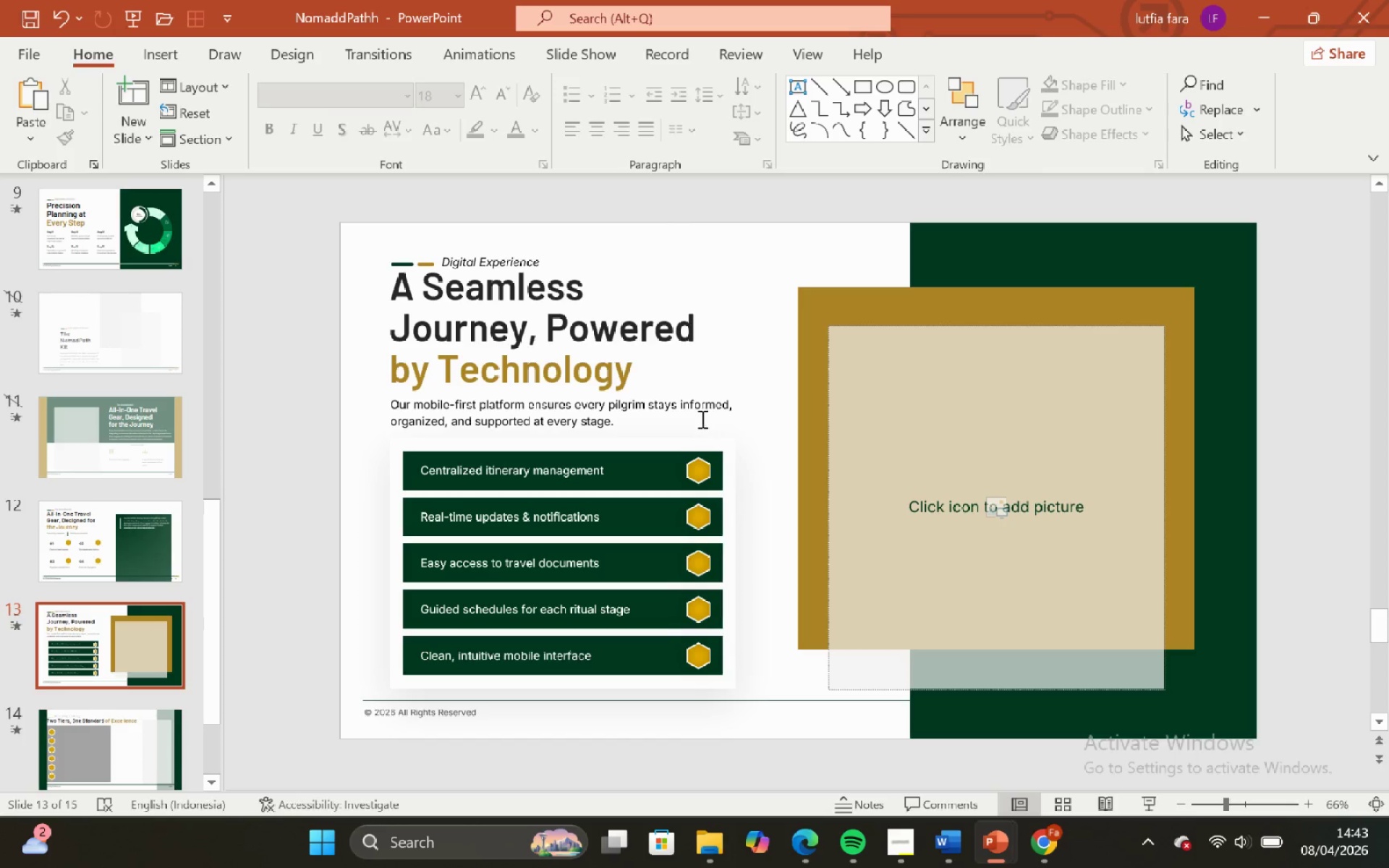 
left_click([677, 430])
 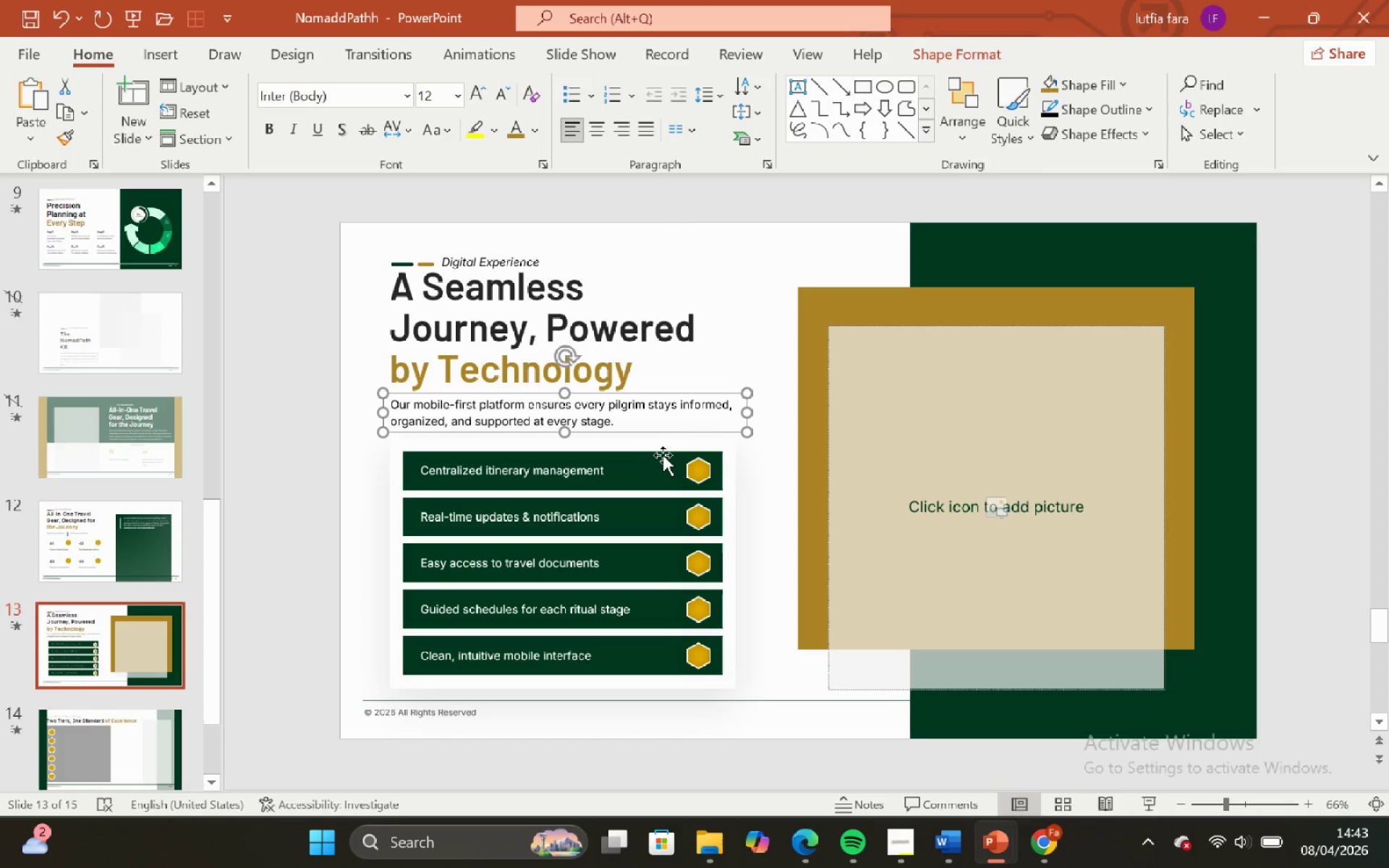 
left_click([699, 286])
 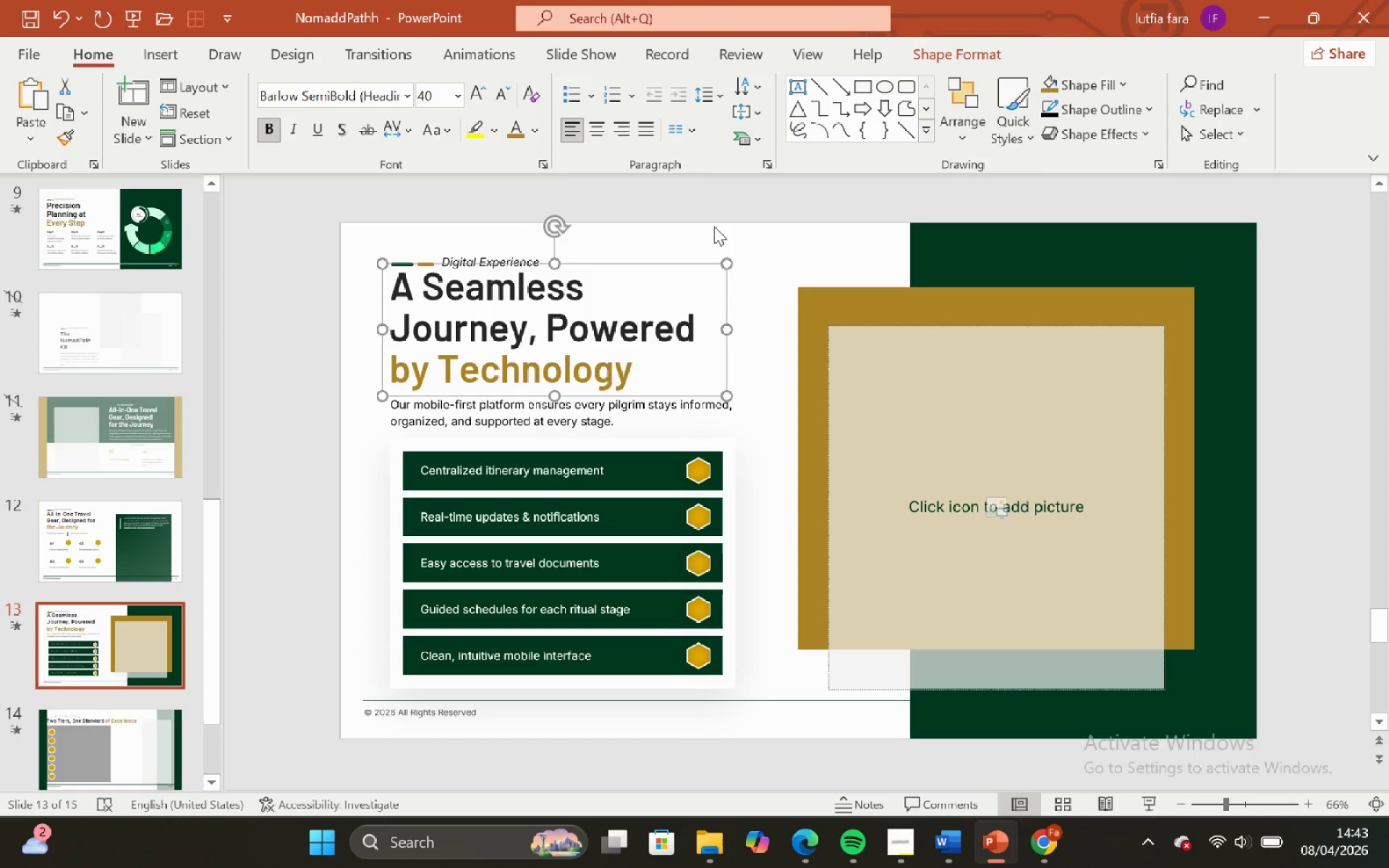 
left_click([714, 226])
 